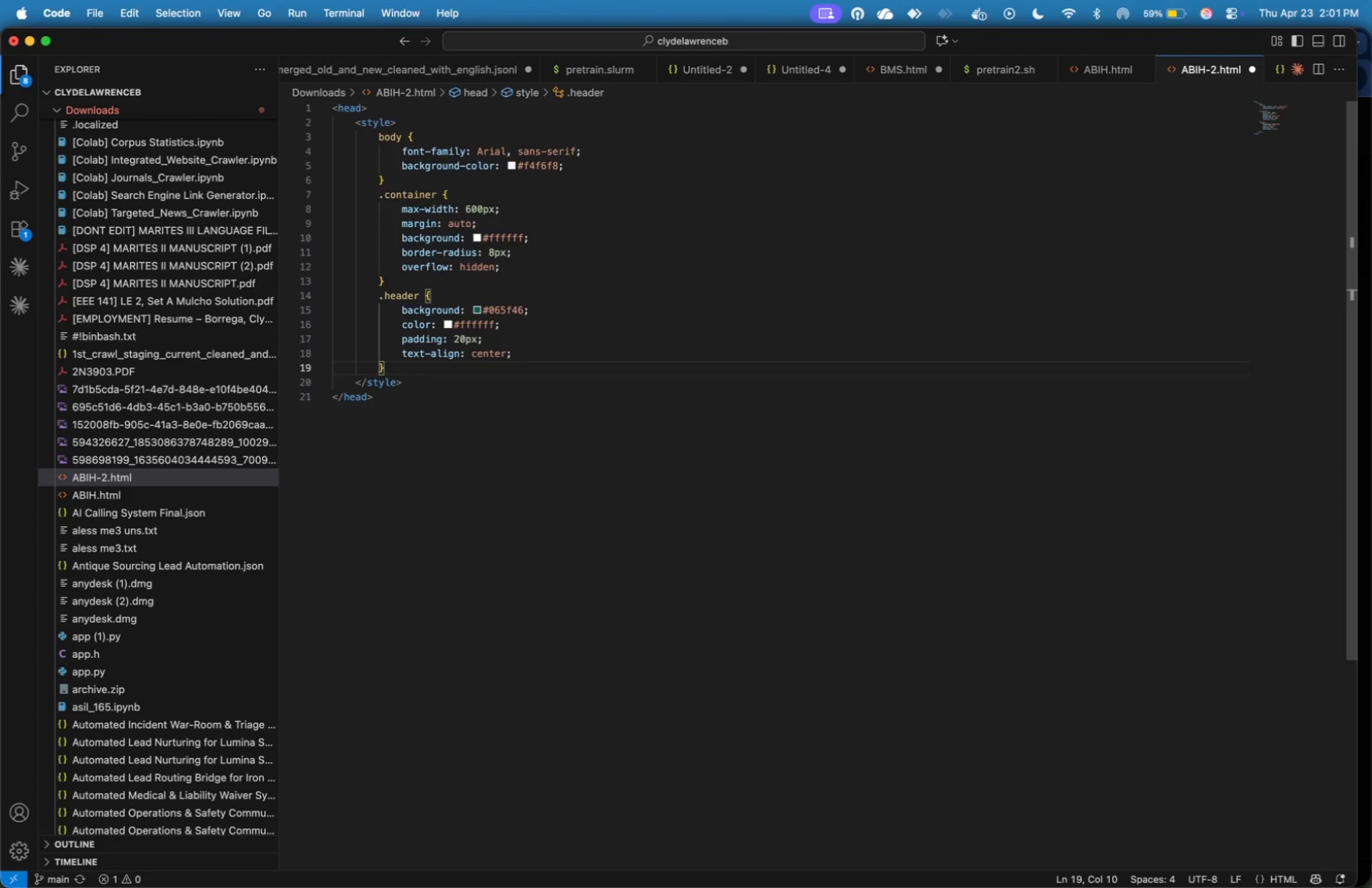 
key(Enter)
 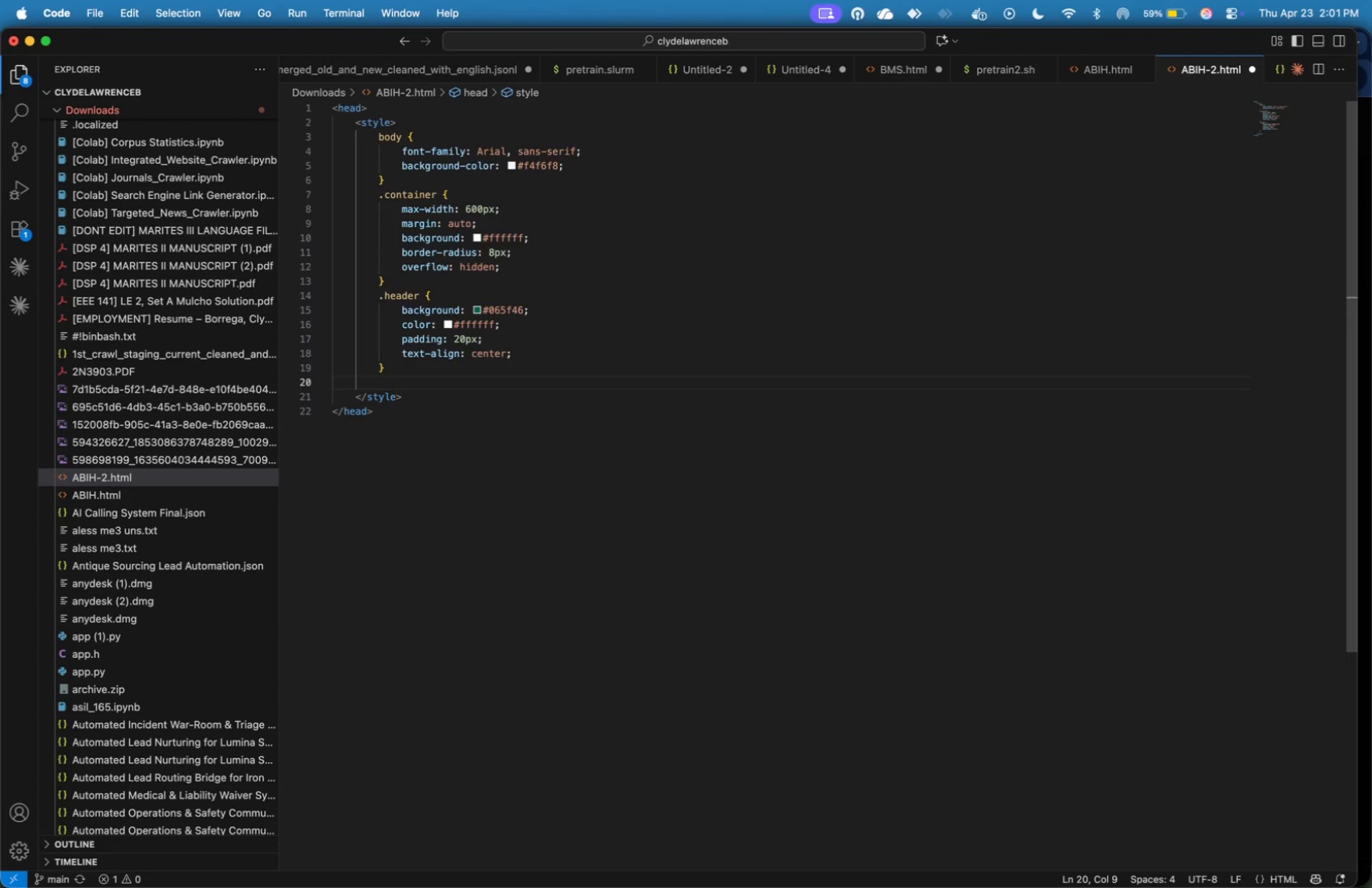 
type(.content {)
 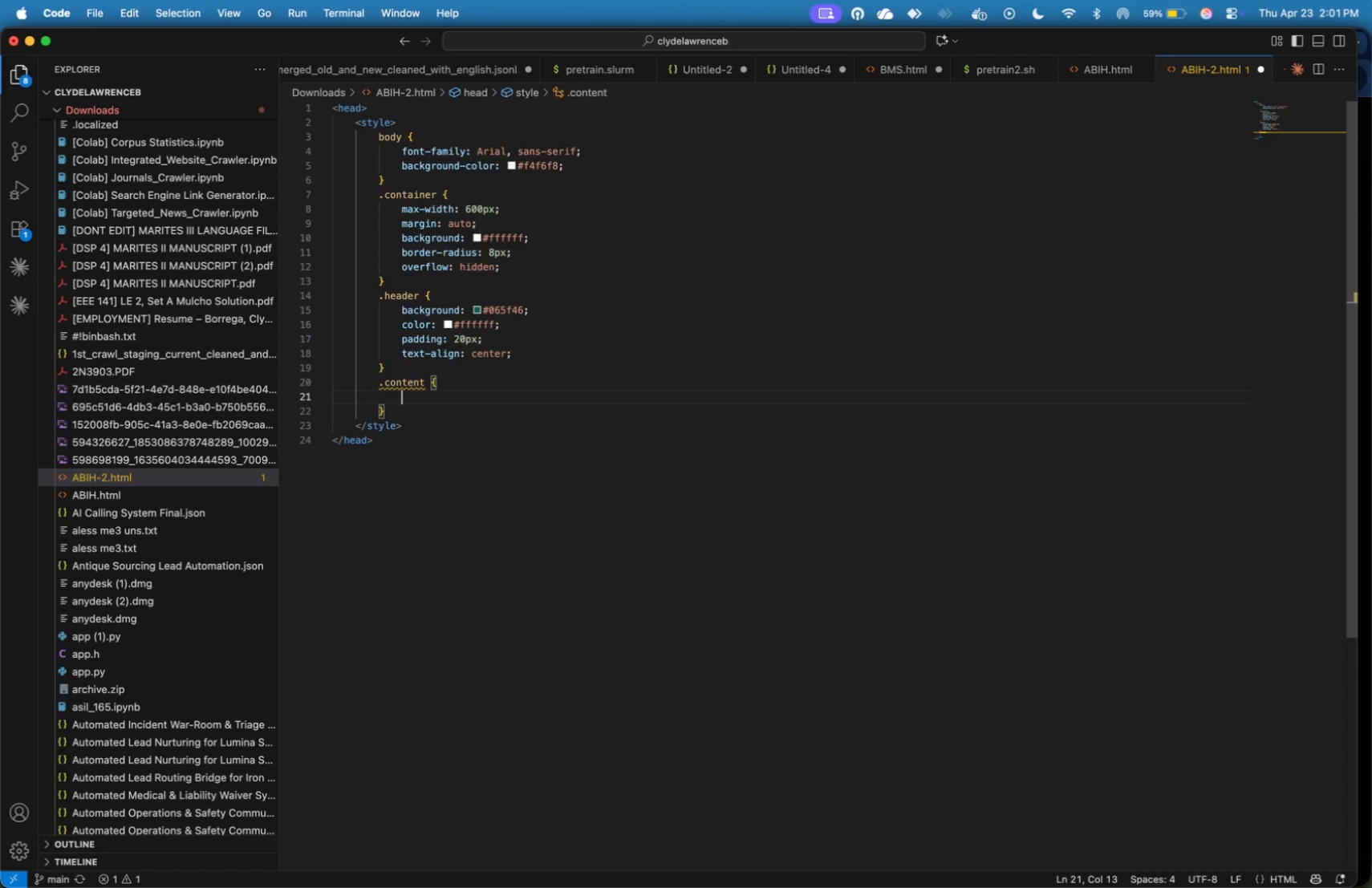 
 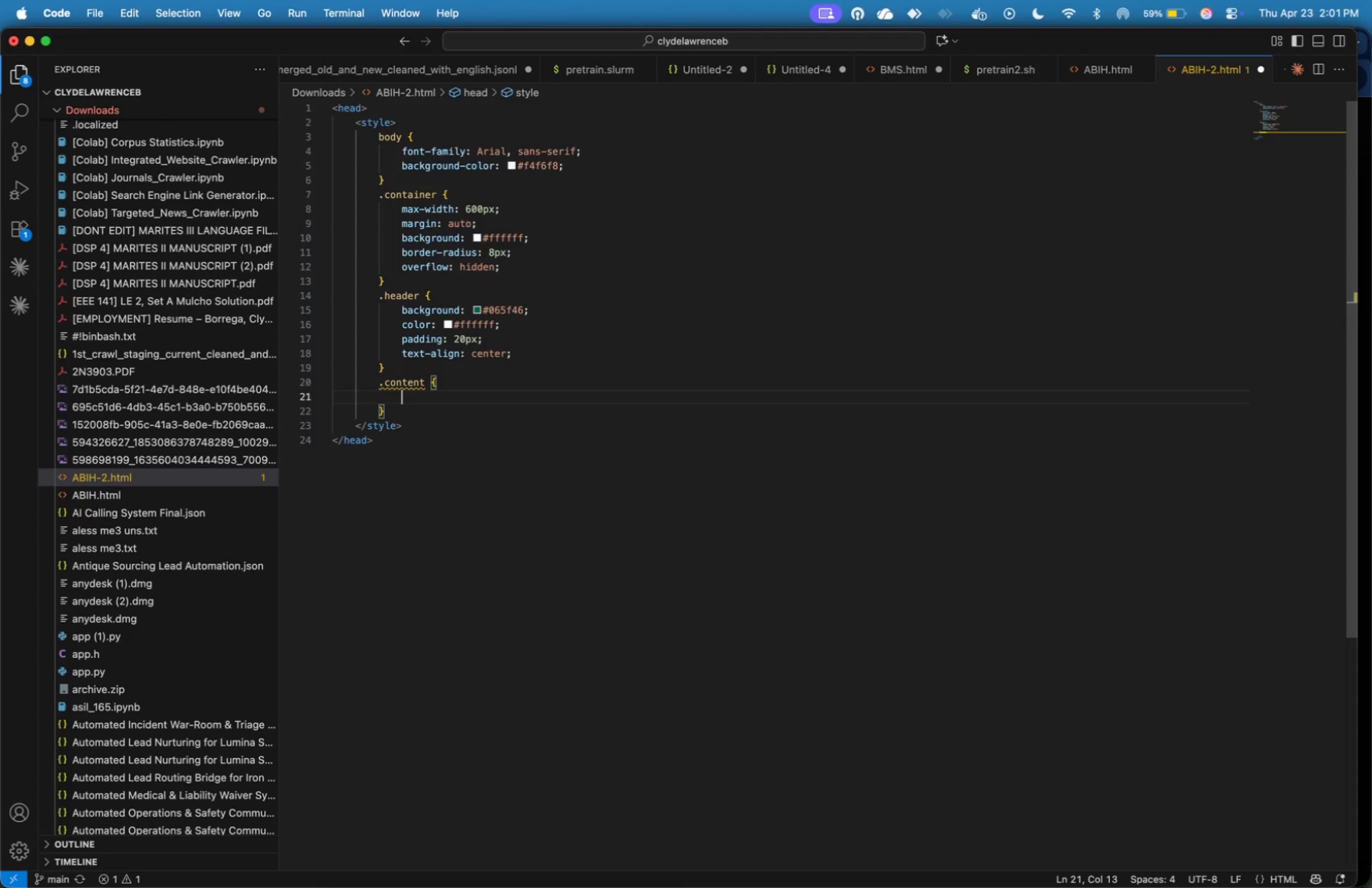 
key(Enter)
 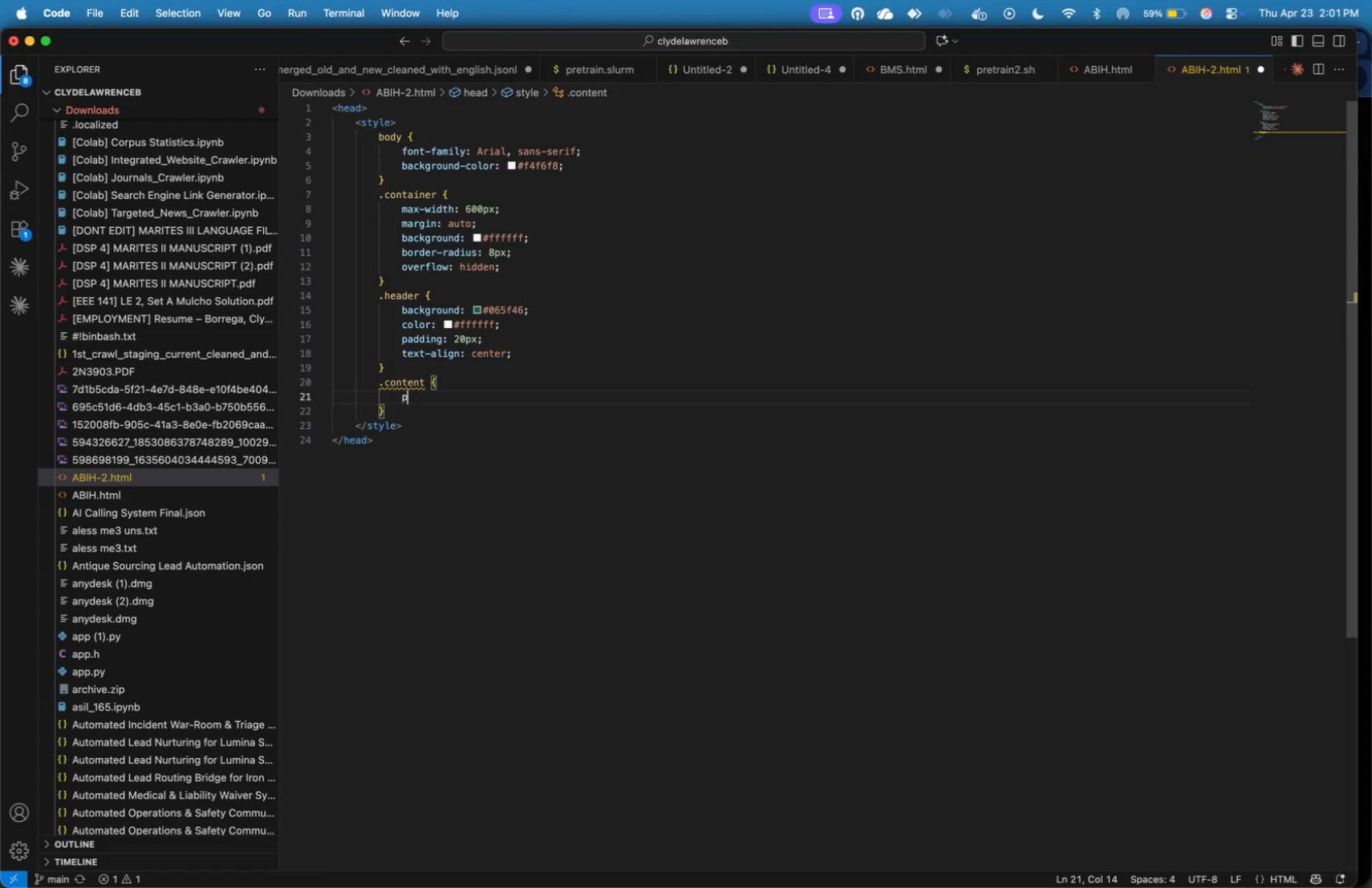 
type(padding: )
 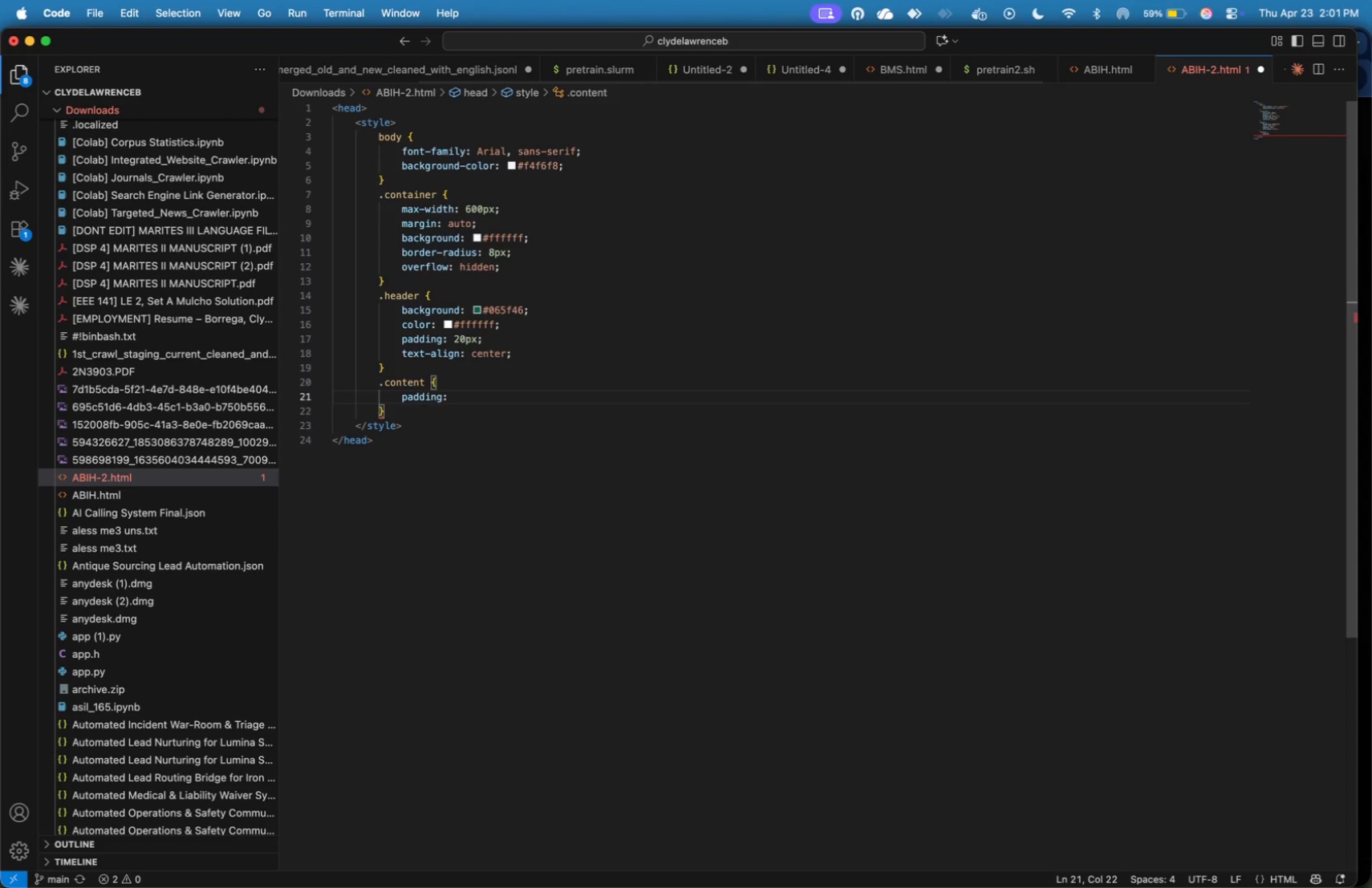 
type(25px;)
 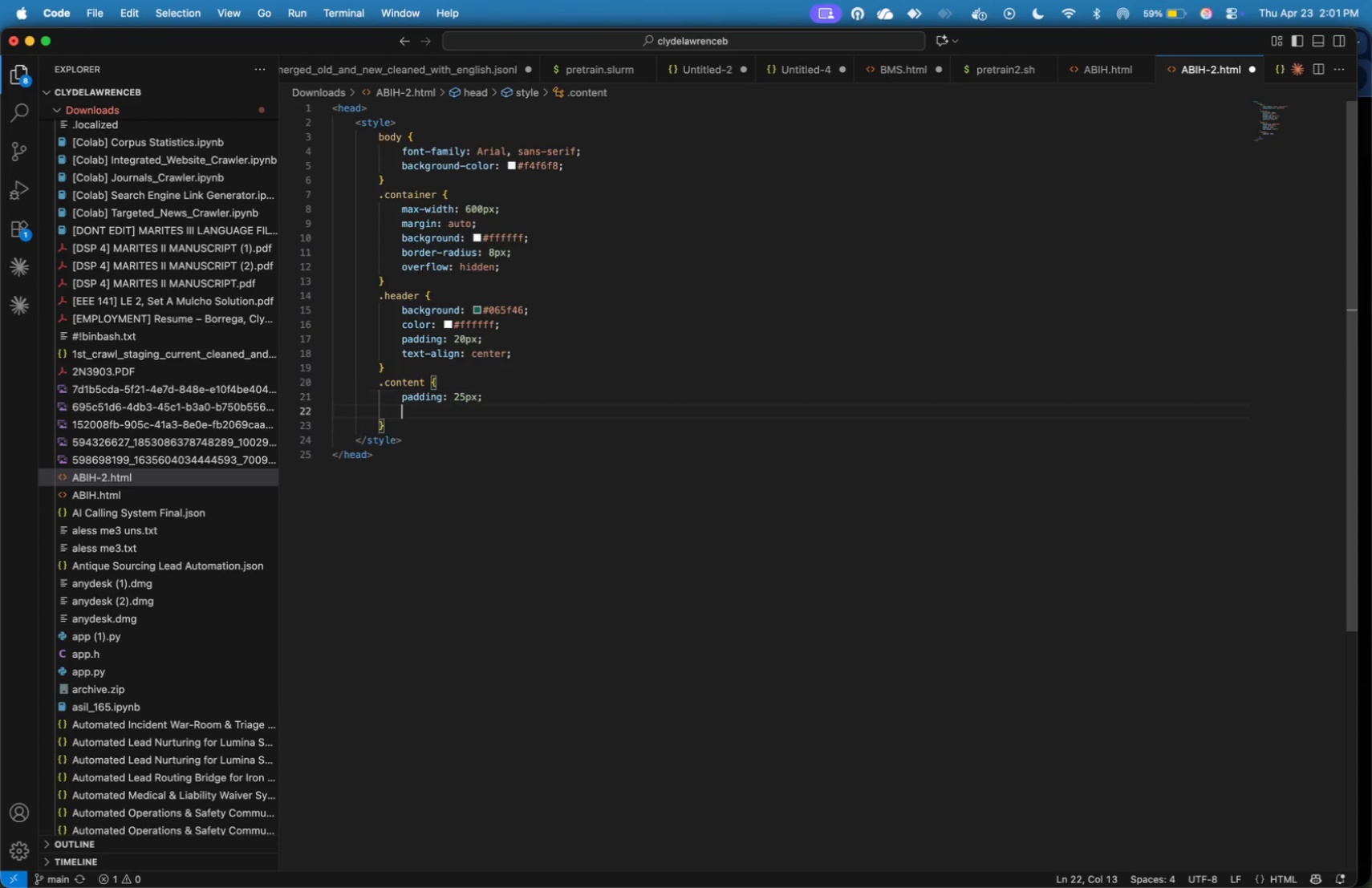 
key(Enter)
 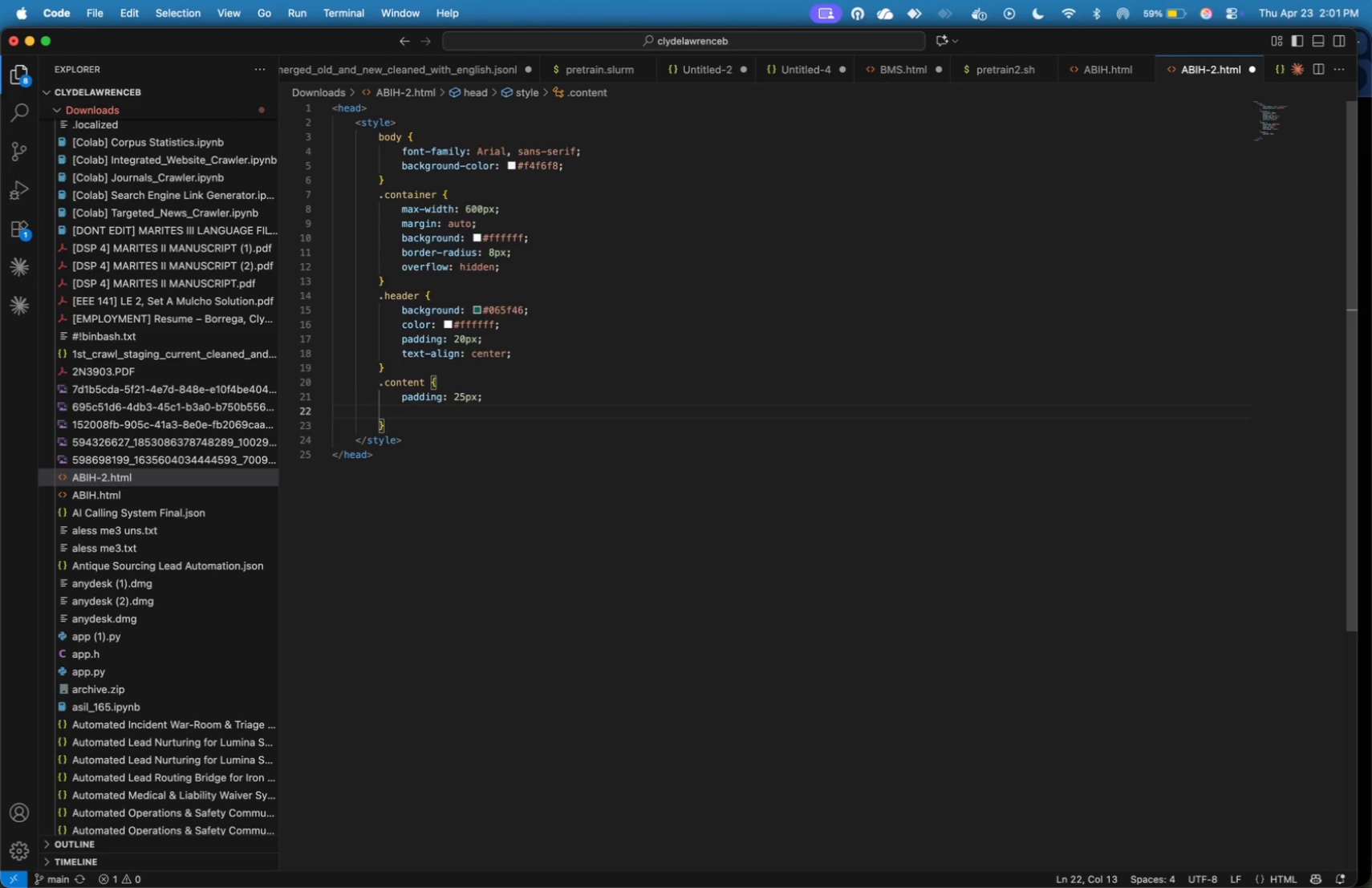 
type(color: #333;)
 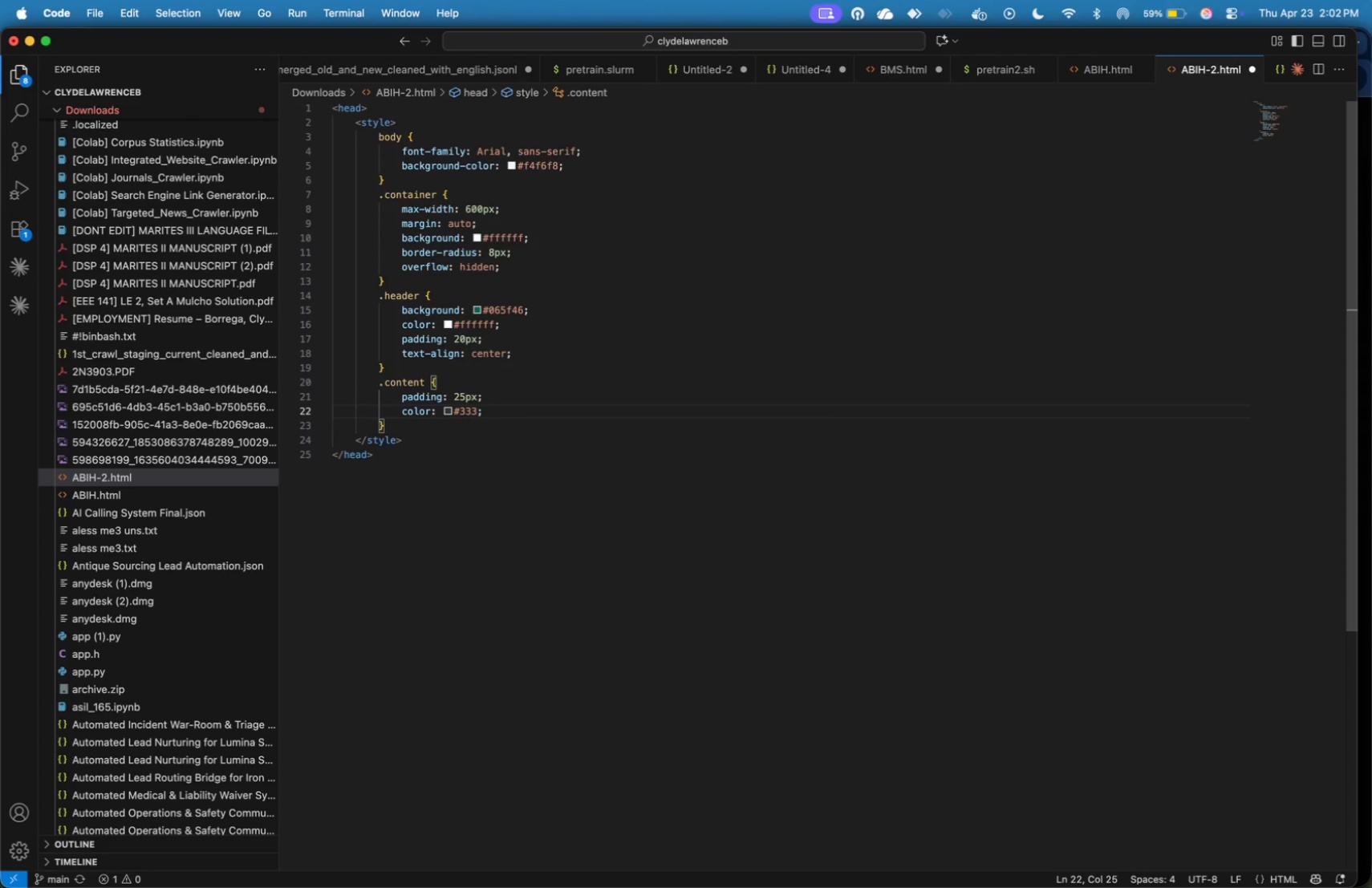 
key(ArrowDown)
 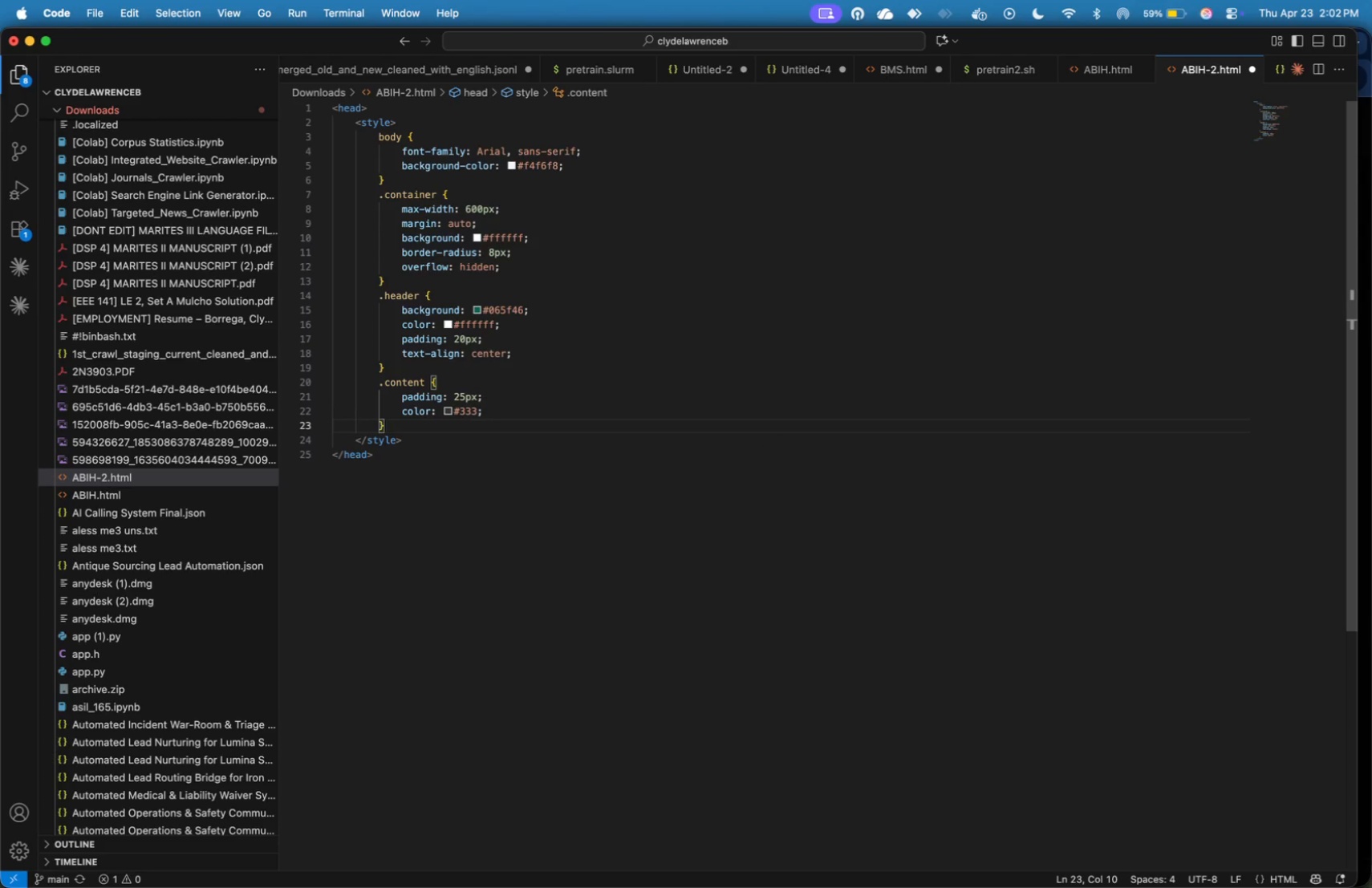 
key(Enter)
 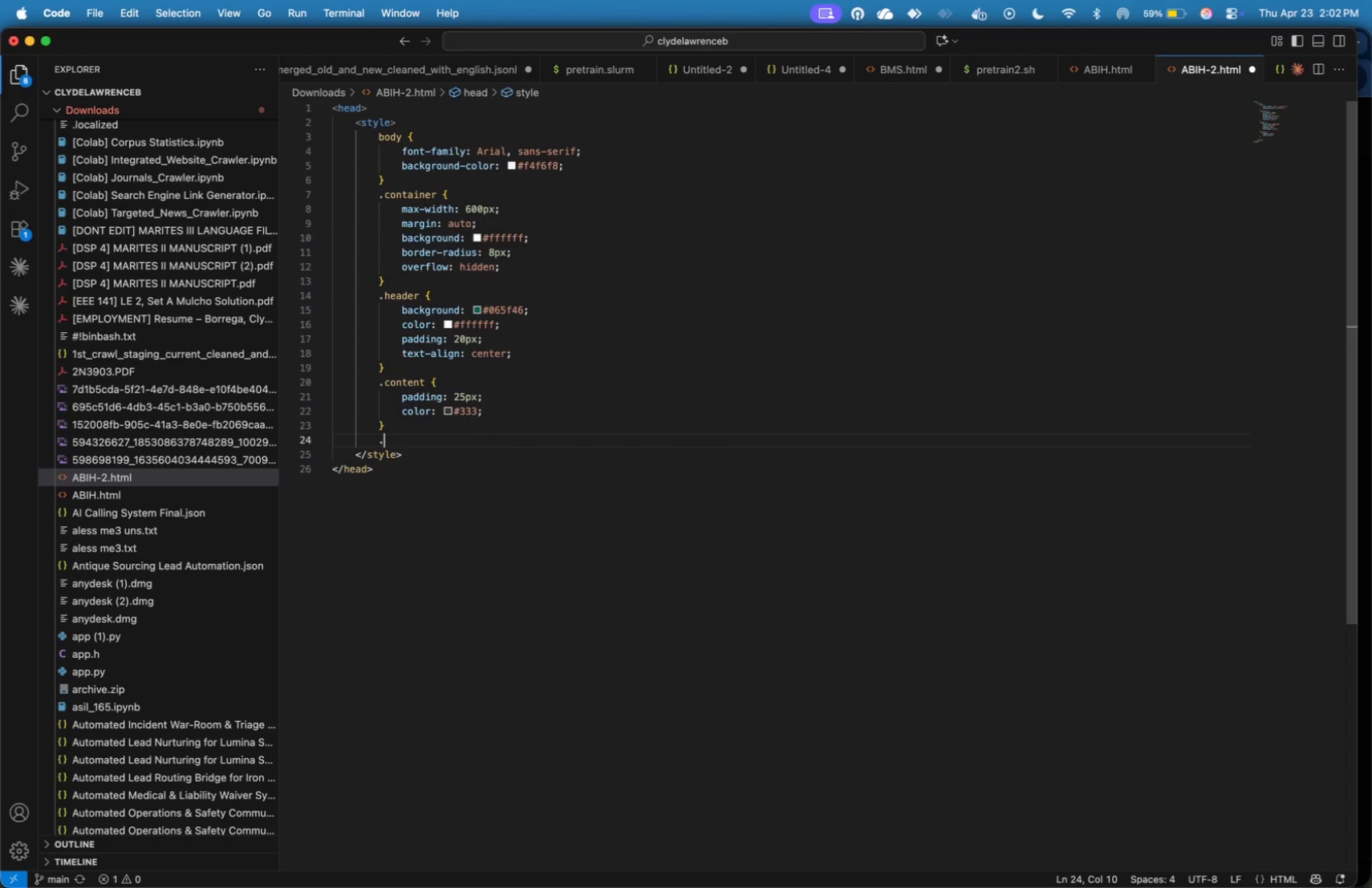 
type(.btn {)
 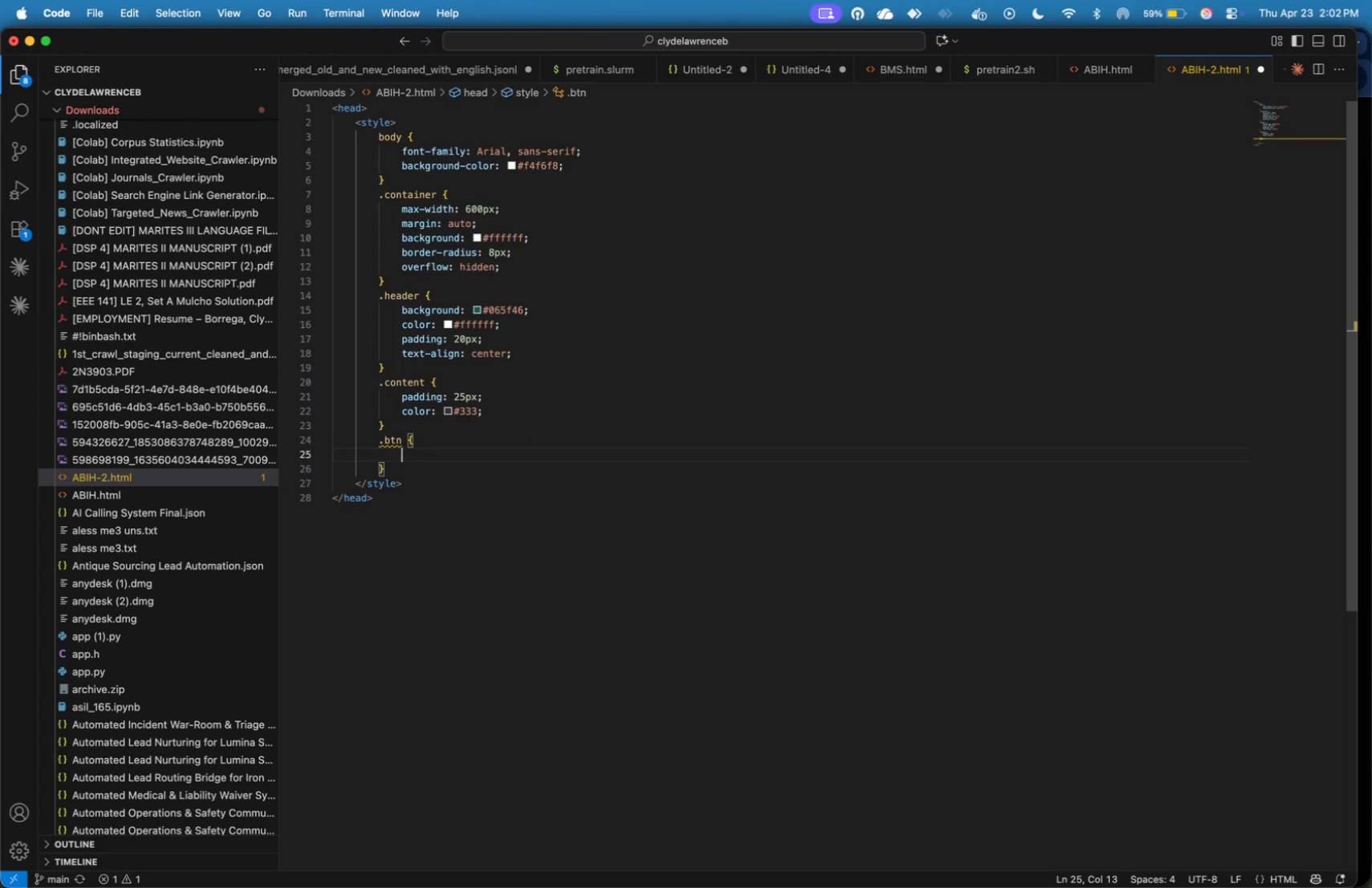 
 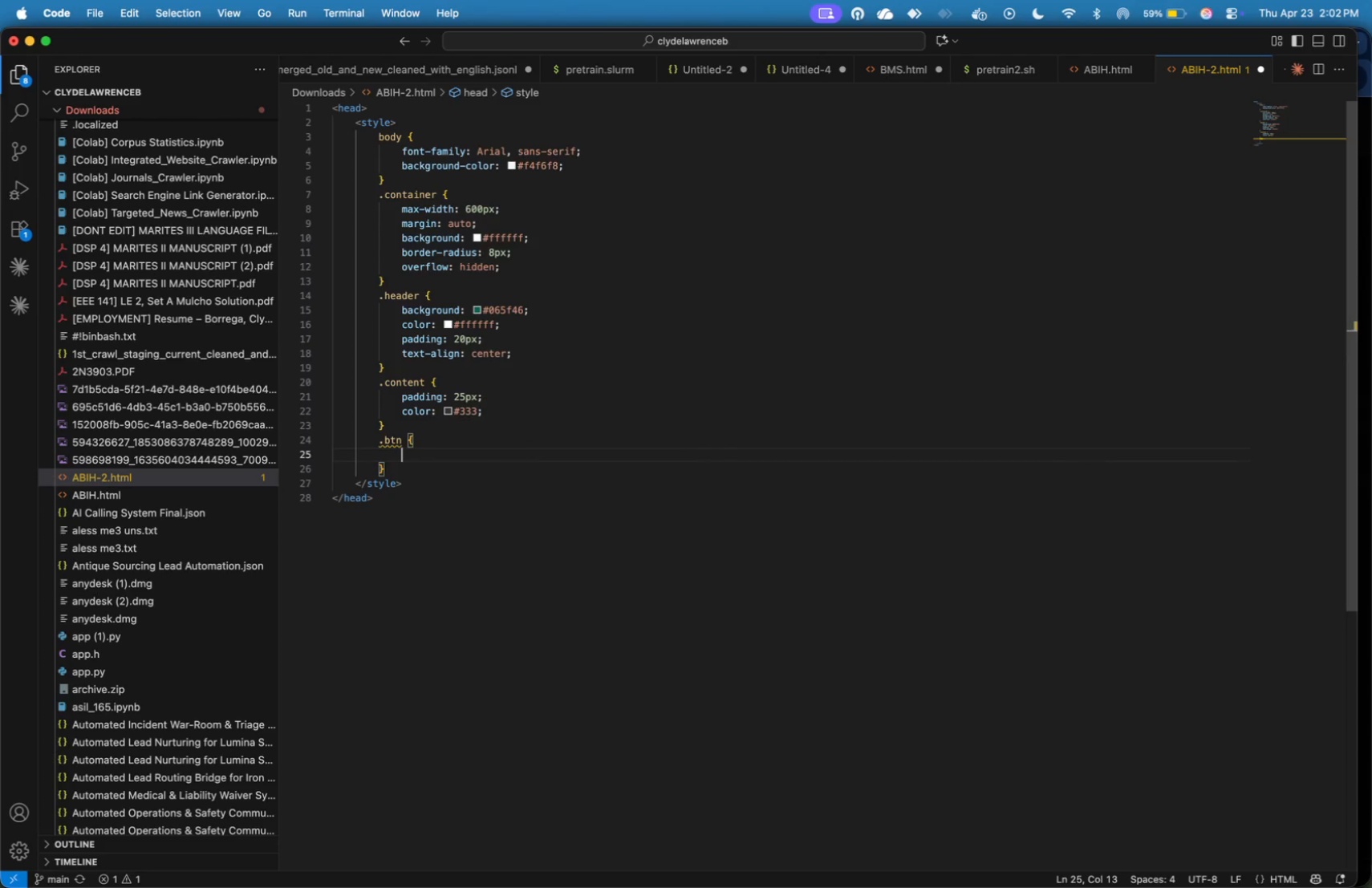 
key(Enter)
 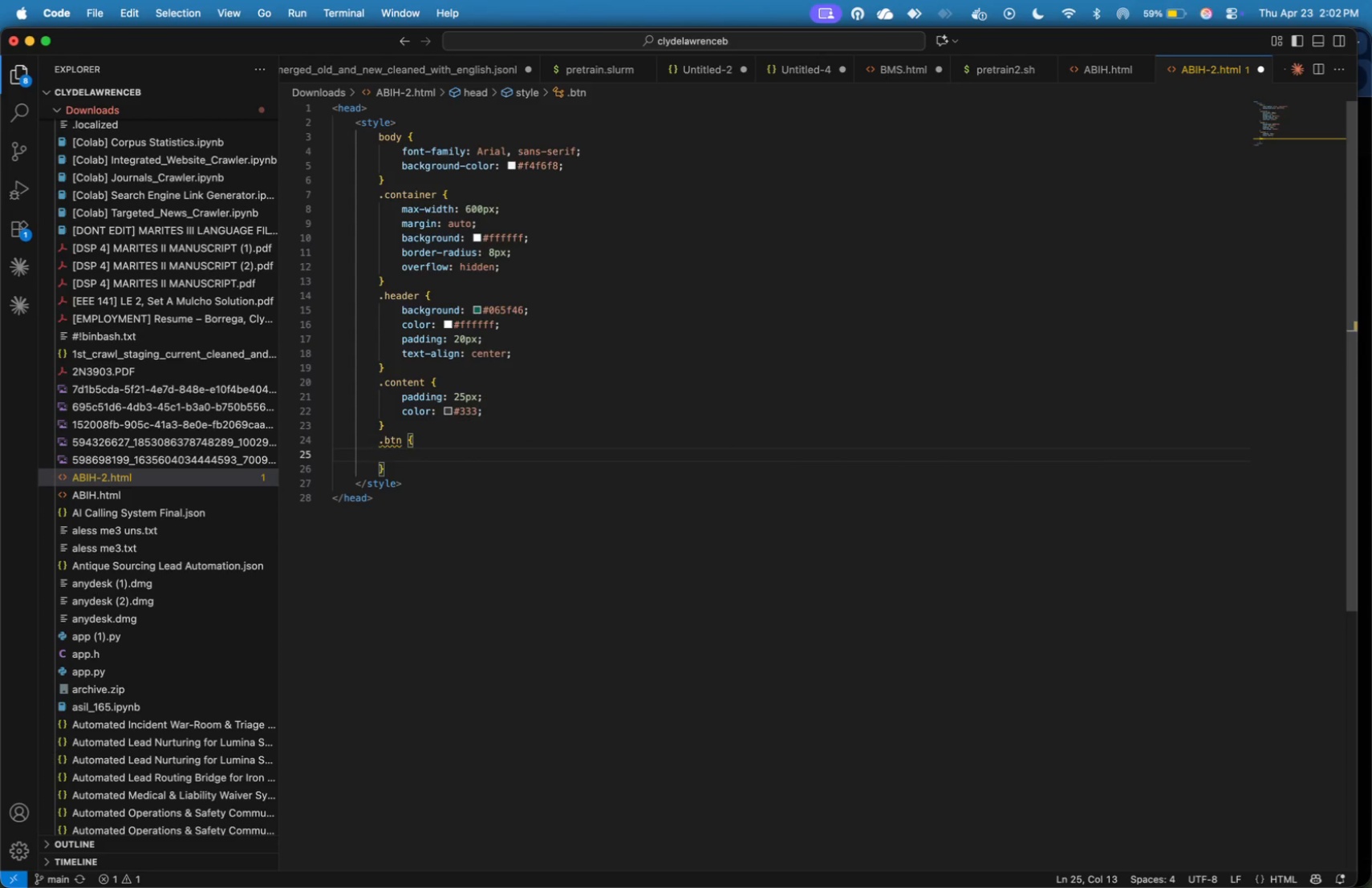 
type(display" )
key(Backspace)
key(Backspace)
type(: inline-block;)
 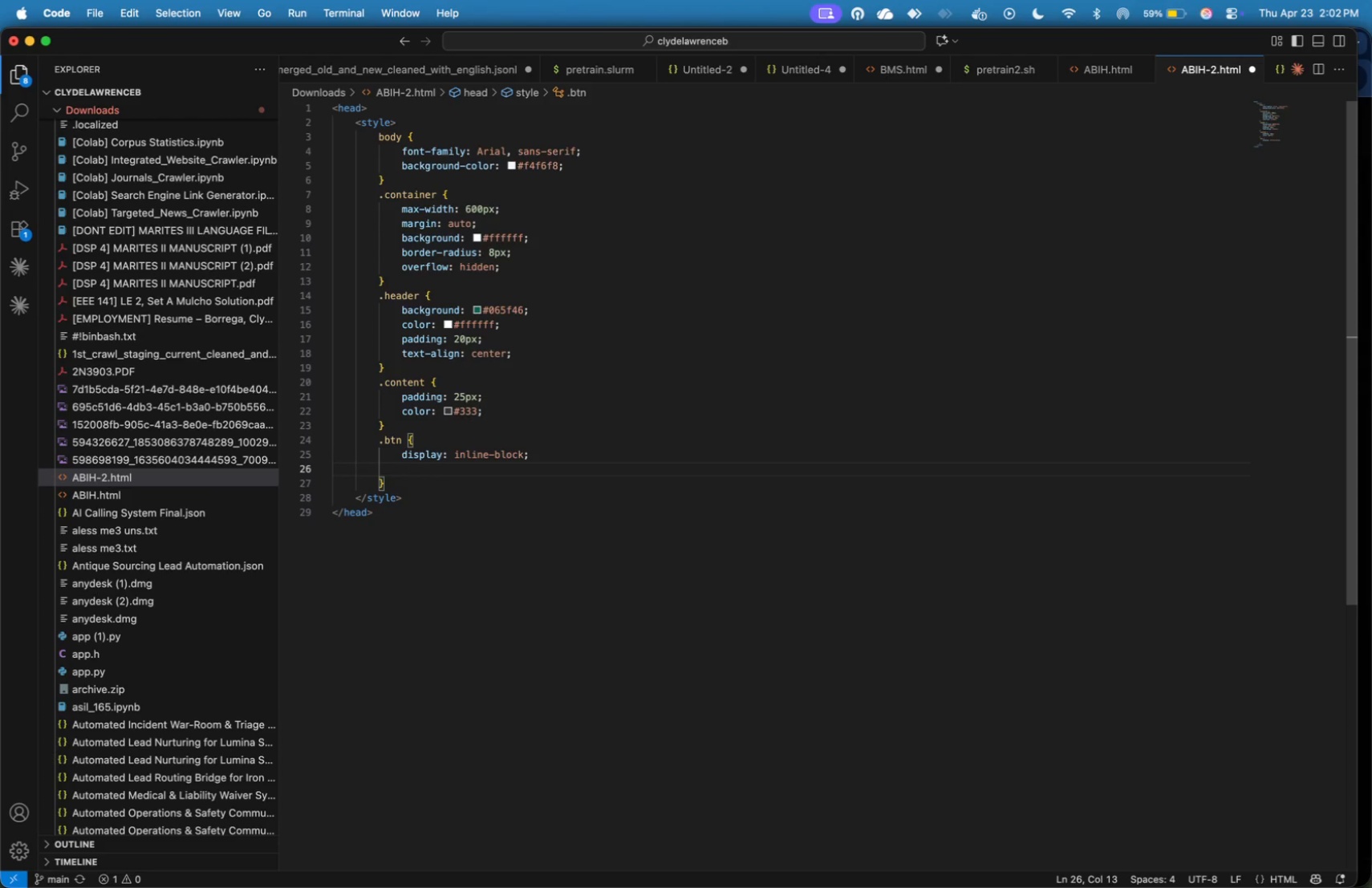 
 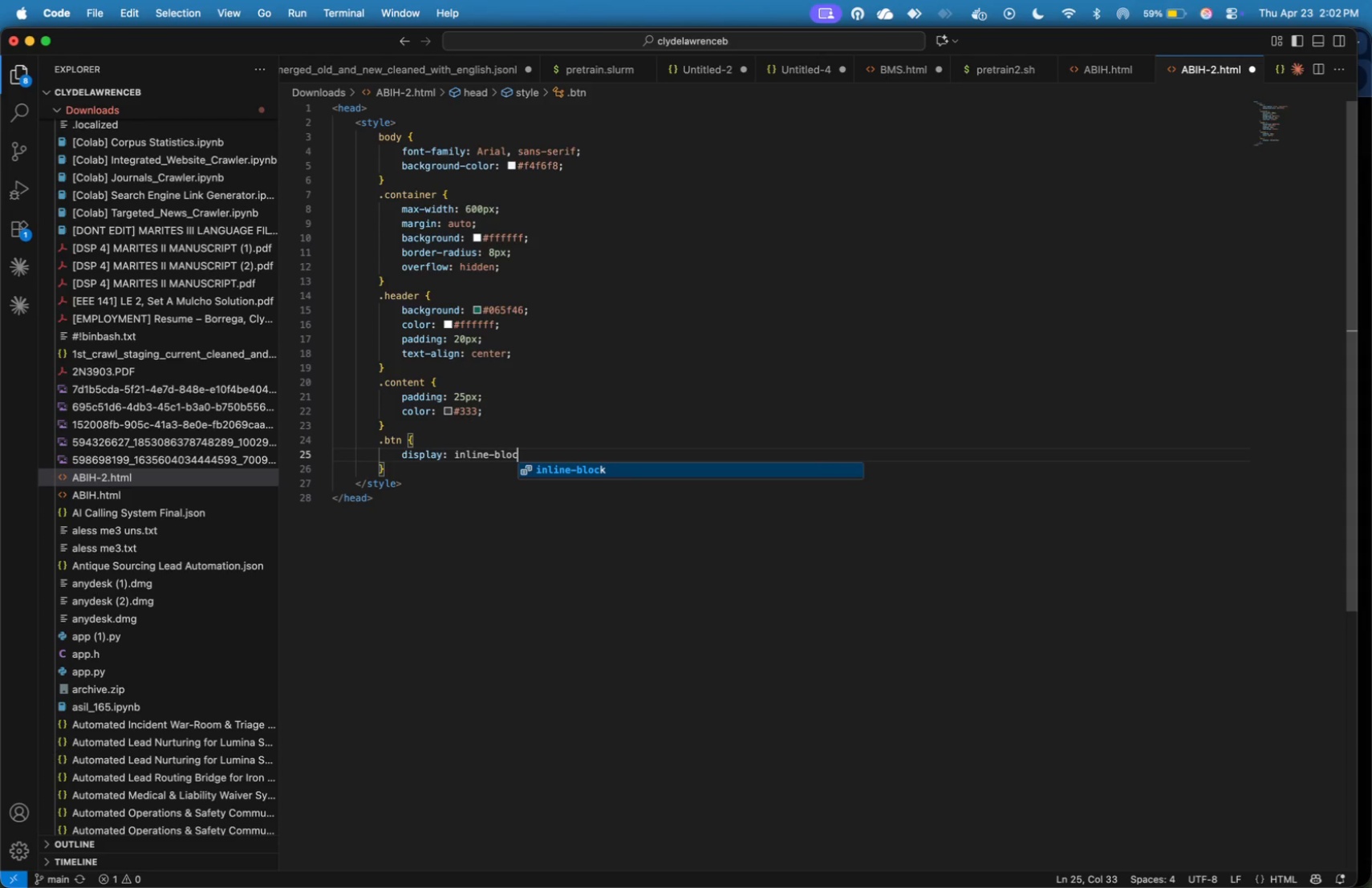 
key(Enter)
 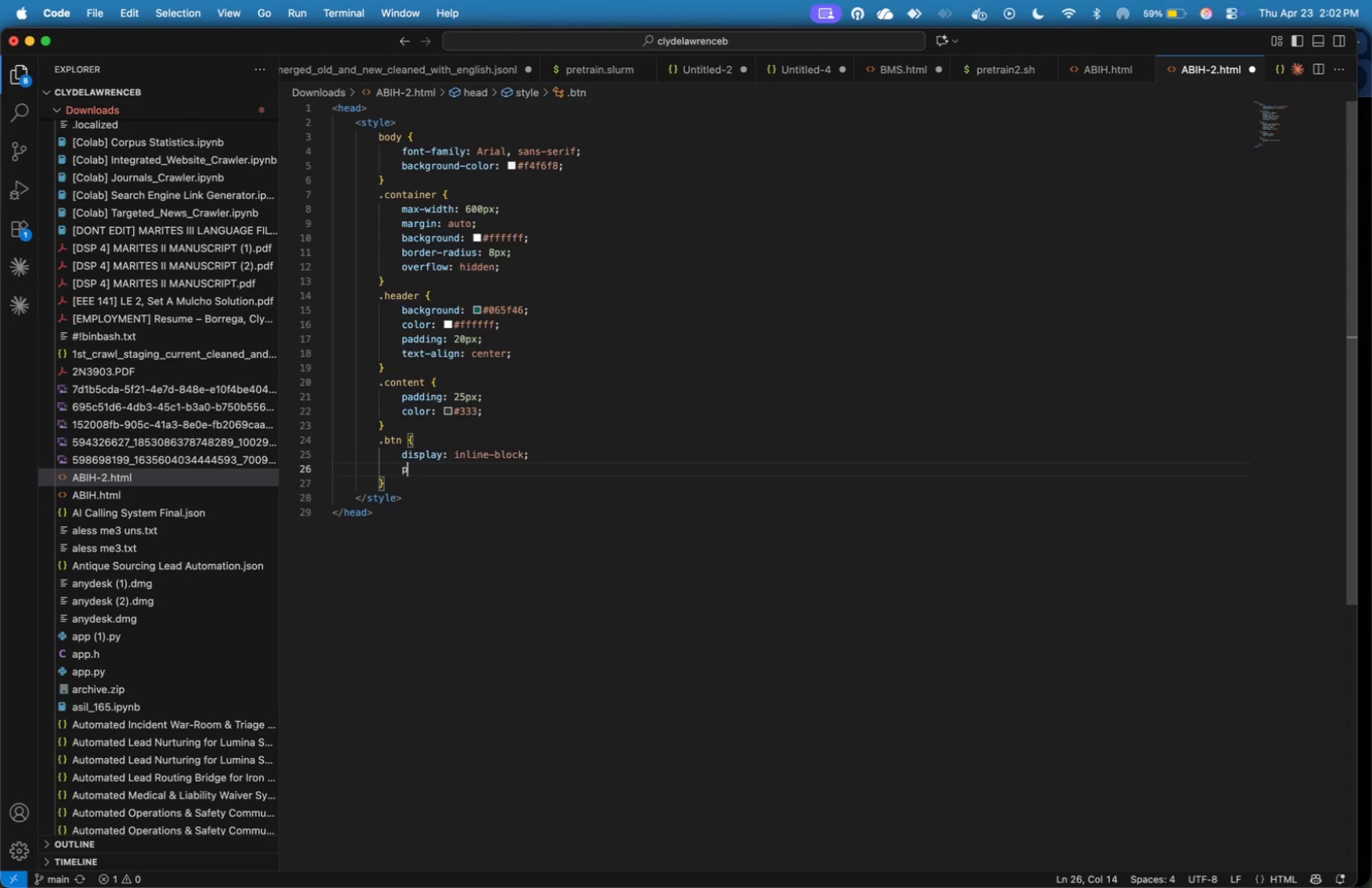 
type(padding: )
 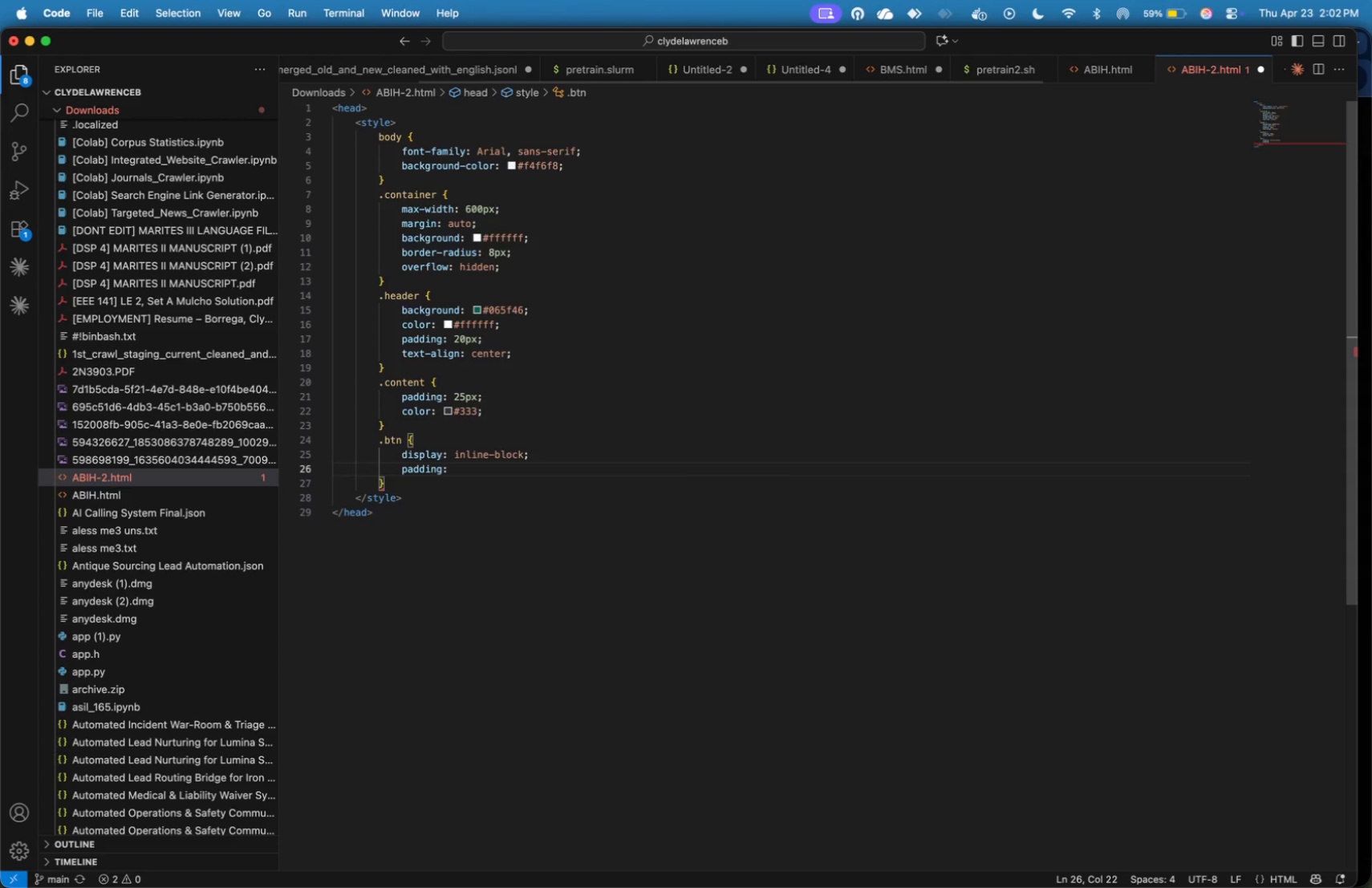 
wait(21.45)
 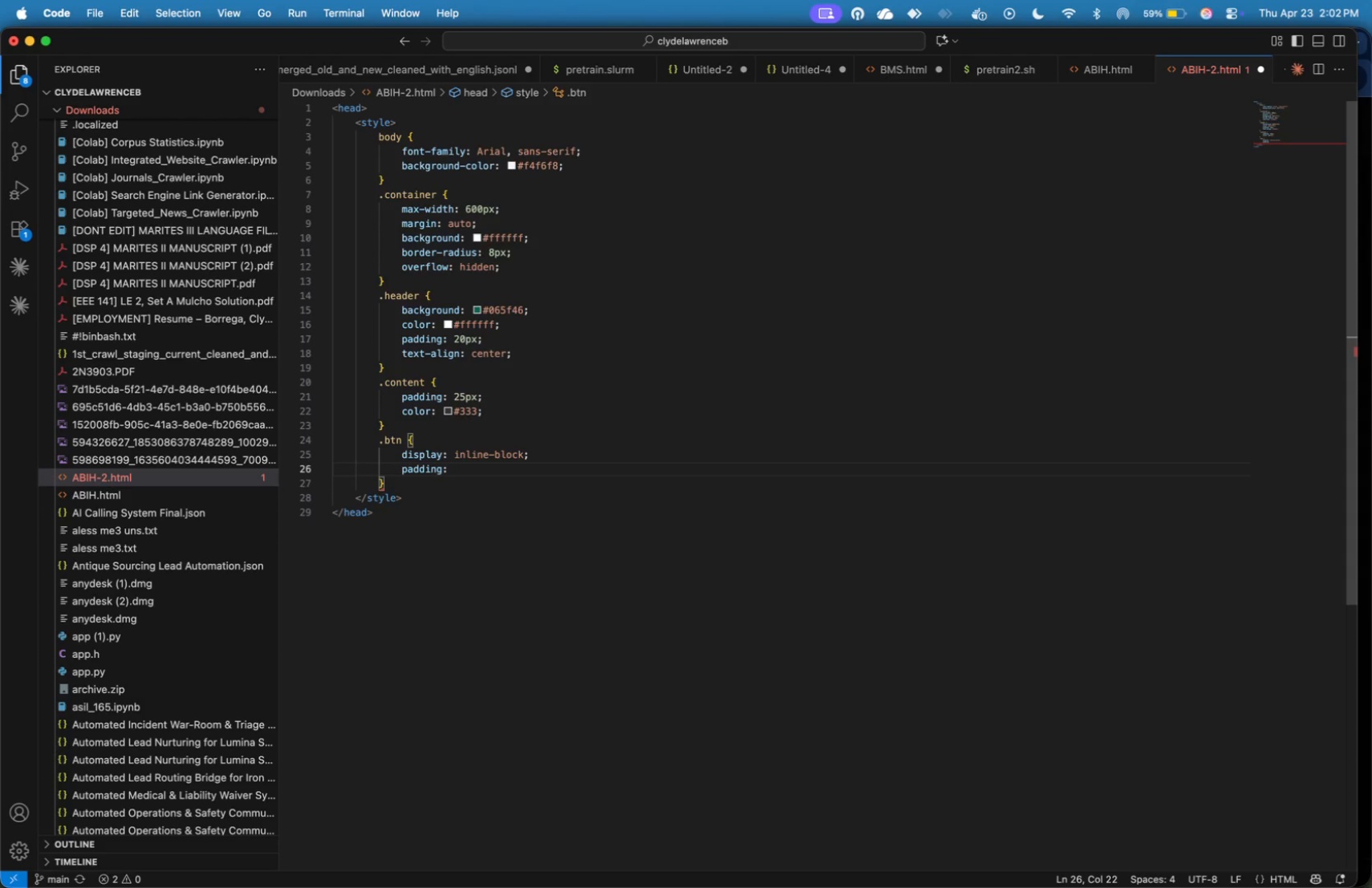 
key(ArrowLeft)
 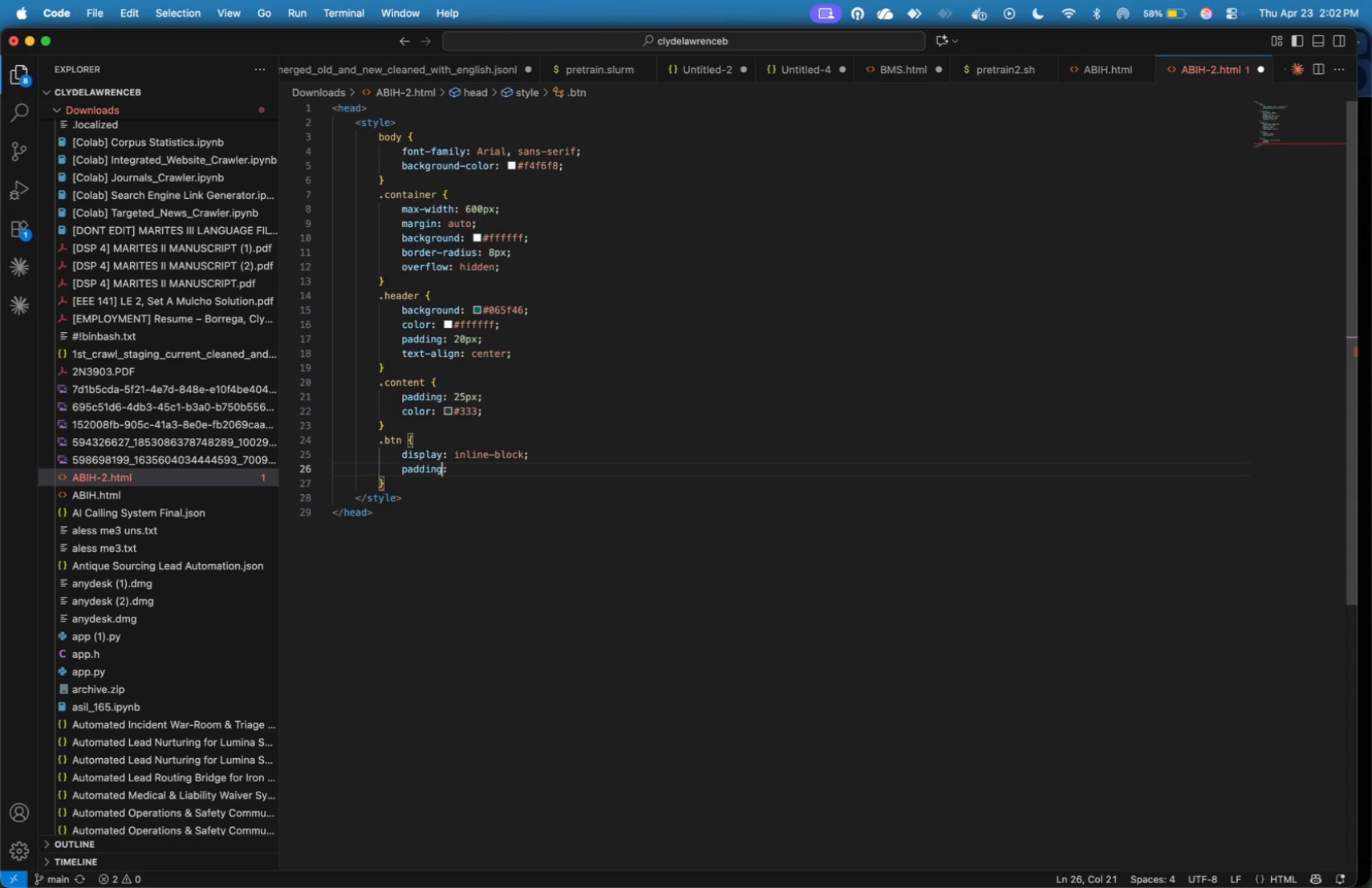 
key(ArrowLeft)
 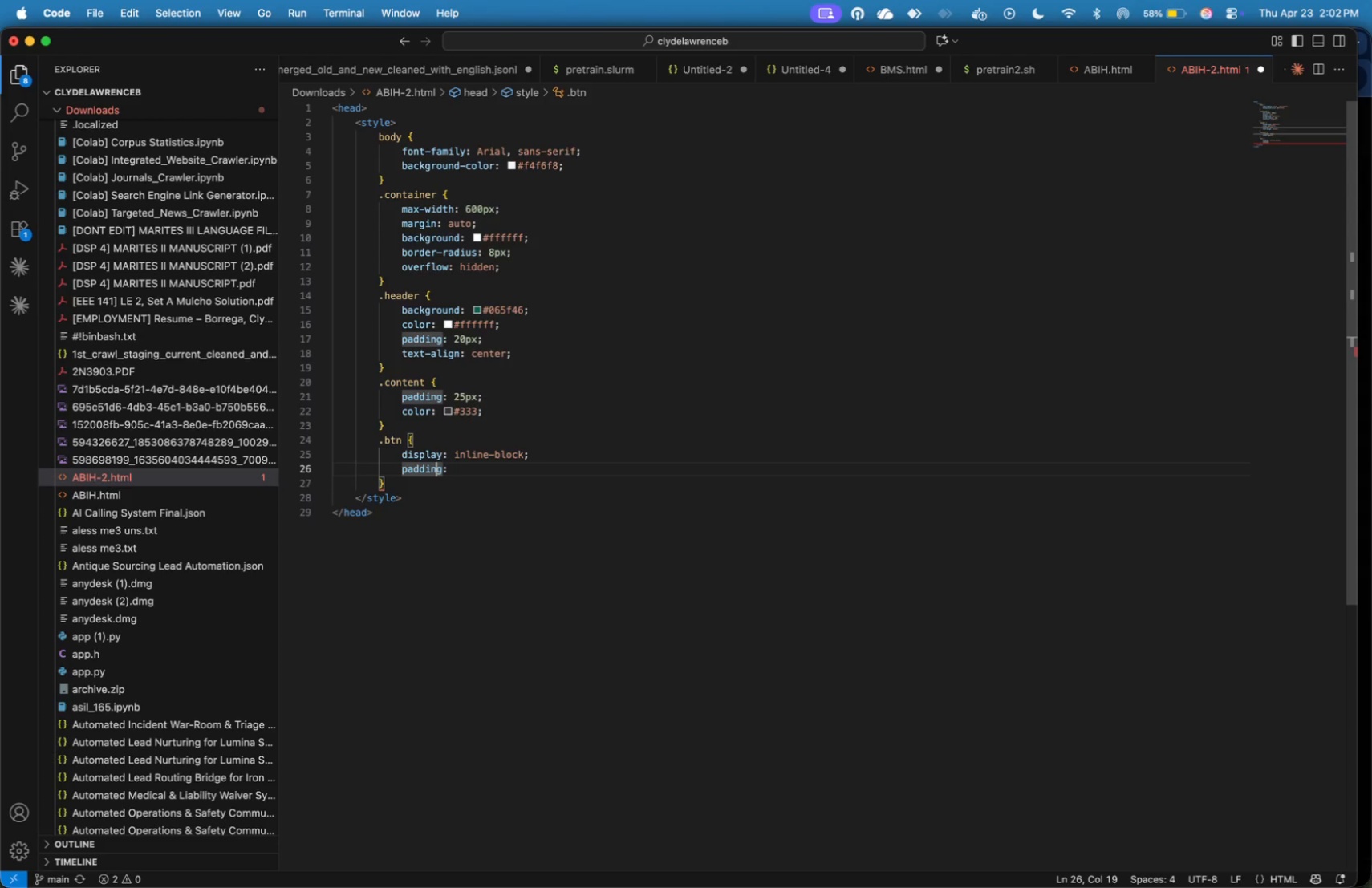 
key(ArrowLeft)
 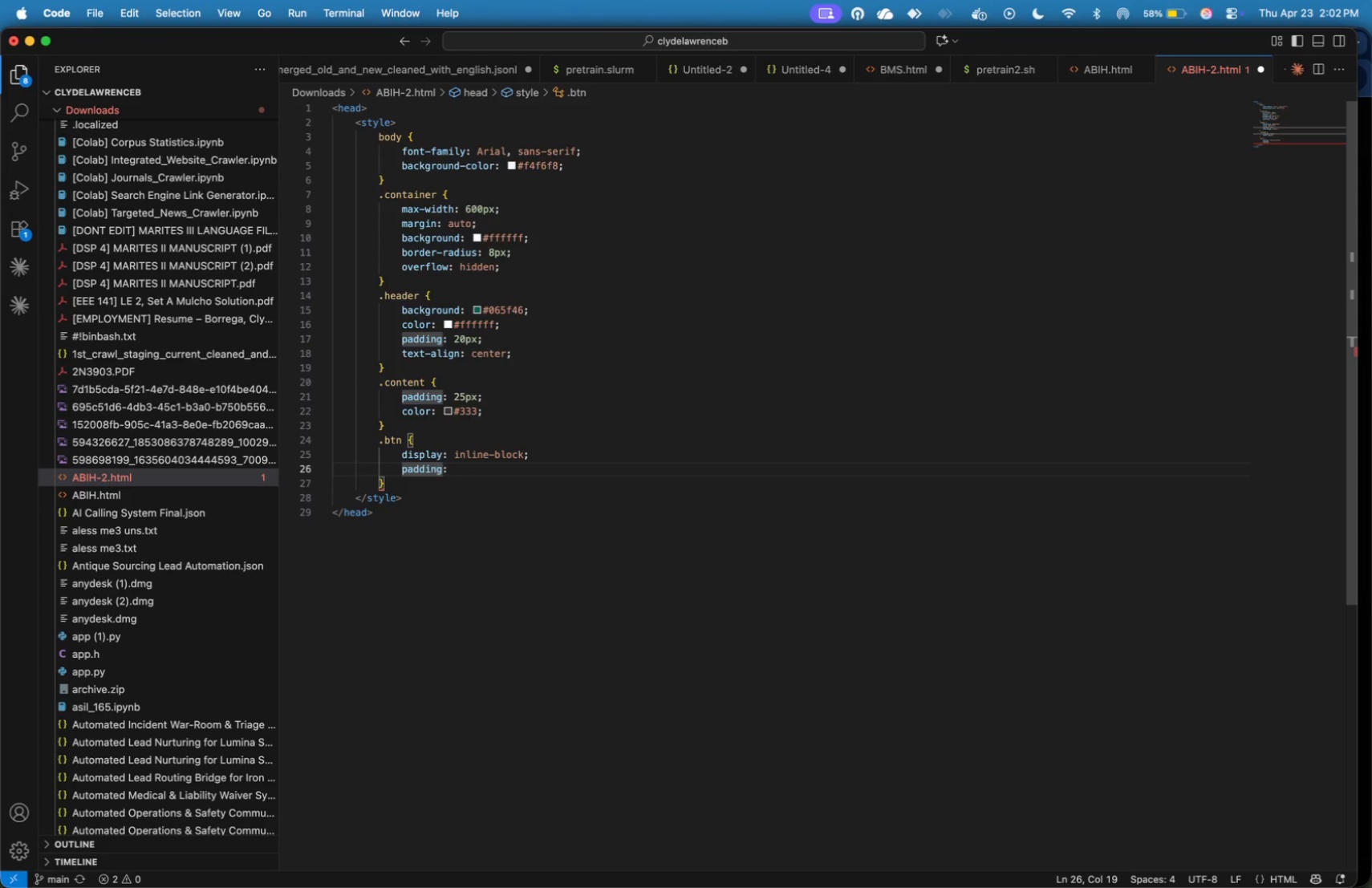 
wait(13.27)
 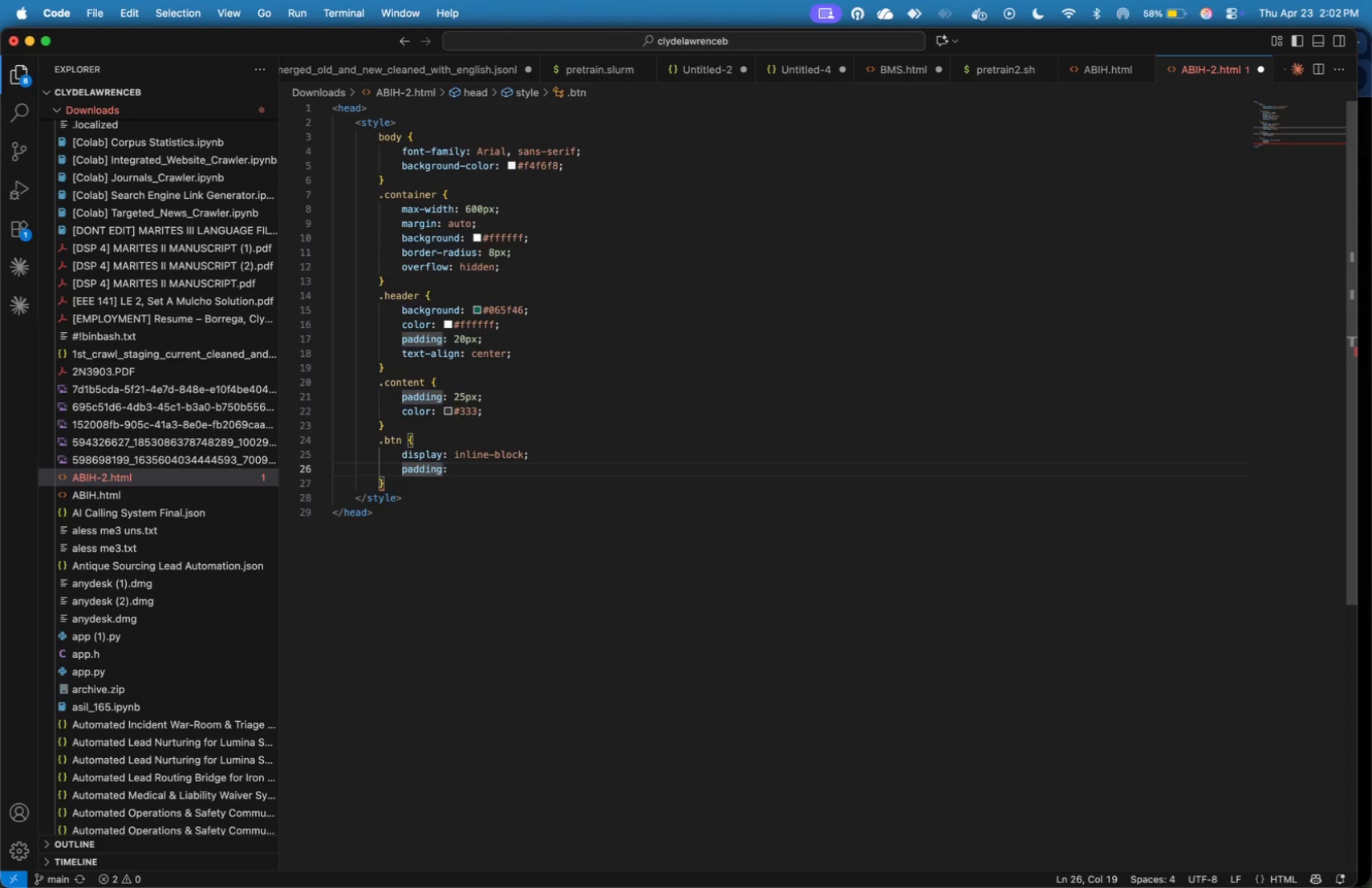 
key(ArrowRight)
 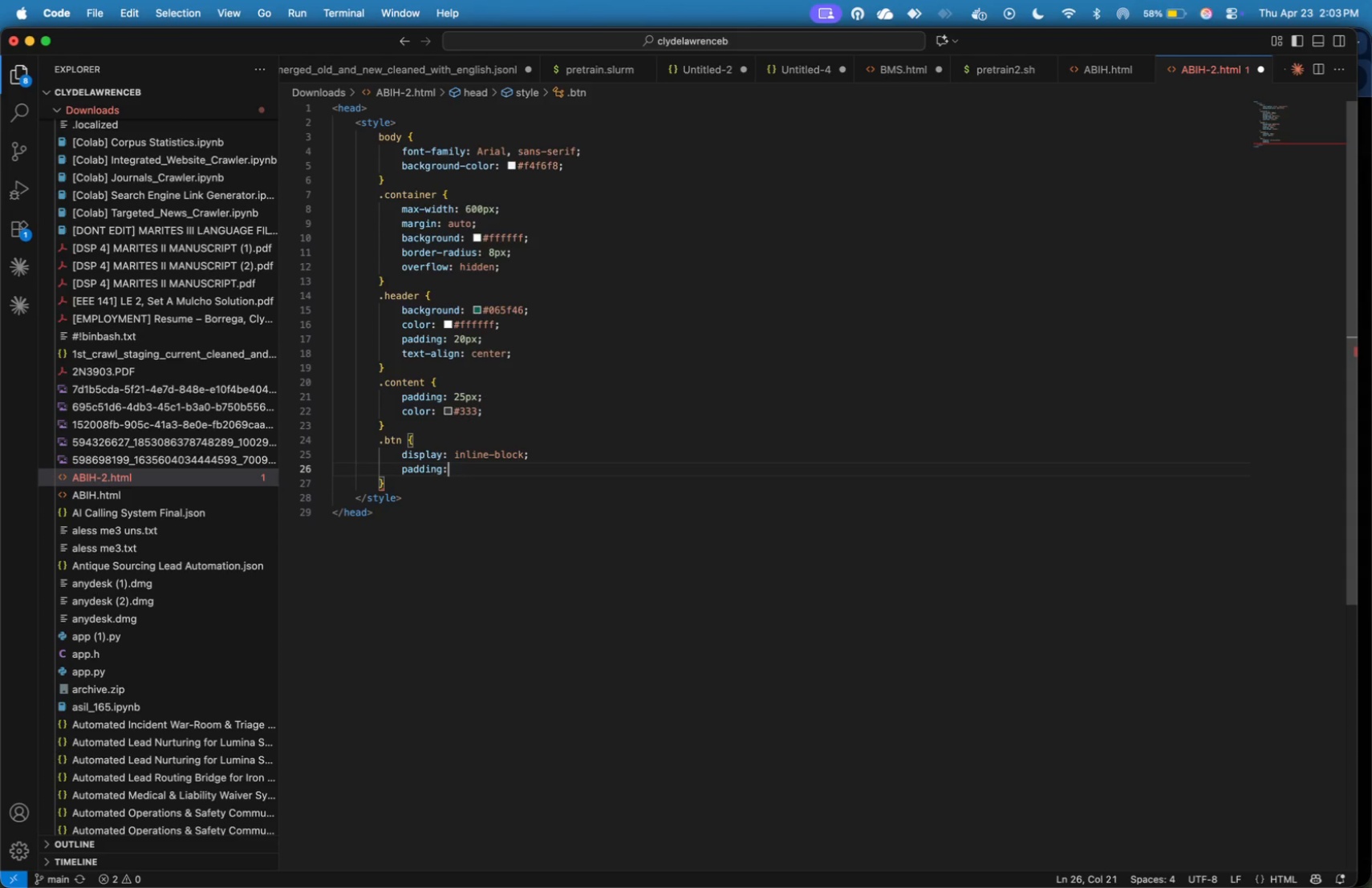 
key(ArrowRight)
 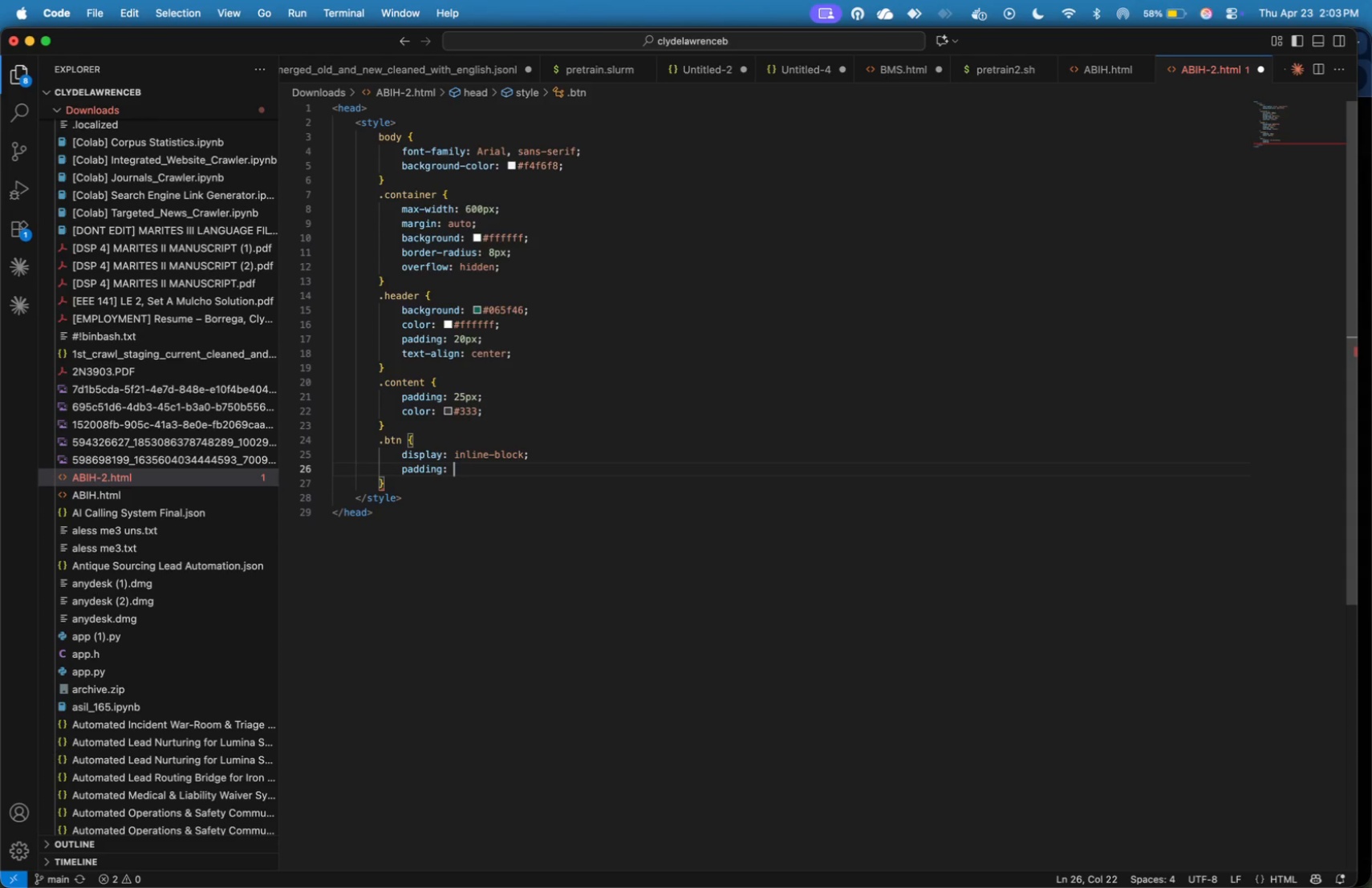 
key(ArrowRight)
 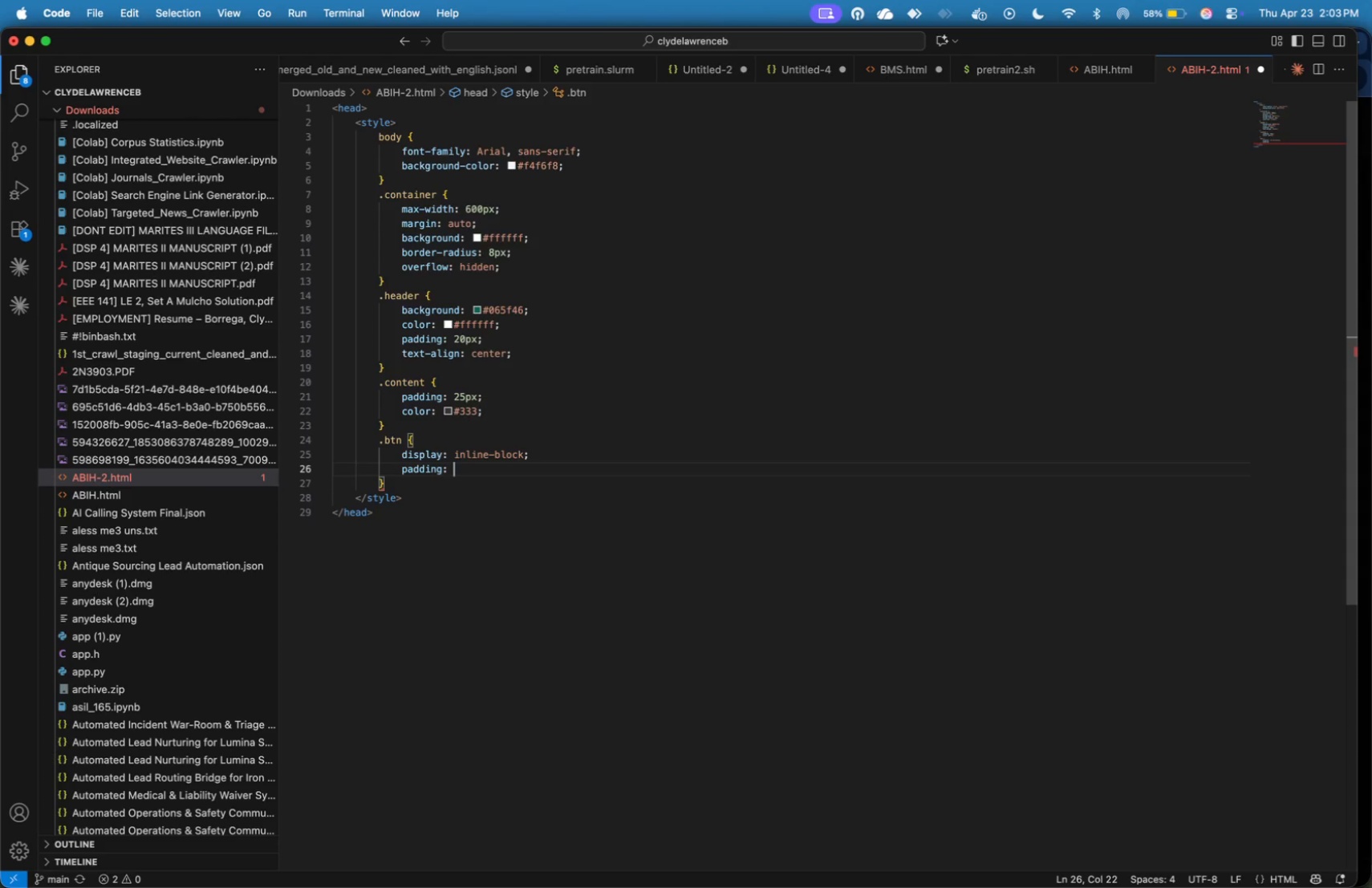 
type(25px;)
 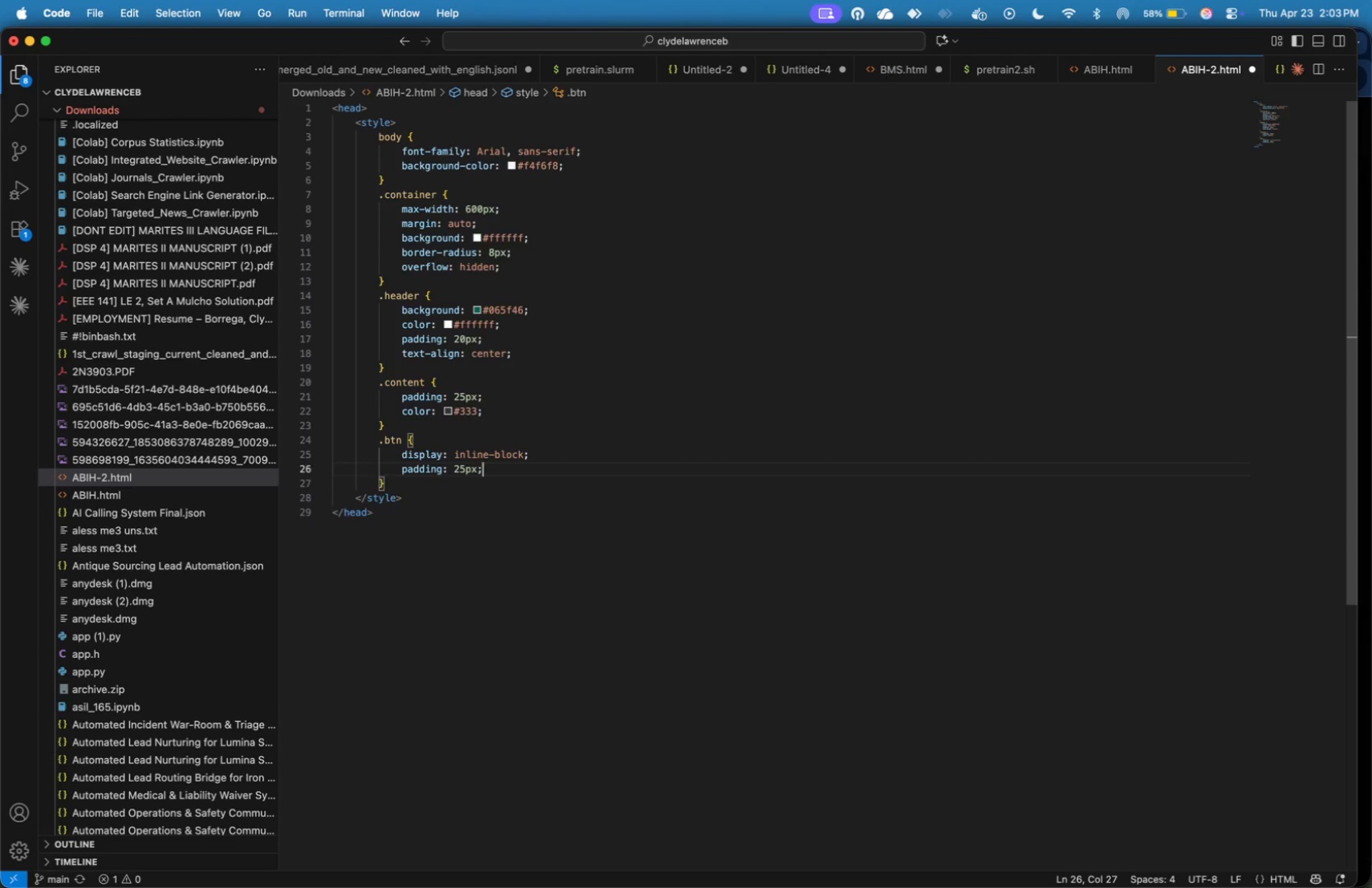 
key(Enter)
 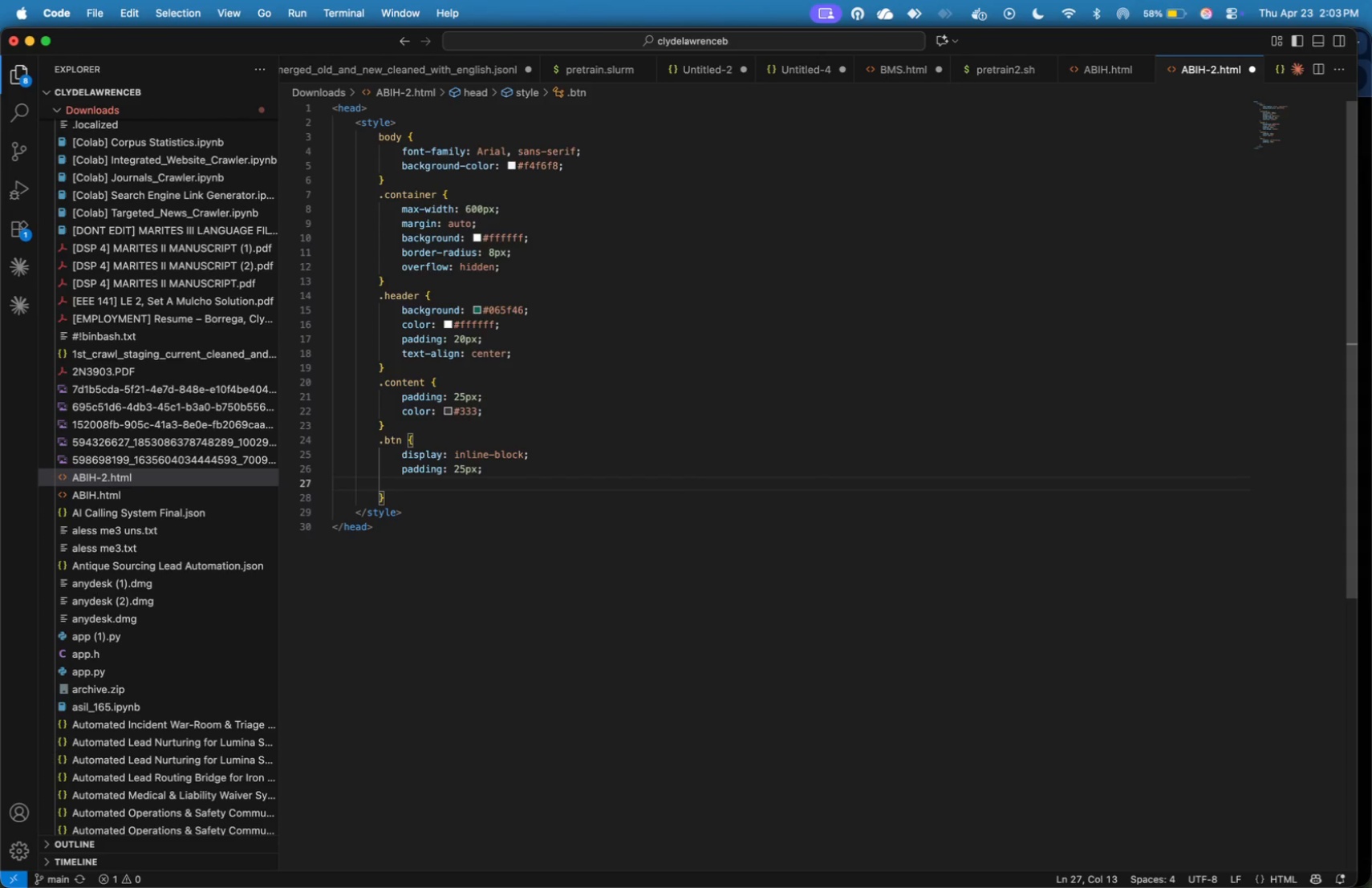 
type(col)
 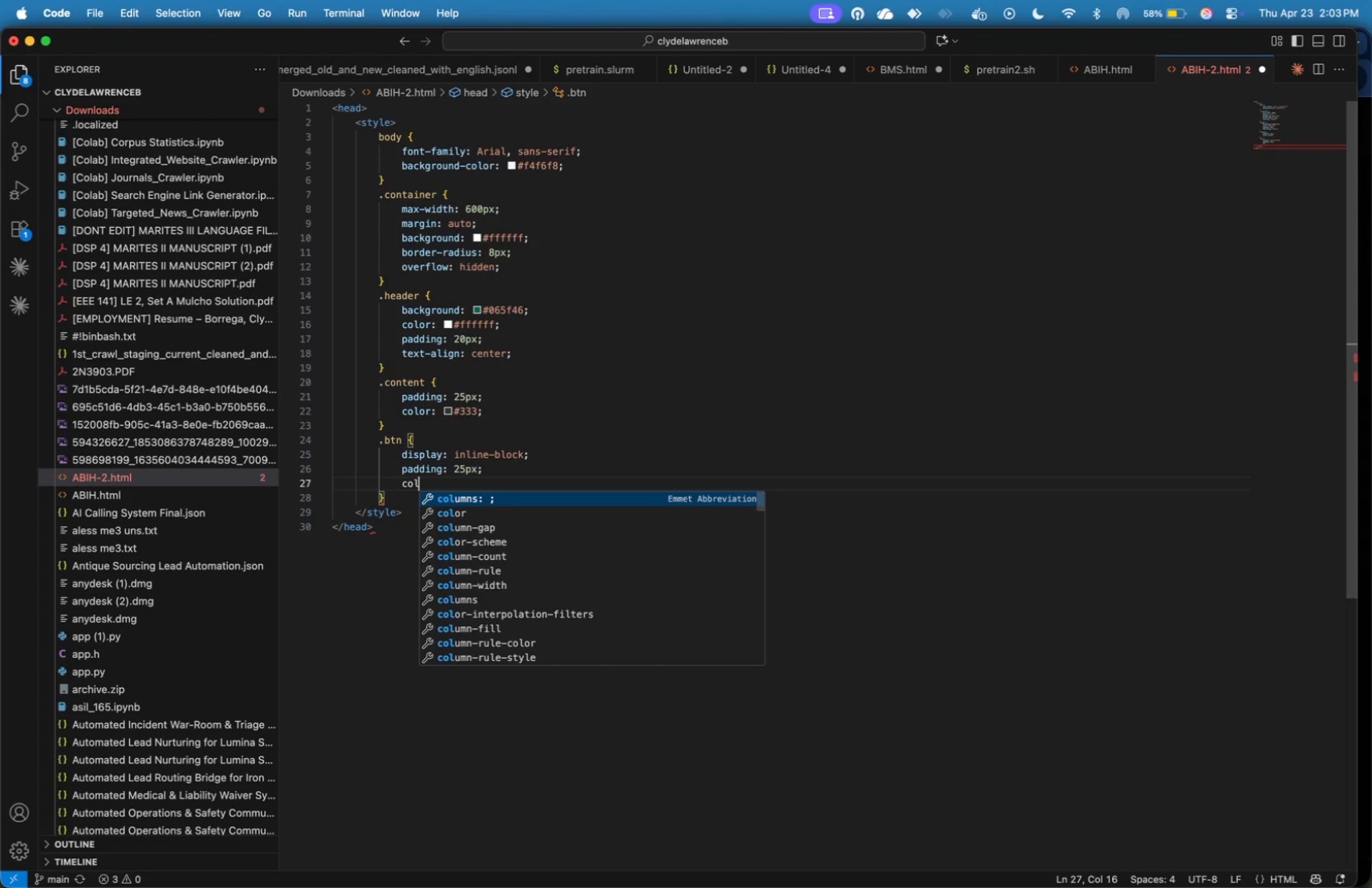 
wait(6.47)
 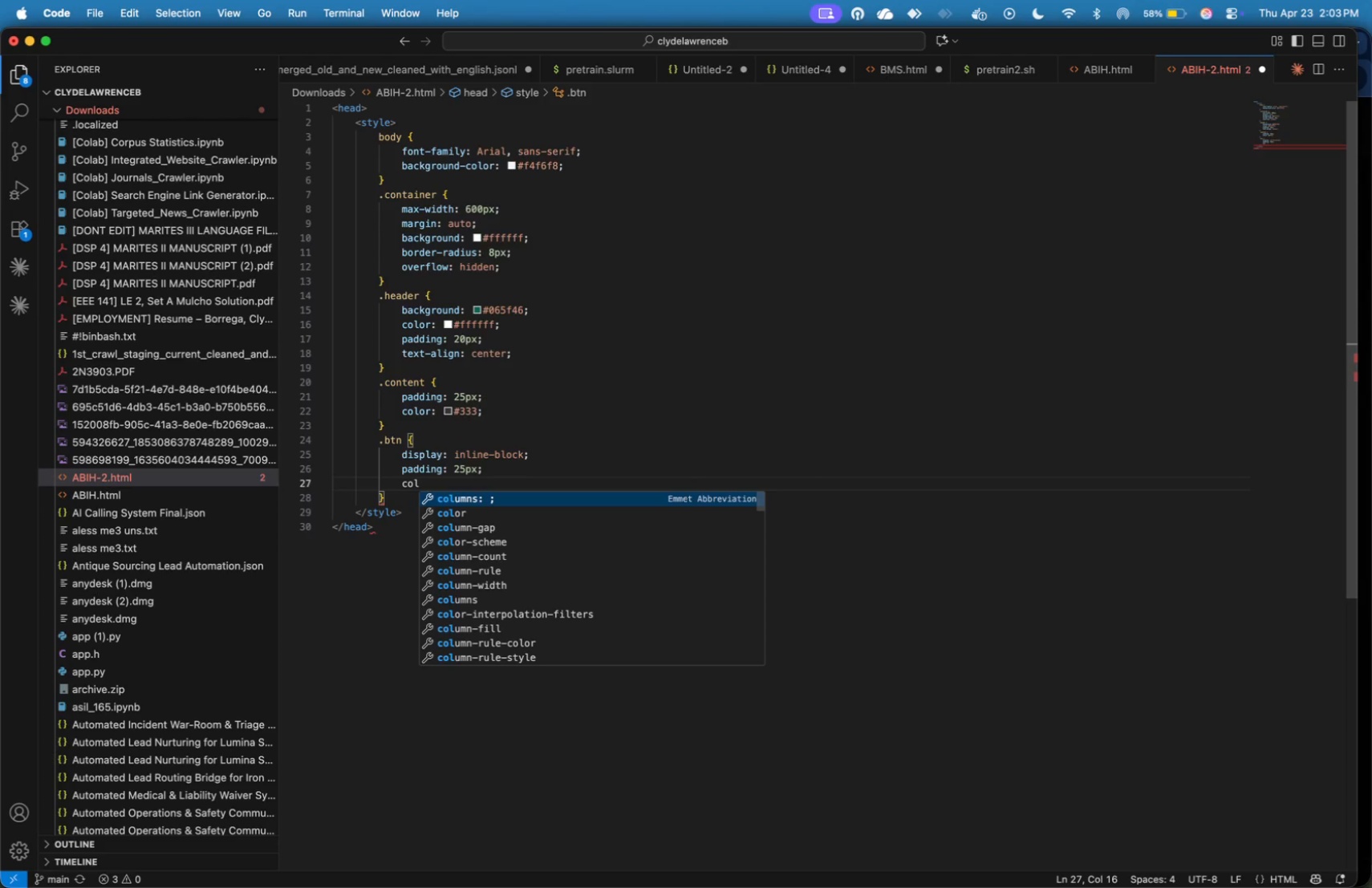 
key(ArrowUp)
 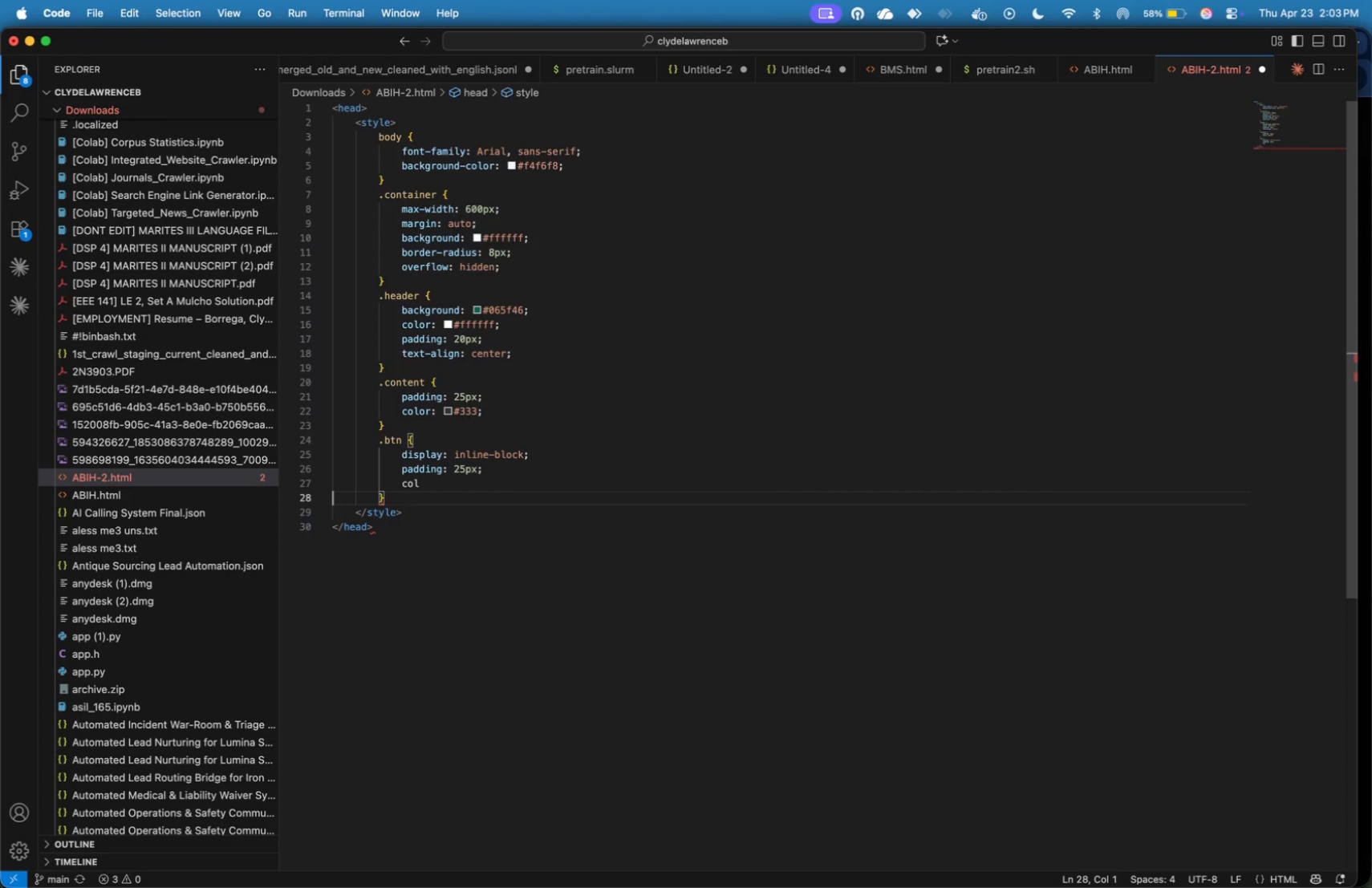 
key(ArrowRight)
 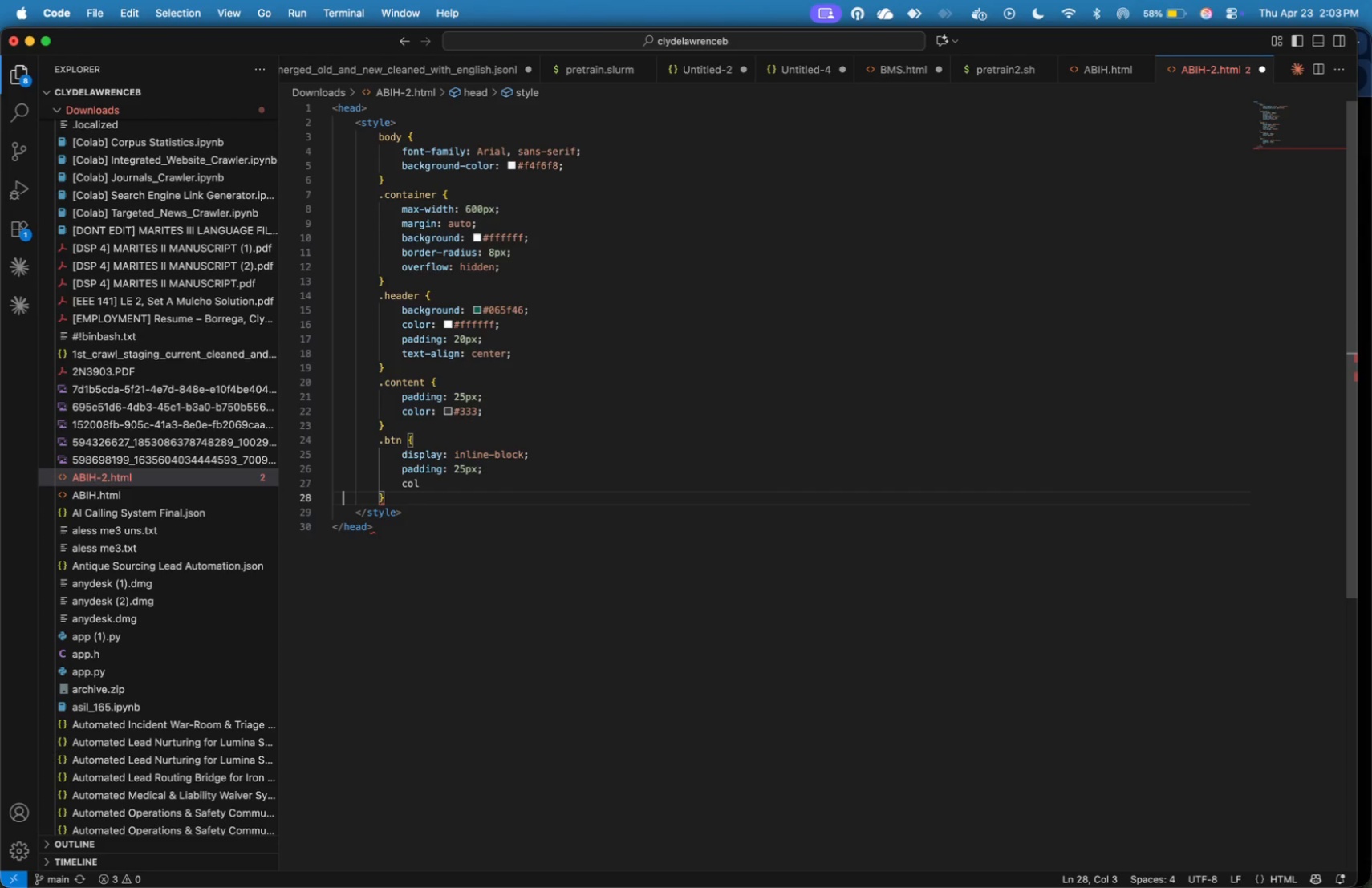 
key(ArrowRight)
 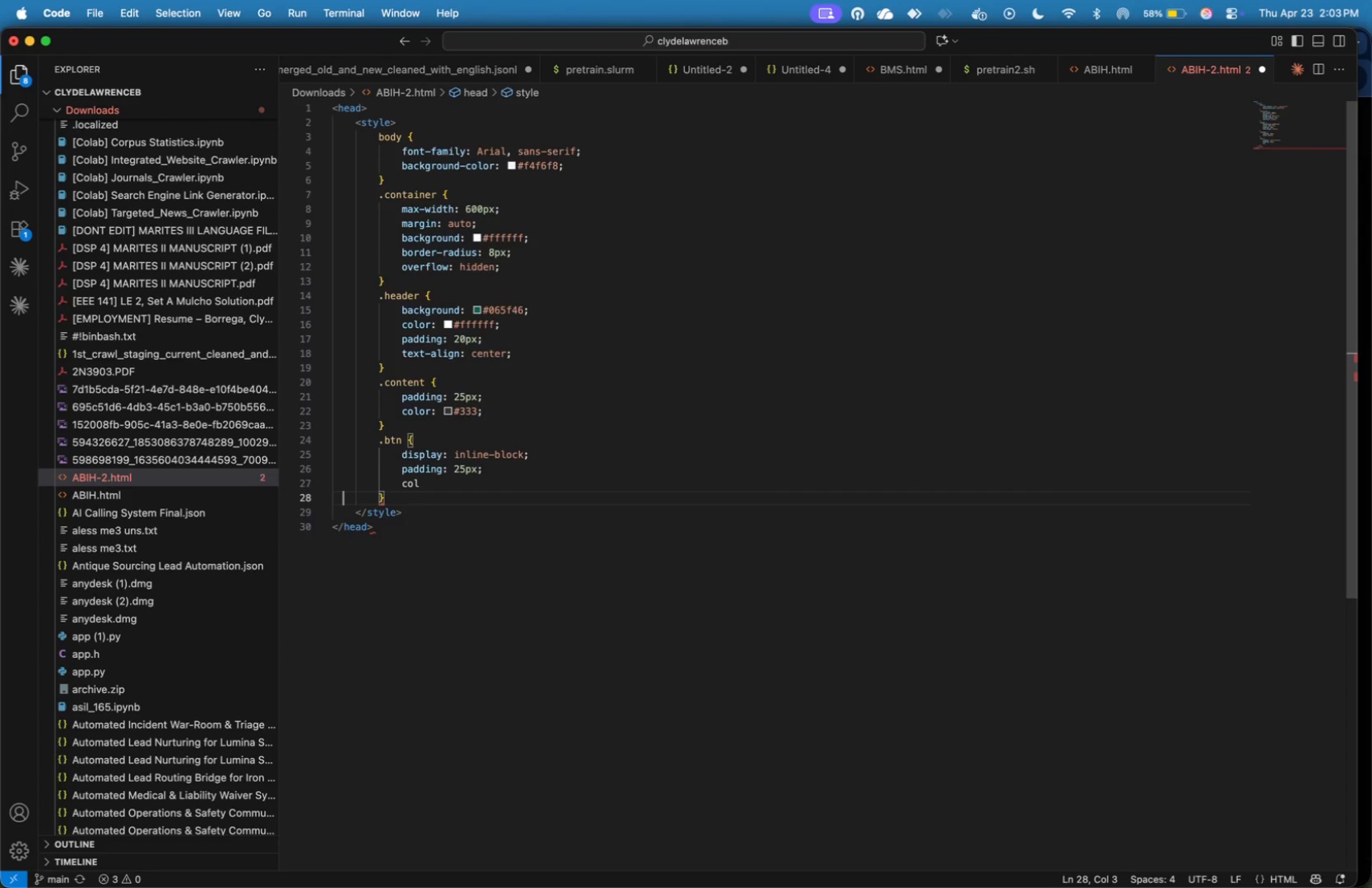 
key(ArrowRight)
 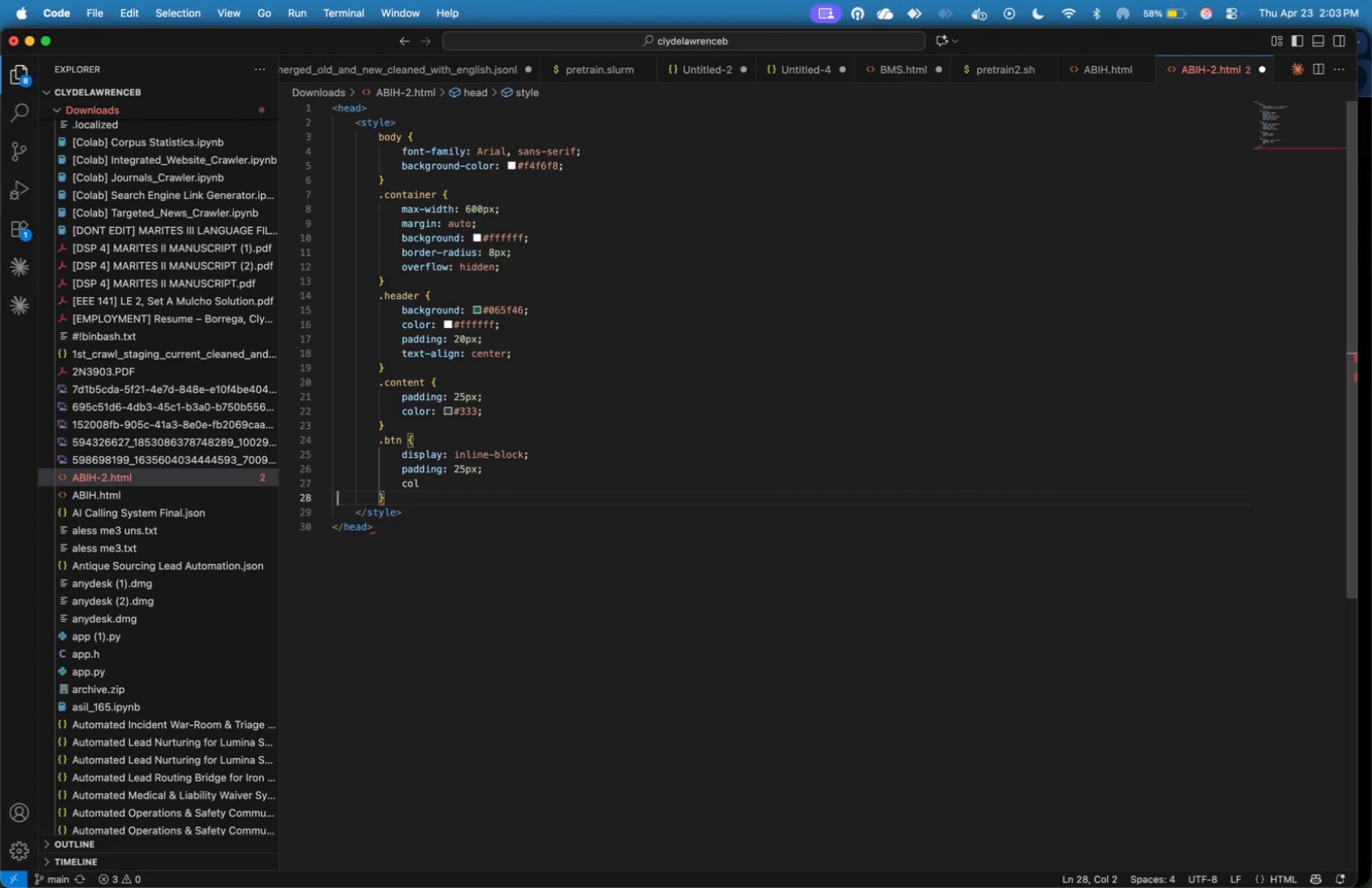 
key(ArrowLeft)
 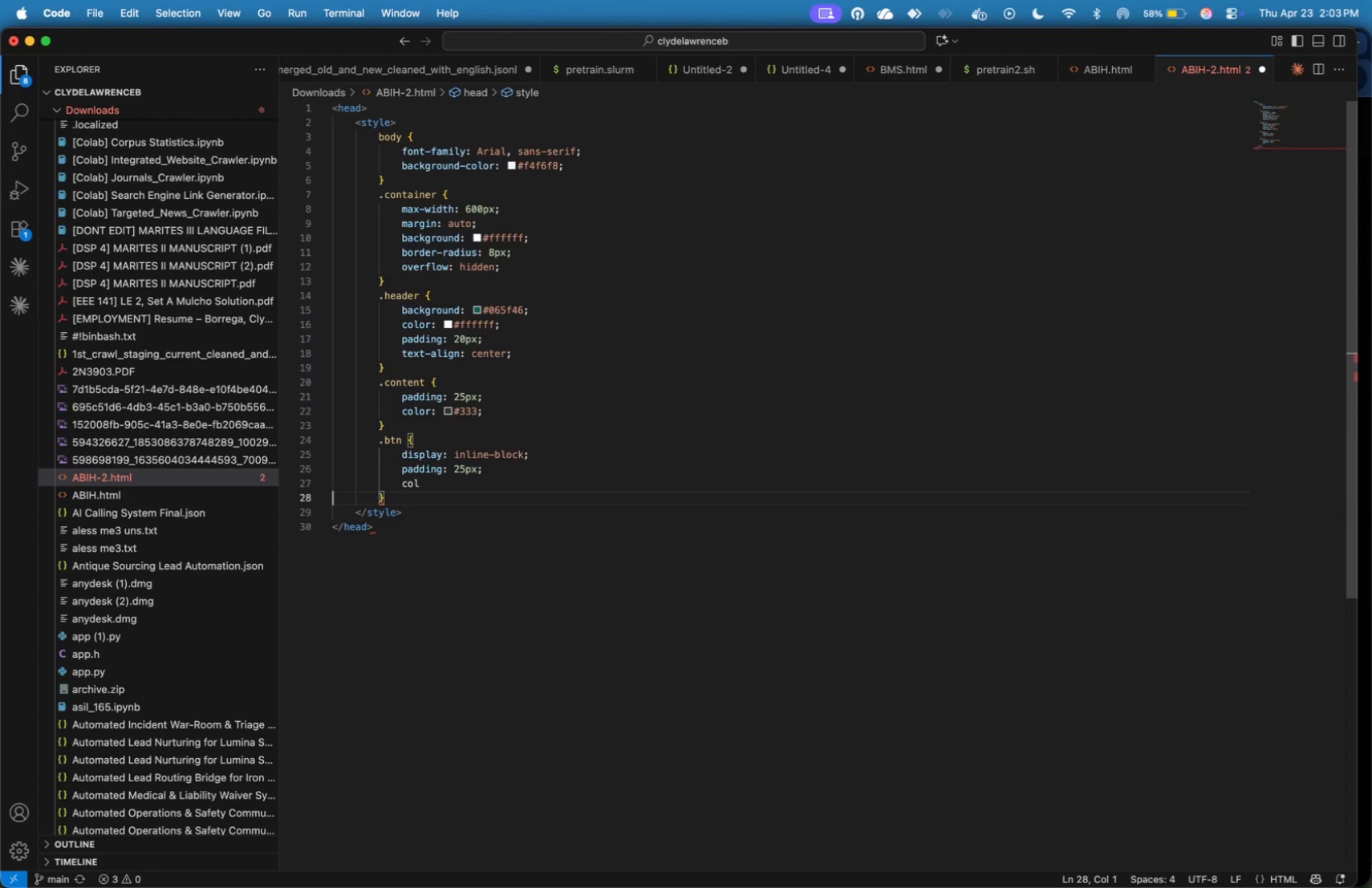 
key(ArrowLeft)
 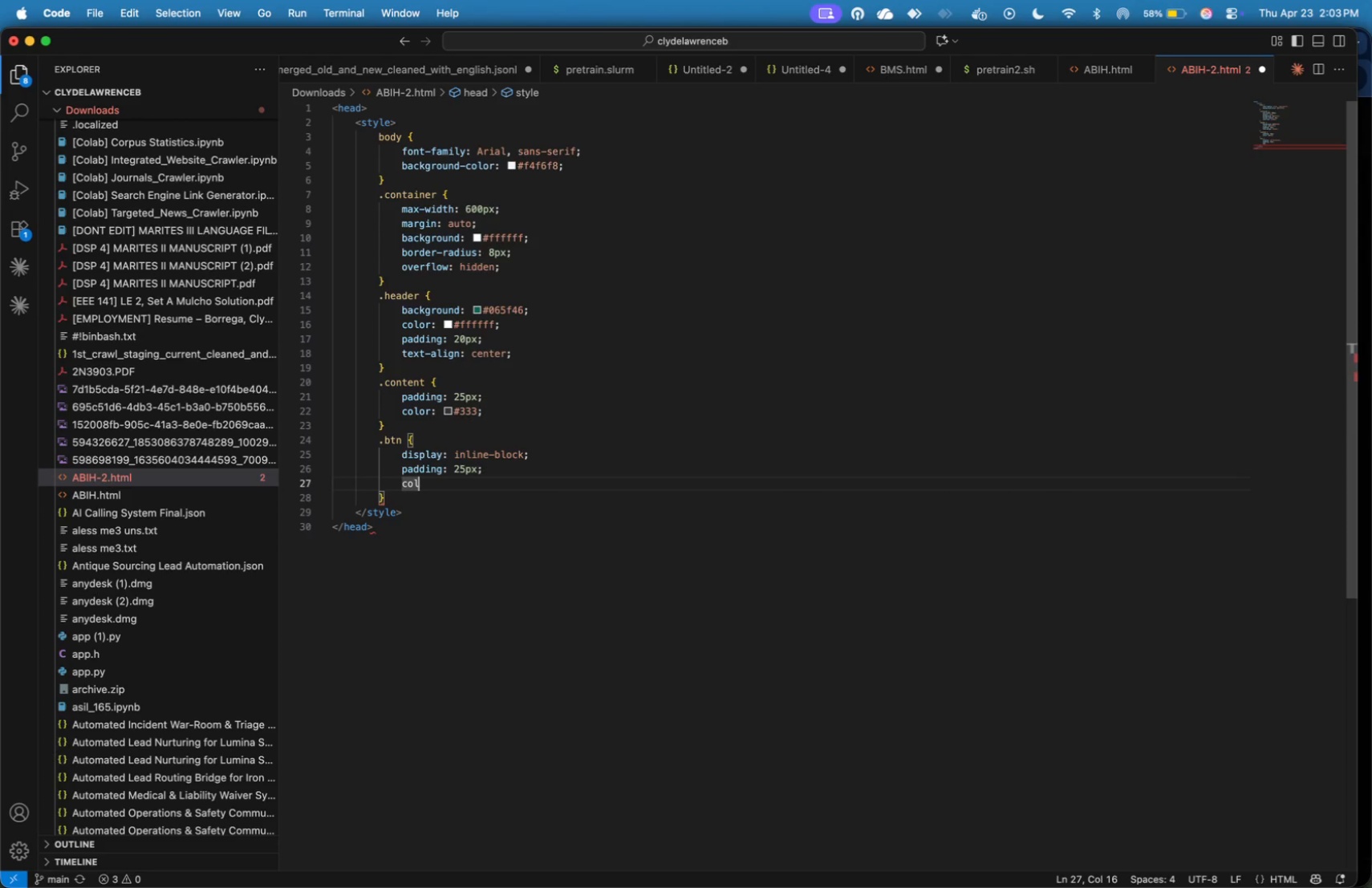 
key(ArrowLeft)
 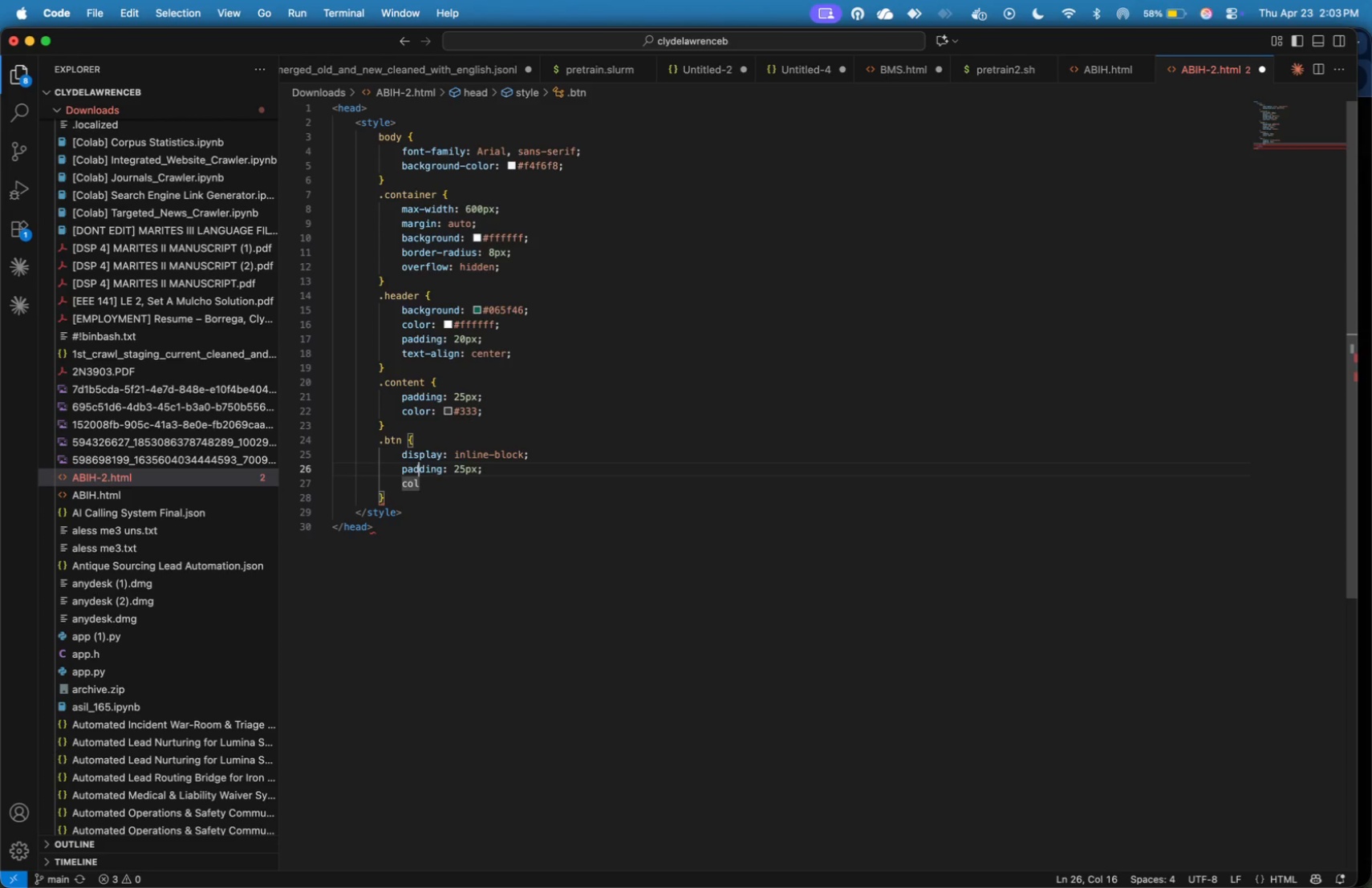 
key(ArrowUp)
 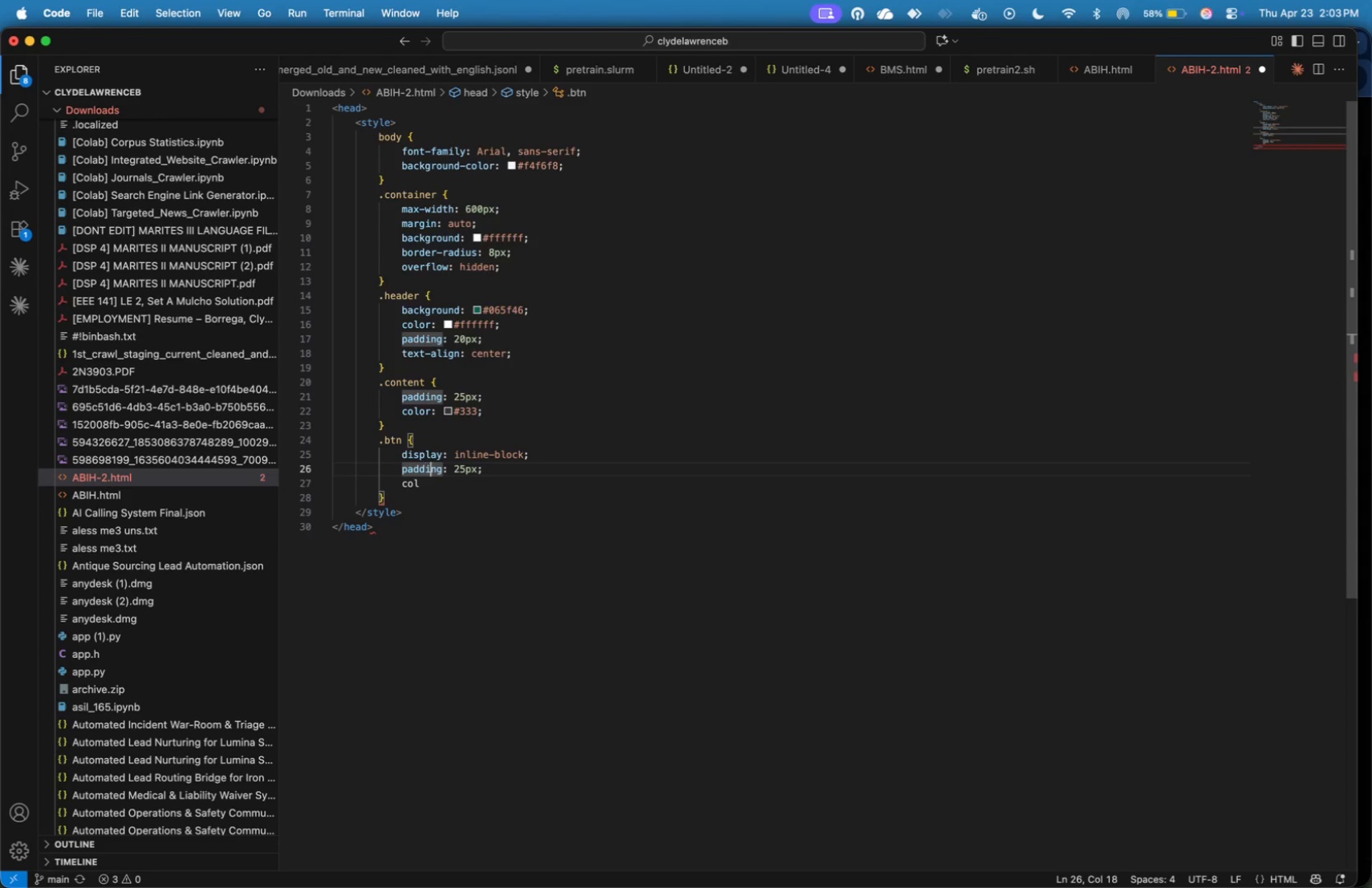 
key(ArrowRight)
 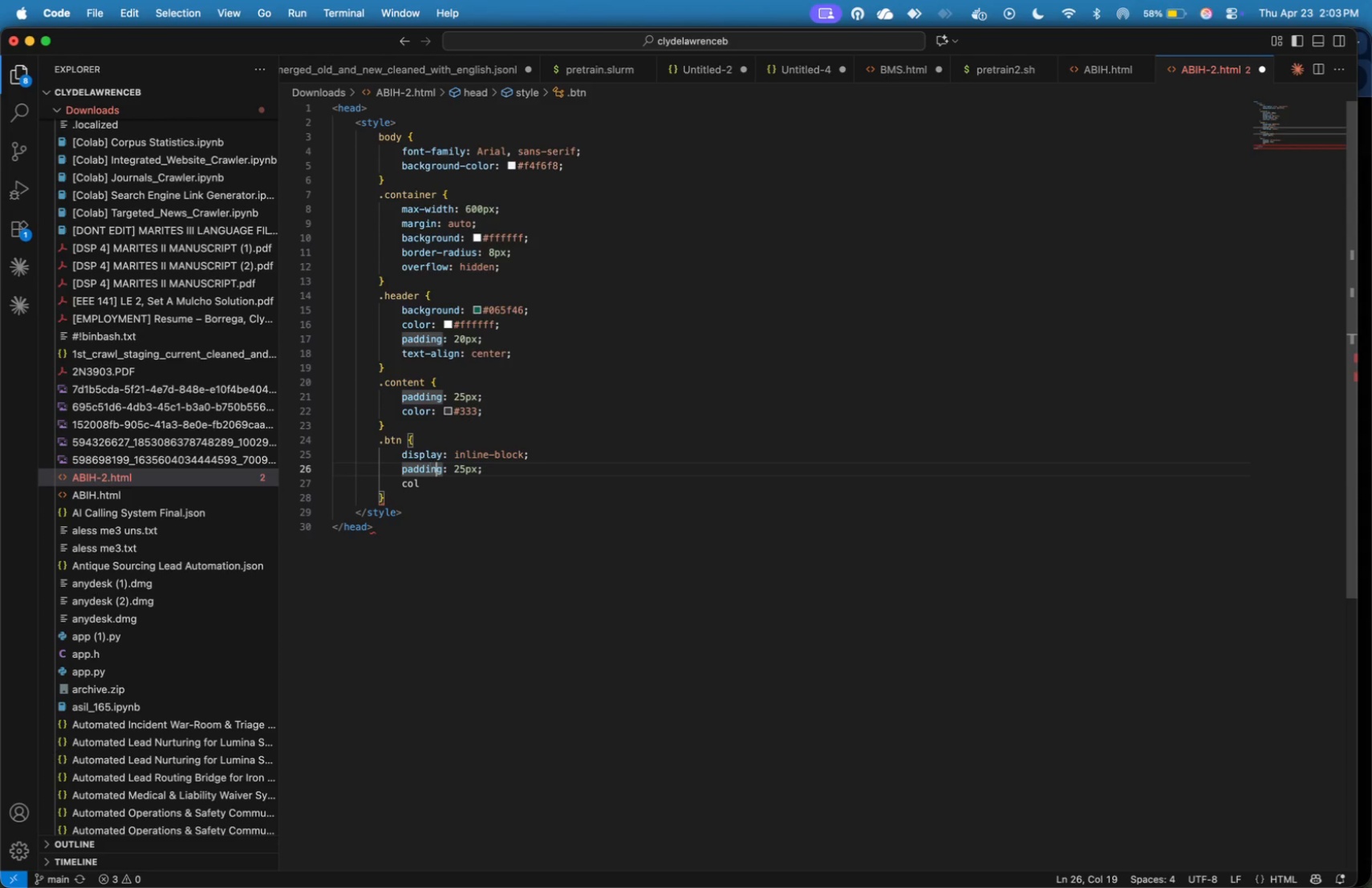 
key(ArrowRight)
 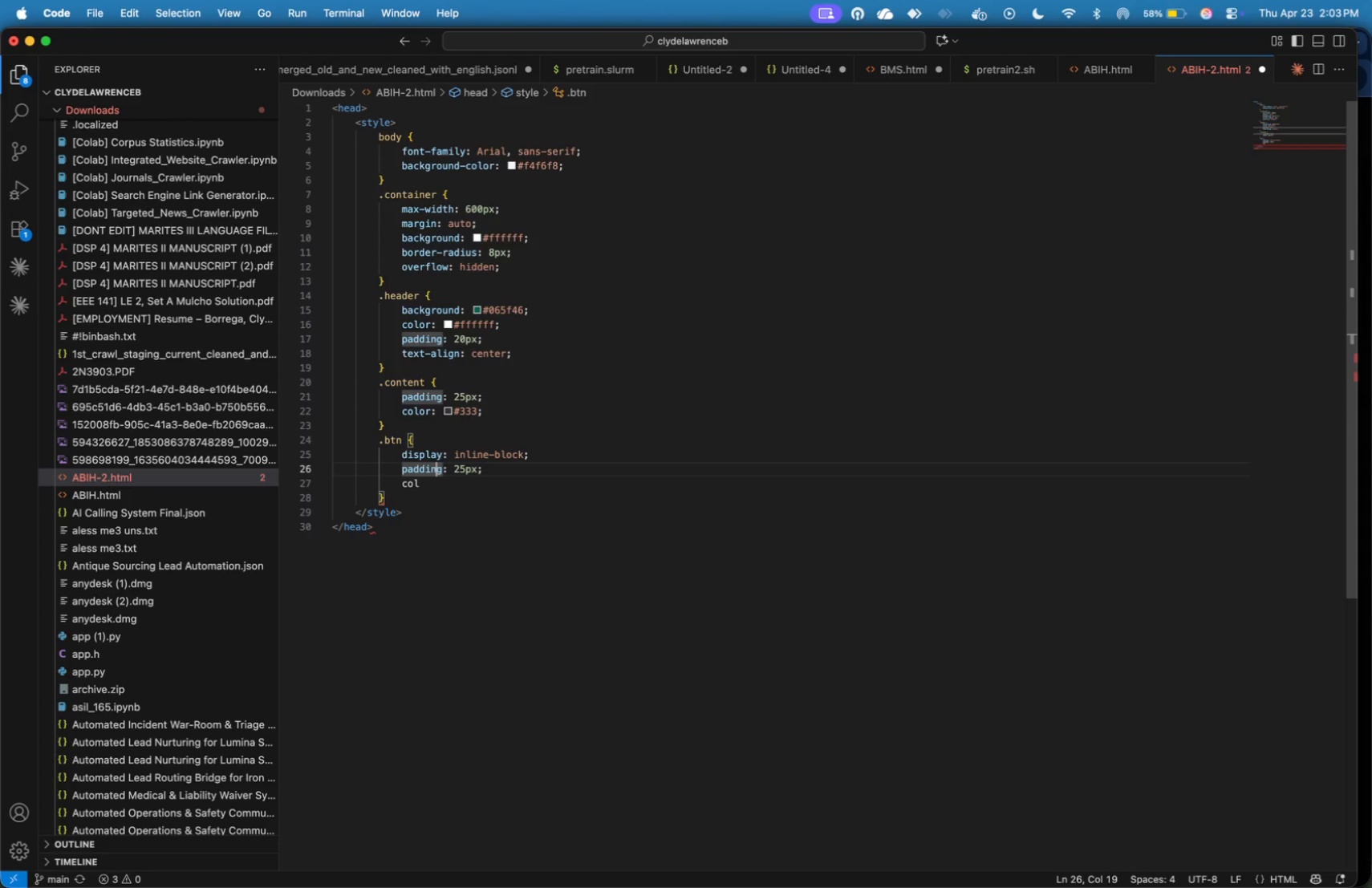 
key(ArrowRight)
 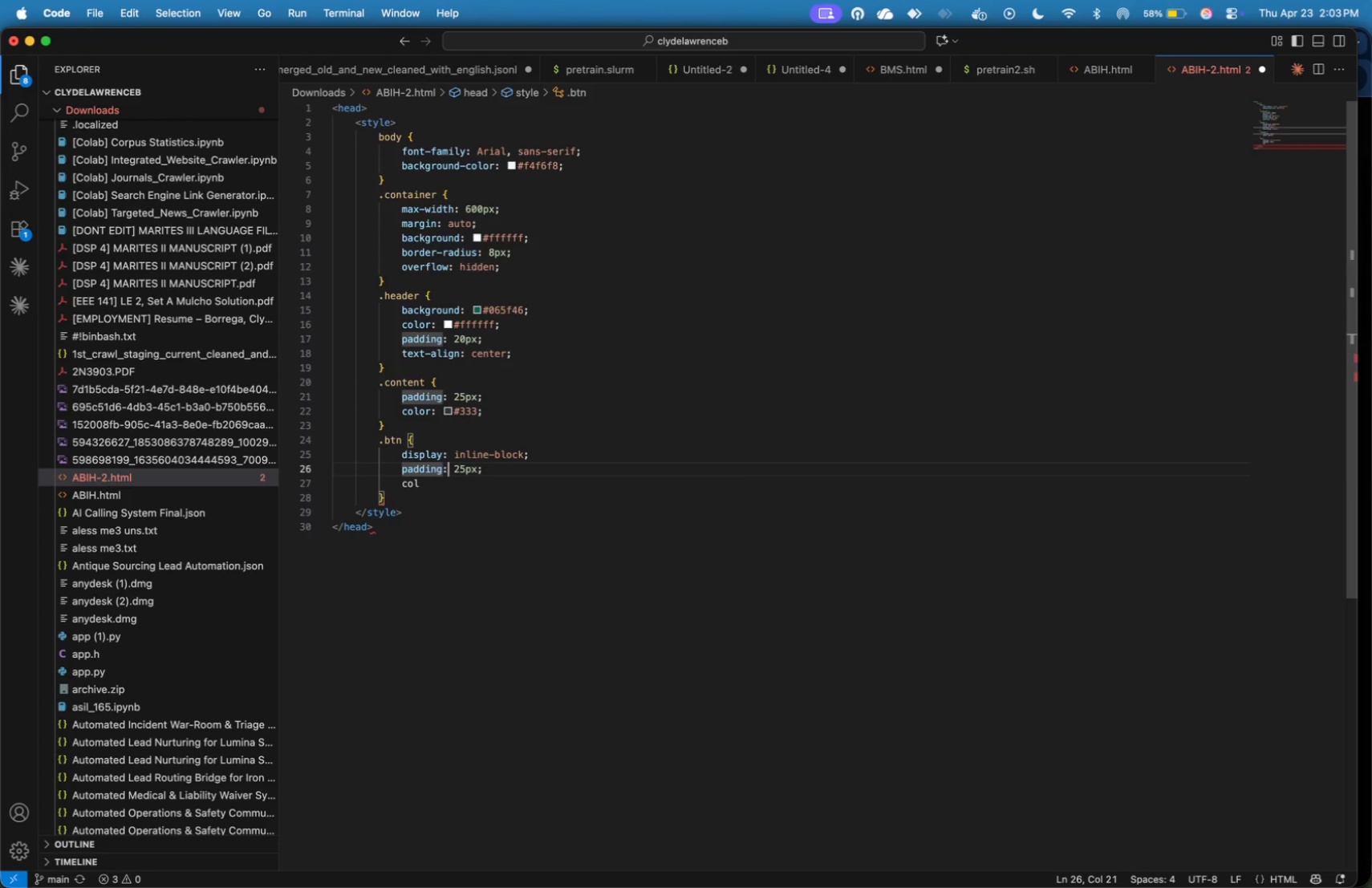 
key(ArrowRight)
 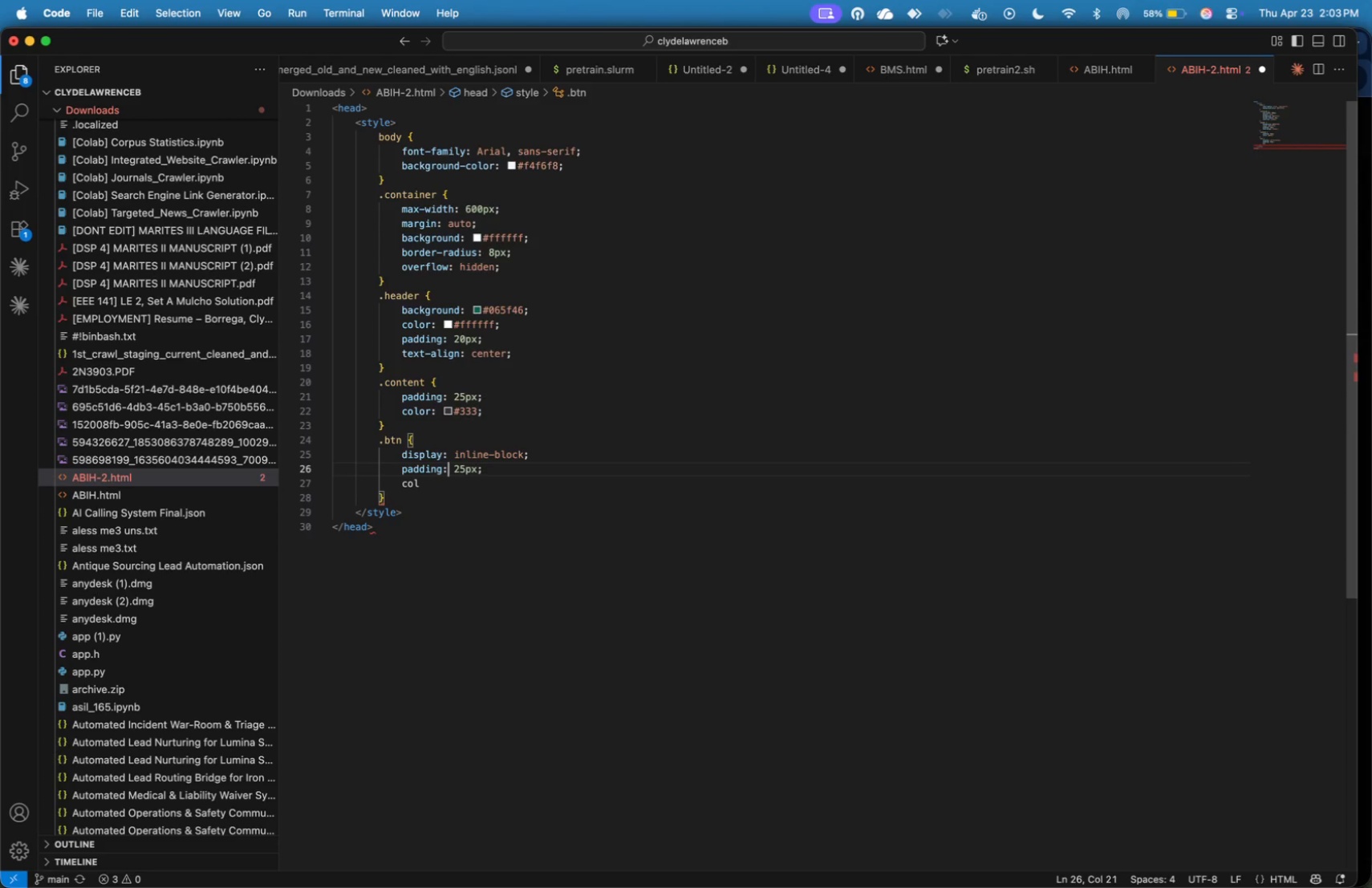 
key(ArrowRight)
 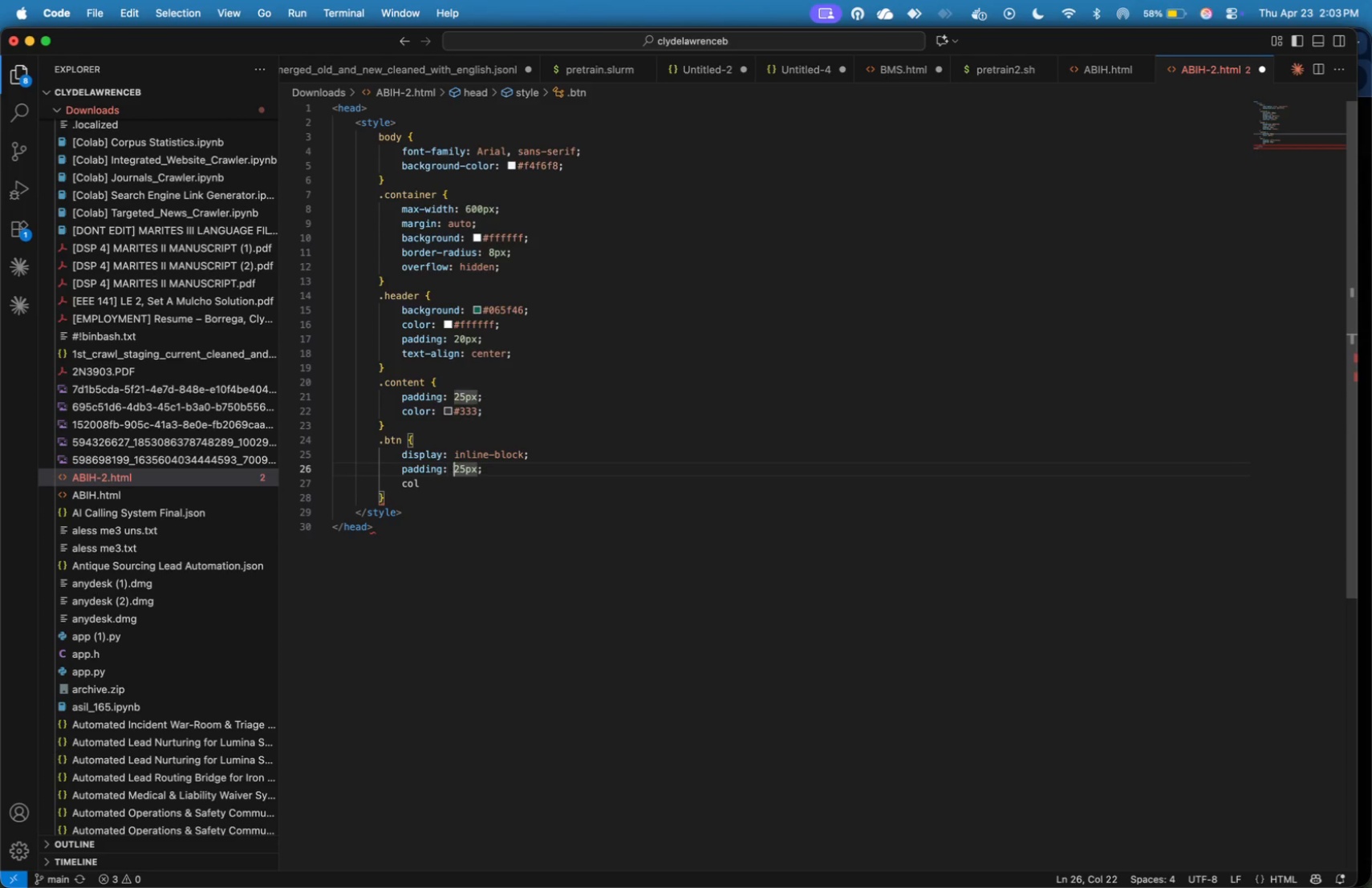 
key(ArrowRight)
 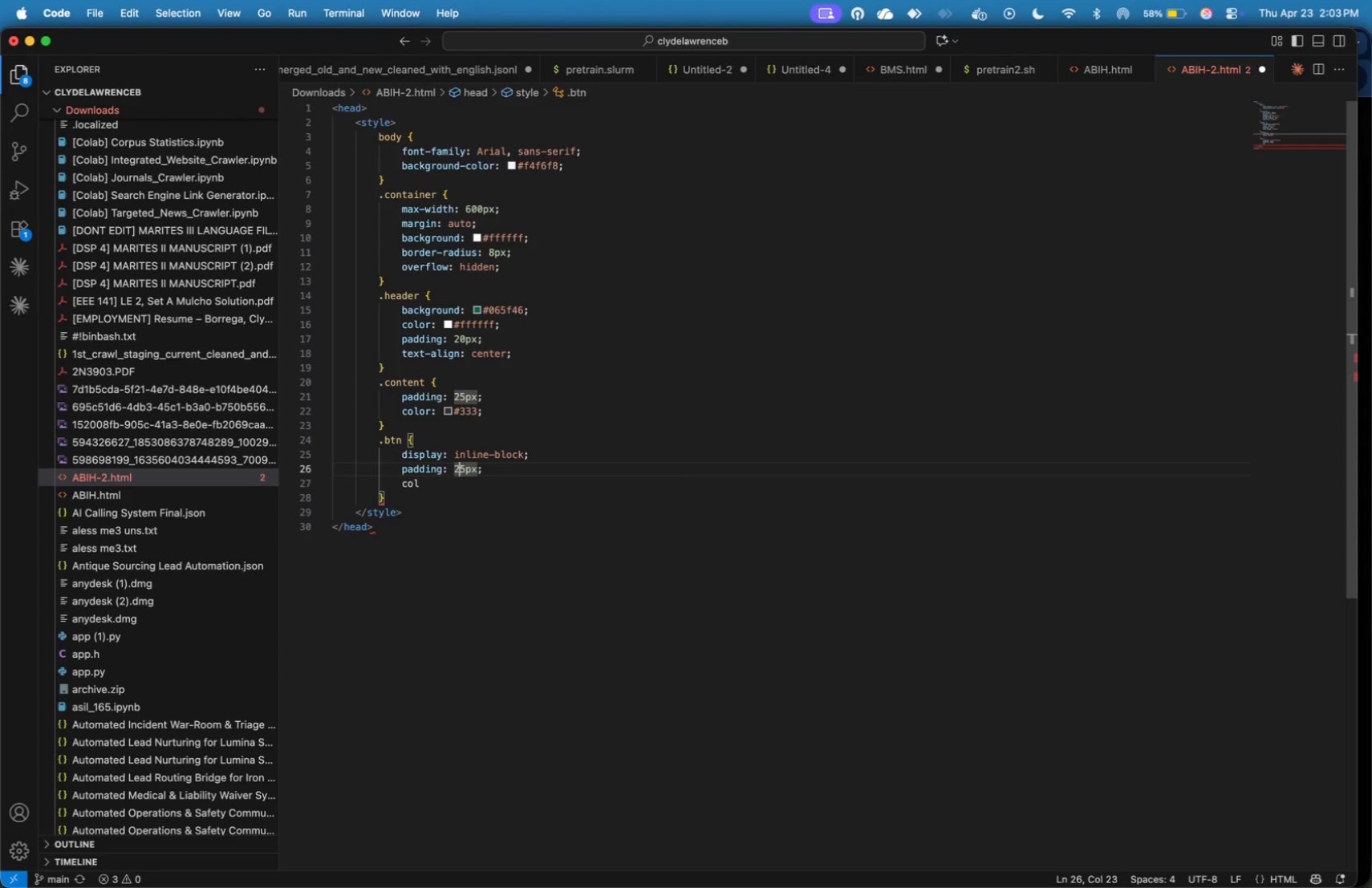 
key(ArrowRight)
 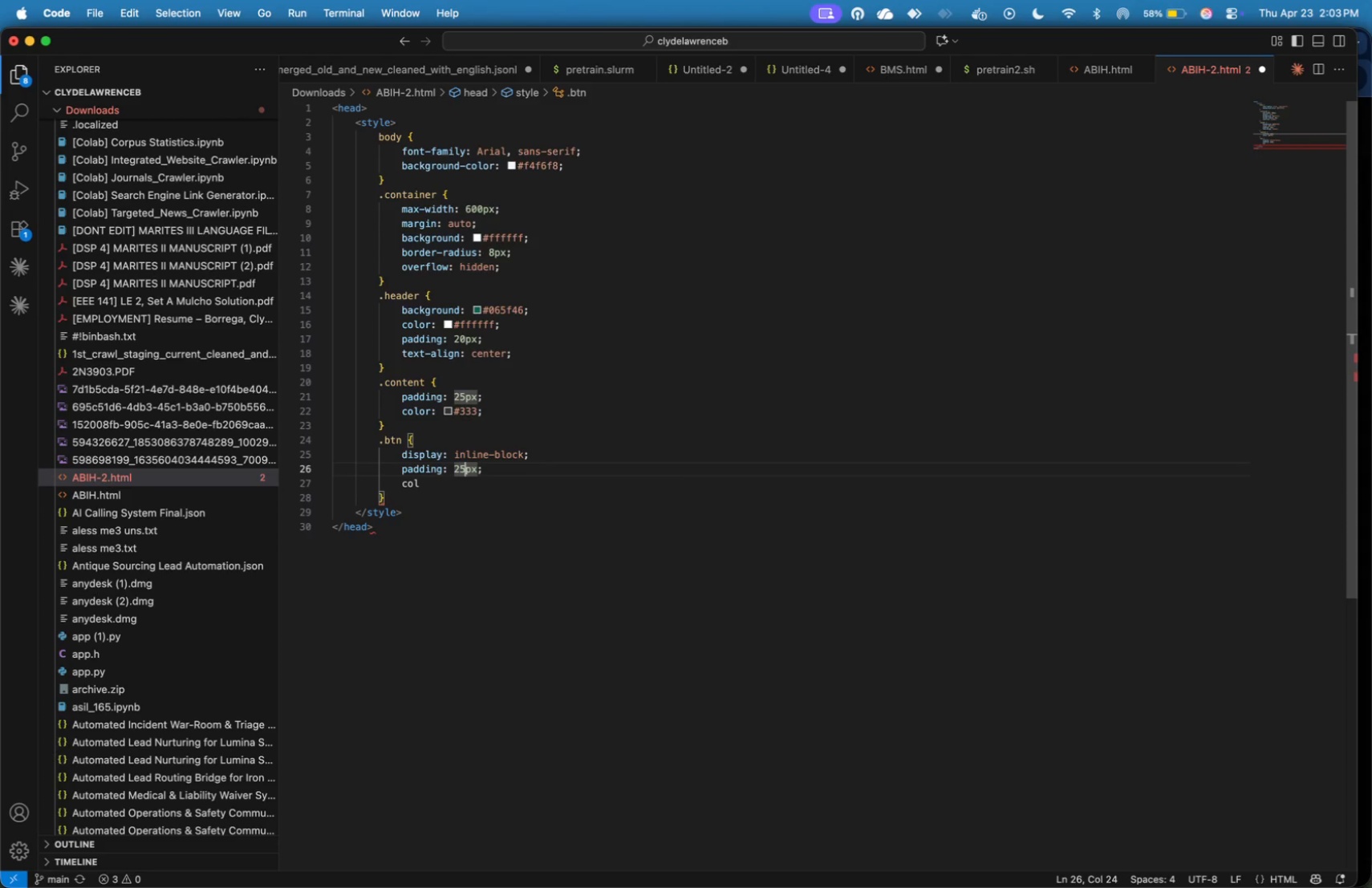 
key(ArrowRight)
 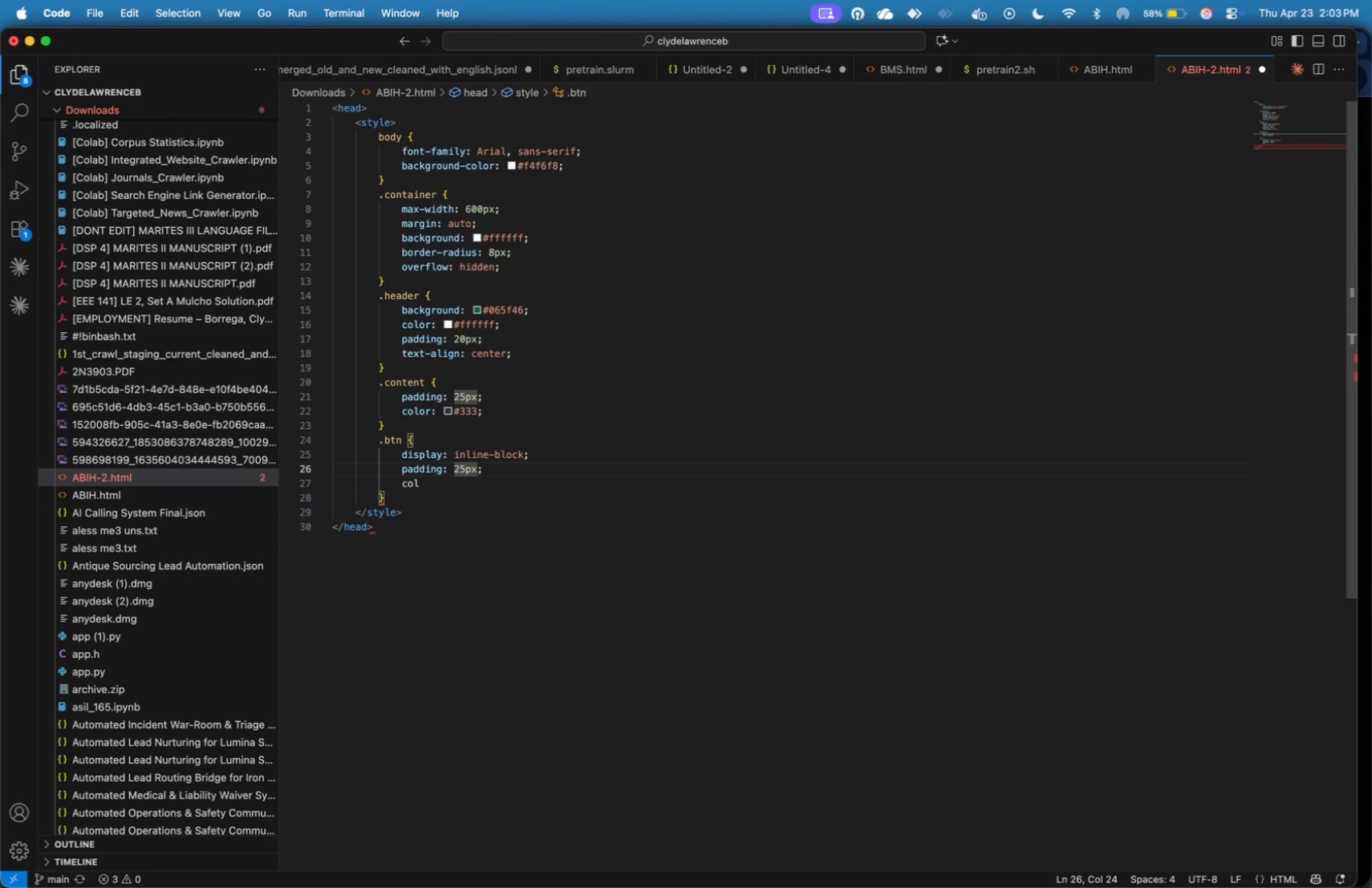 
key(Backspace)
key(Backspace)
type(12)
 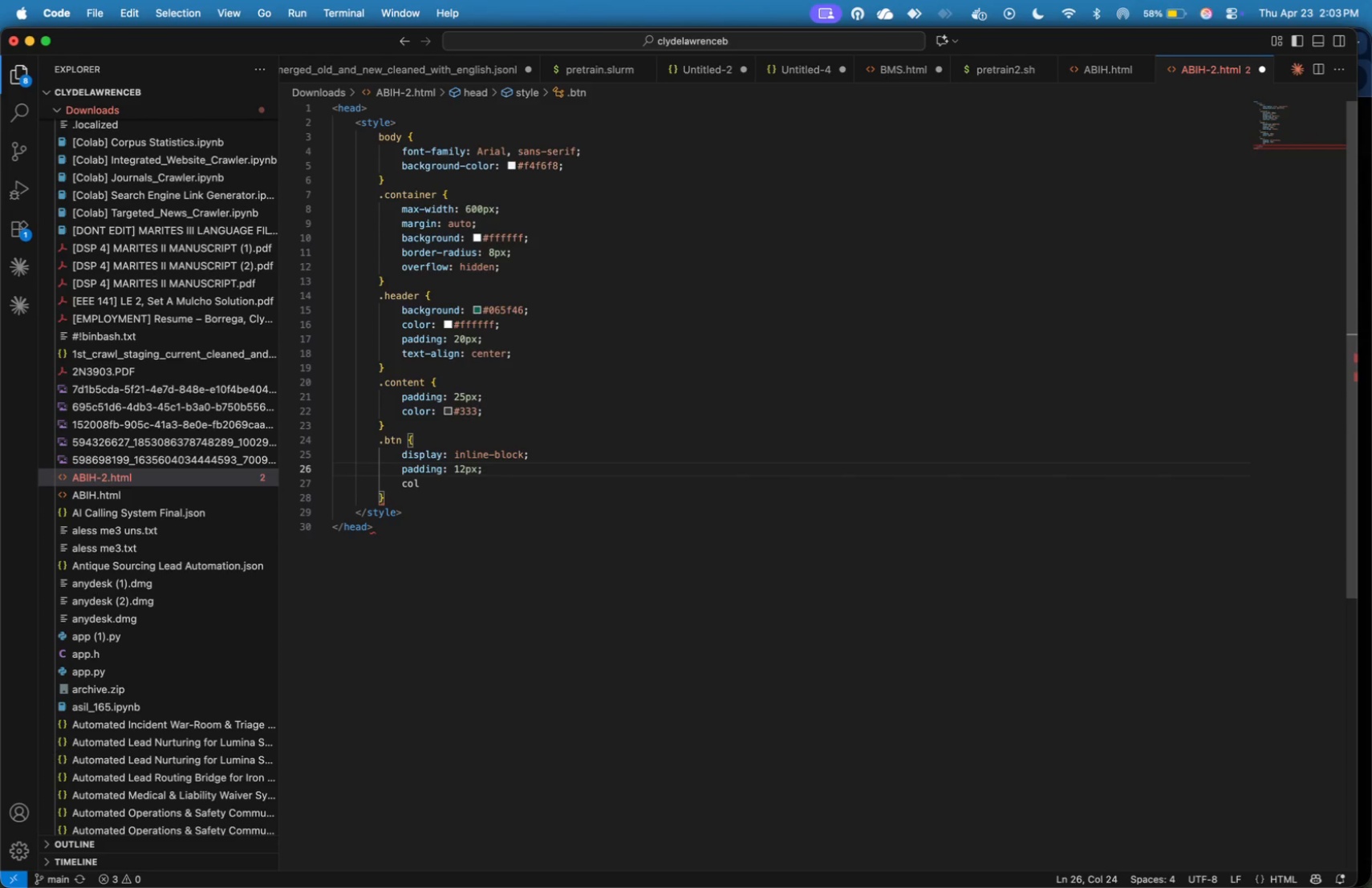 
key(ArrowRight)
 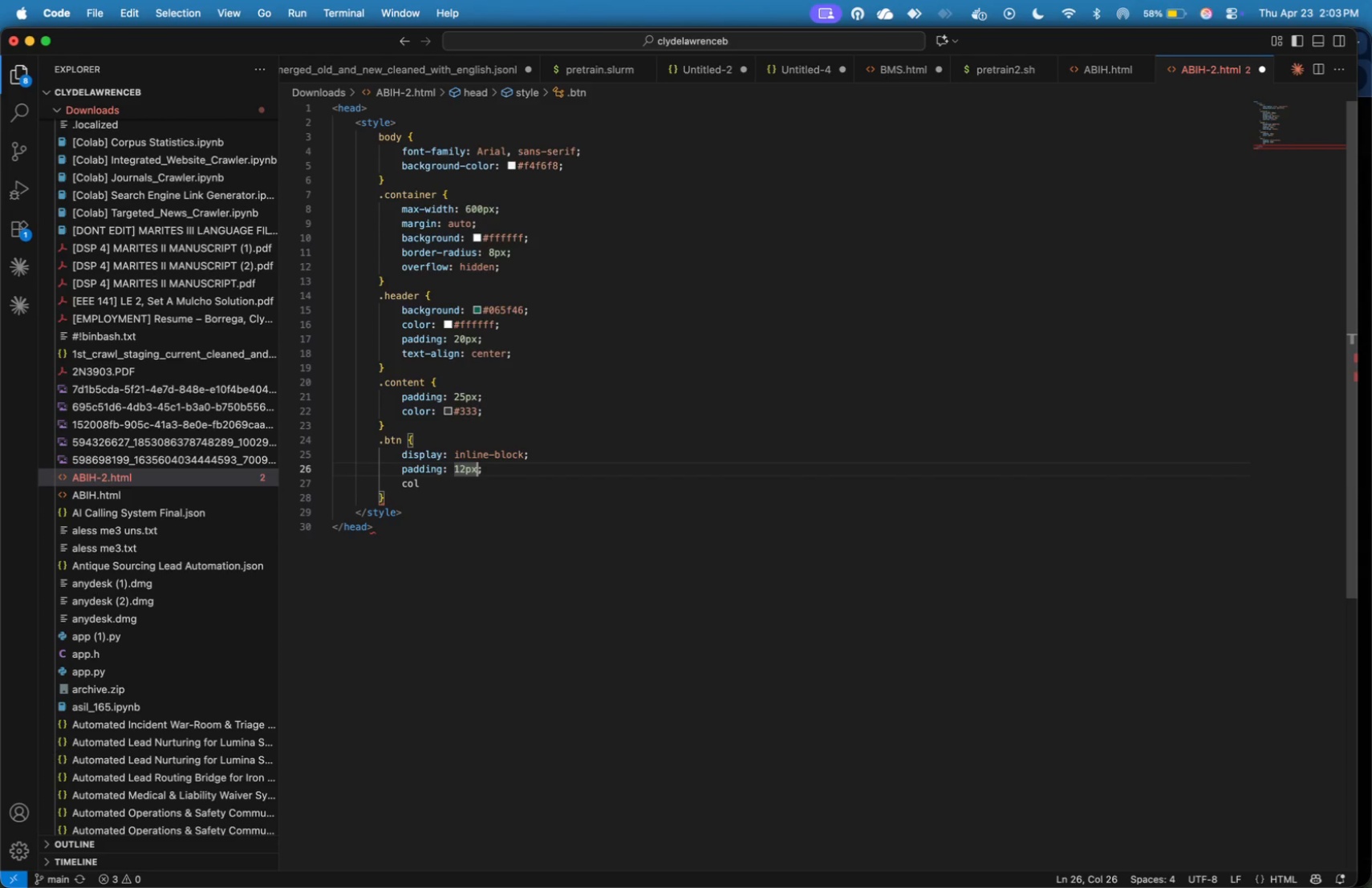 
key(ArrowRight)
 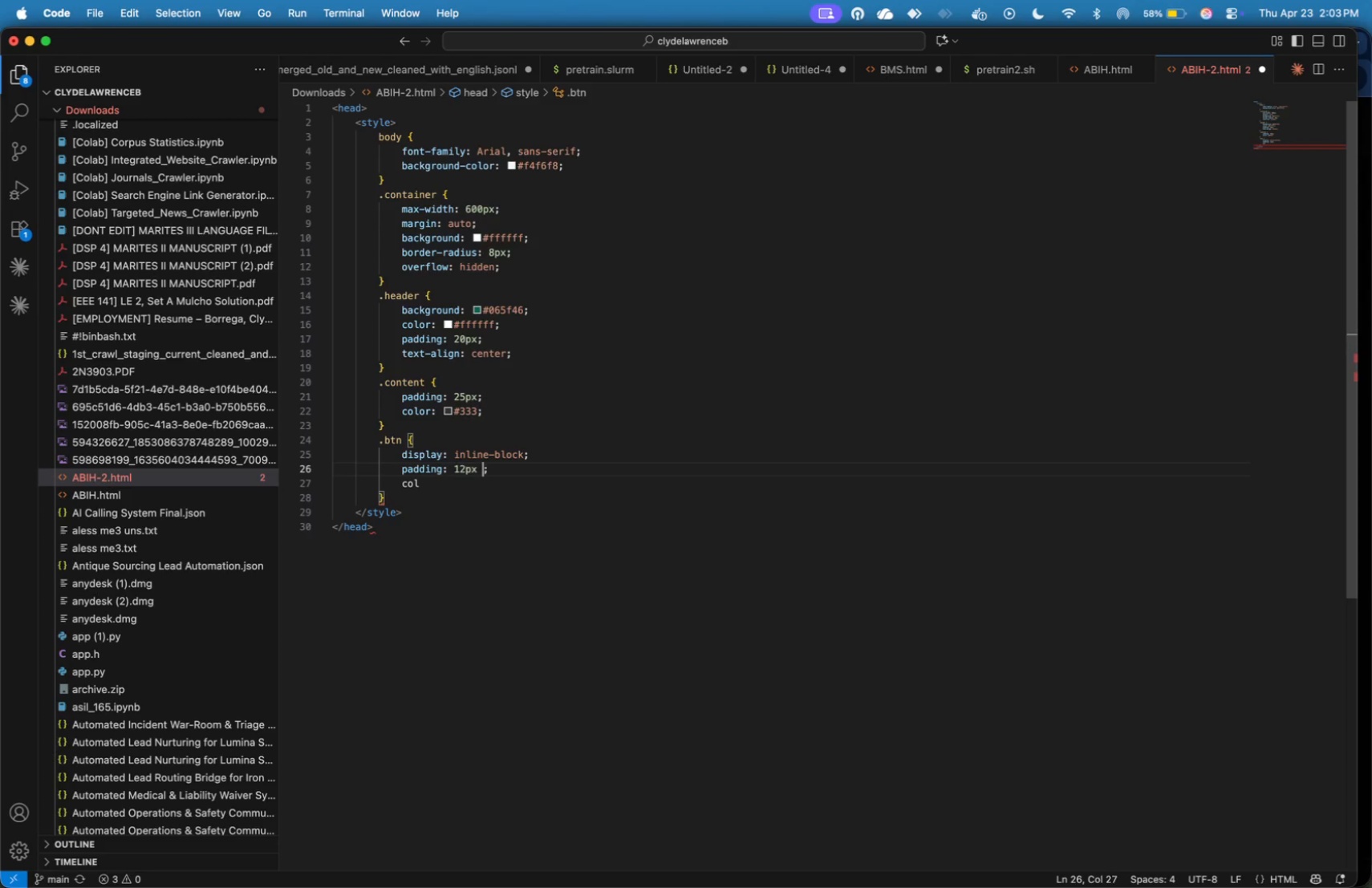 
type( 20px)
 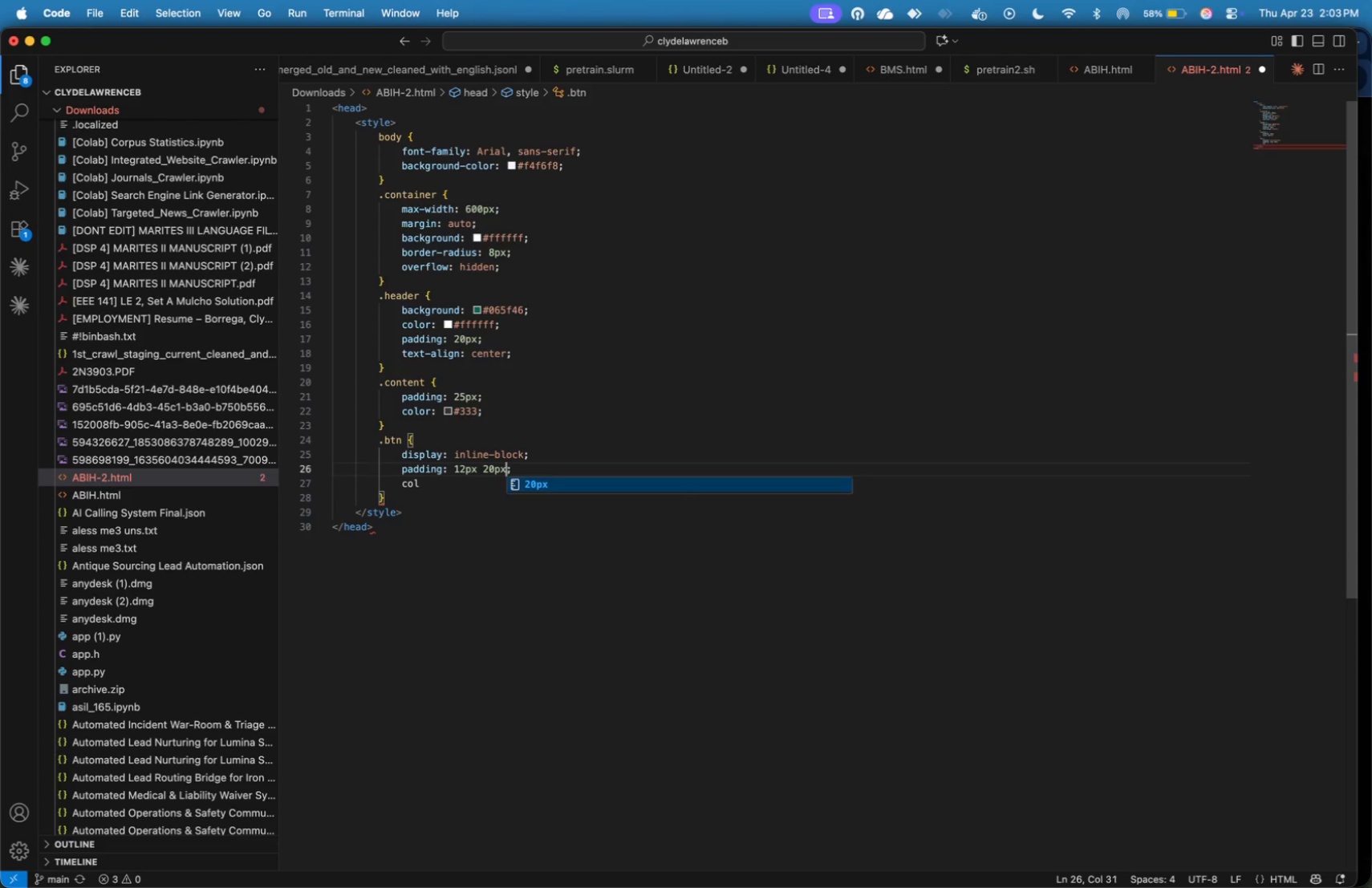 
key(ArrowDown)
 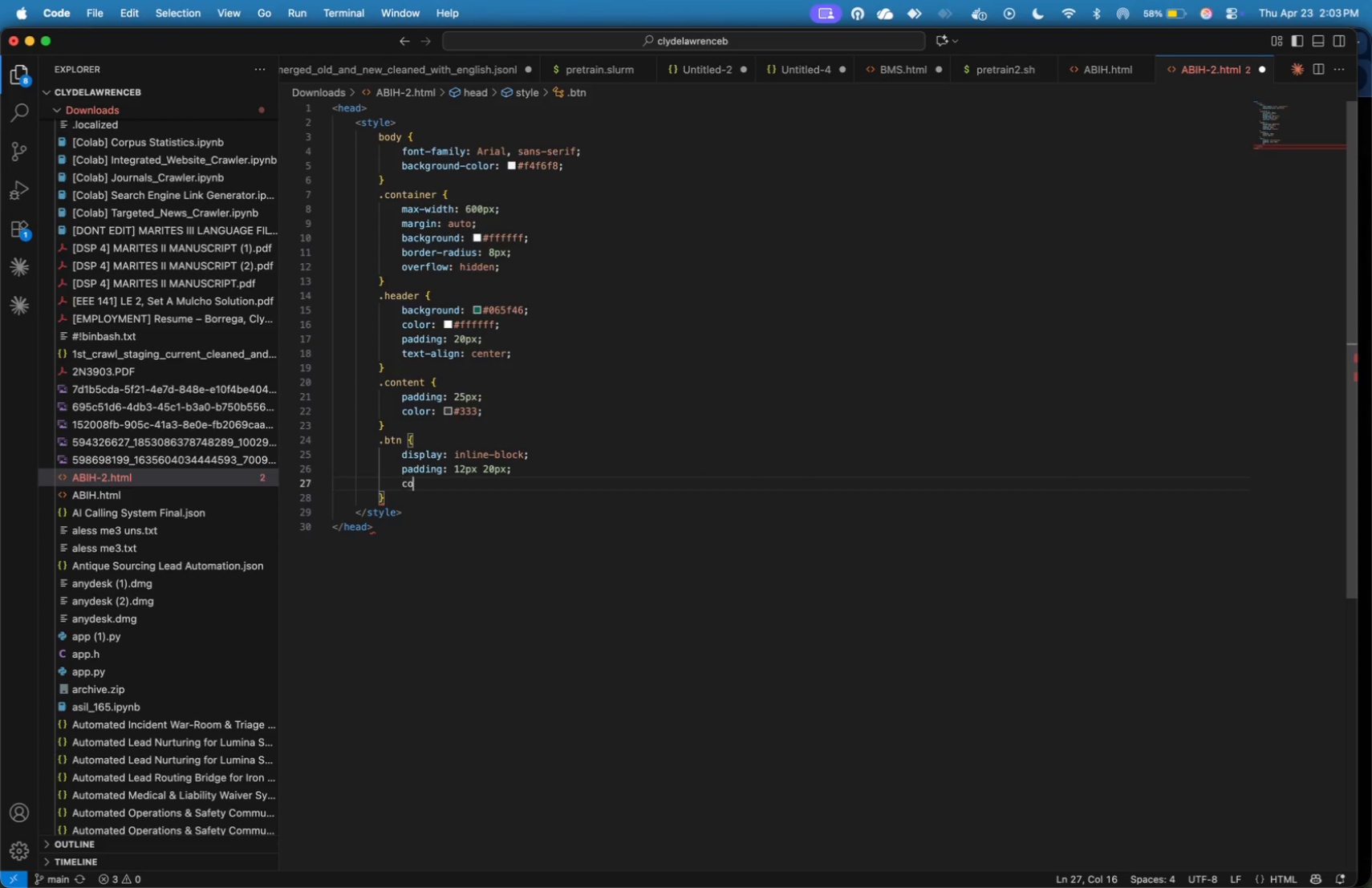 
key(Backspace)
key(Backspace)
key(Backspace)
type(background: #065f46)
 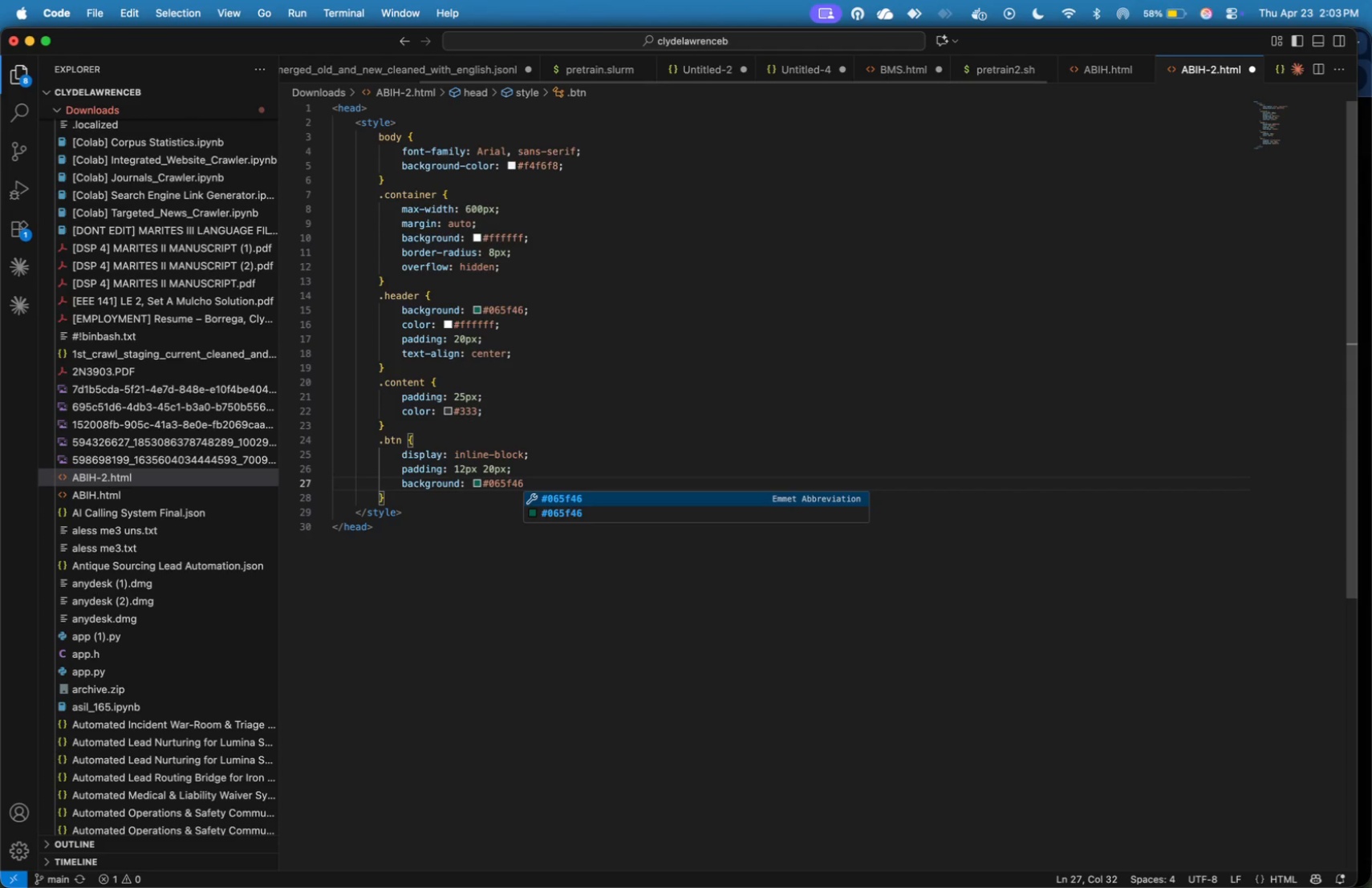 
key(Semicolon)
 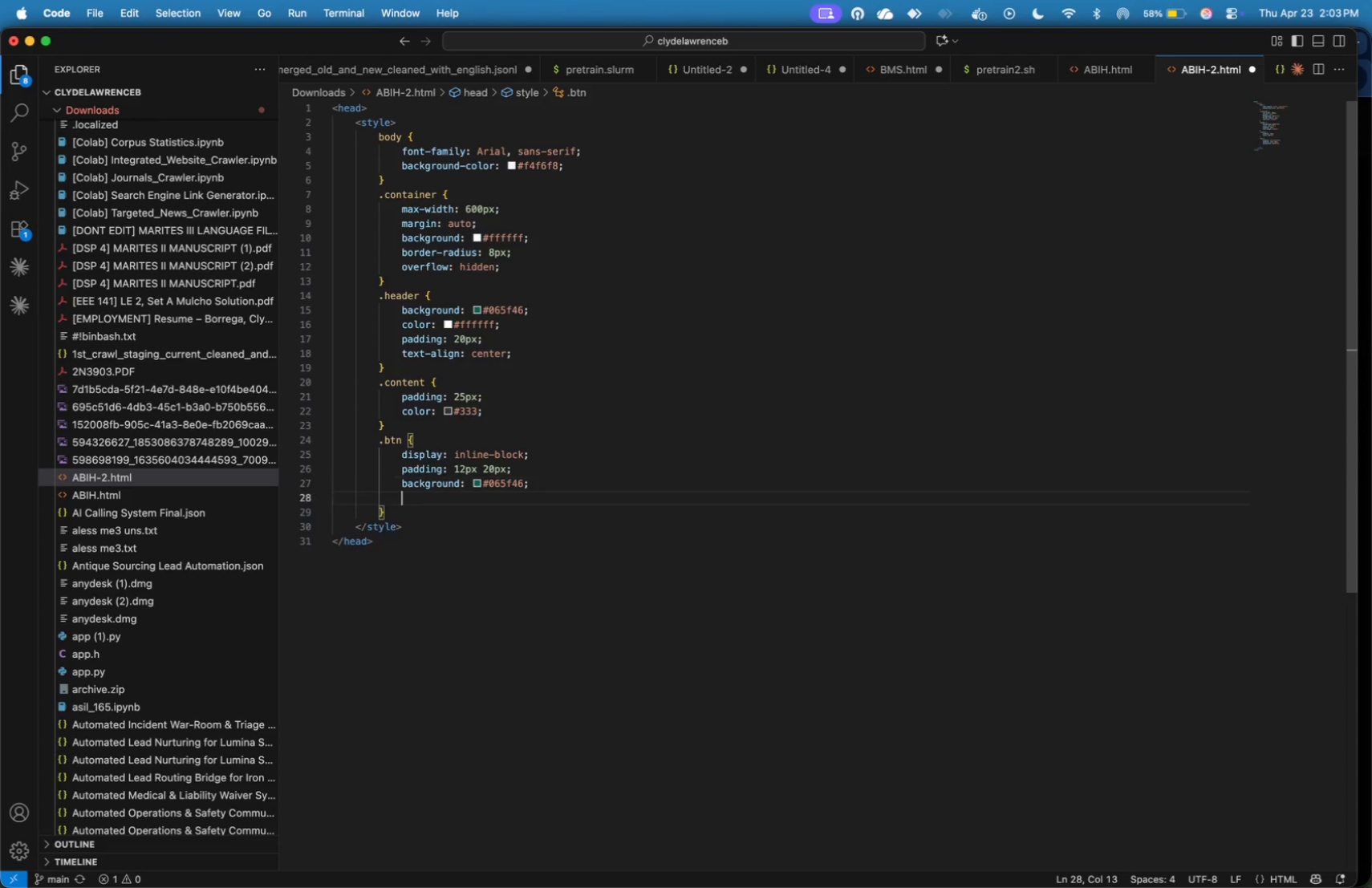 
key(Enter)
 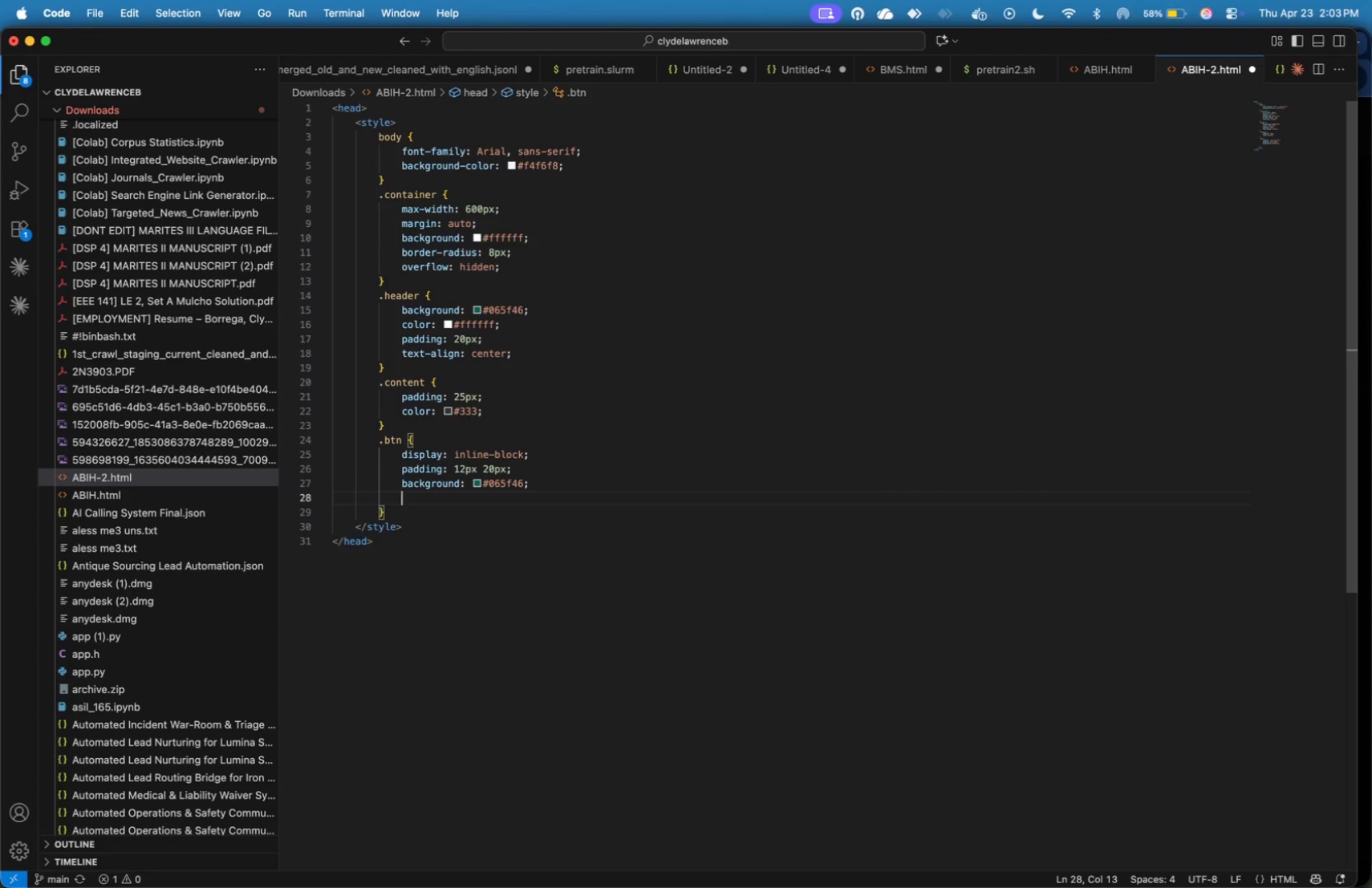 
type(color: #fff;)
 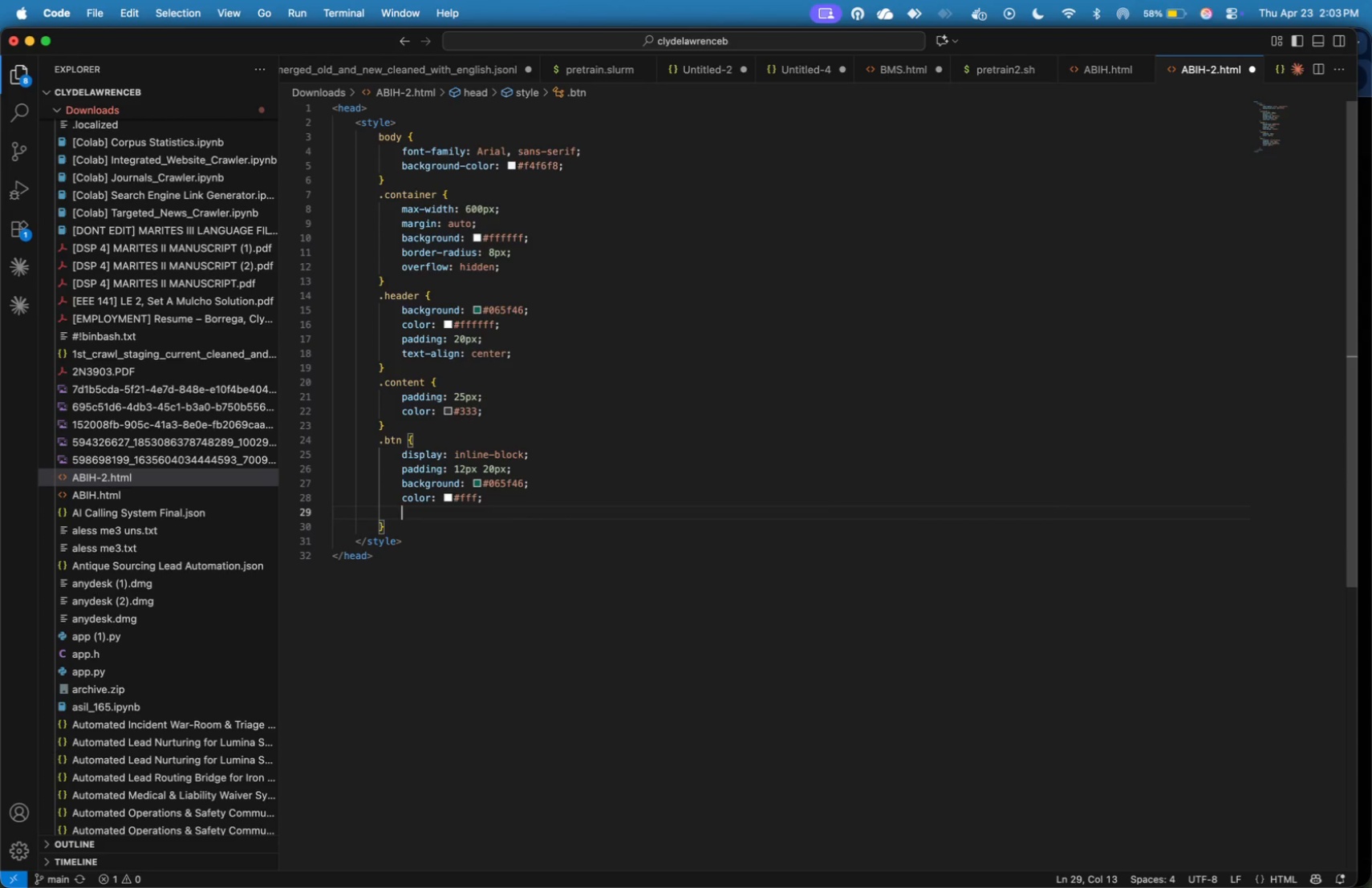 
 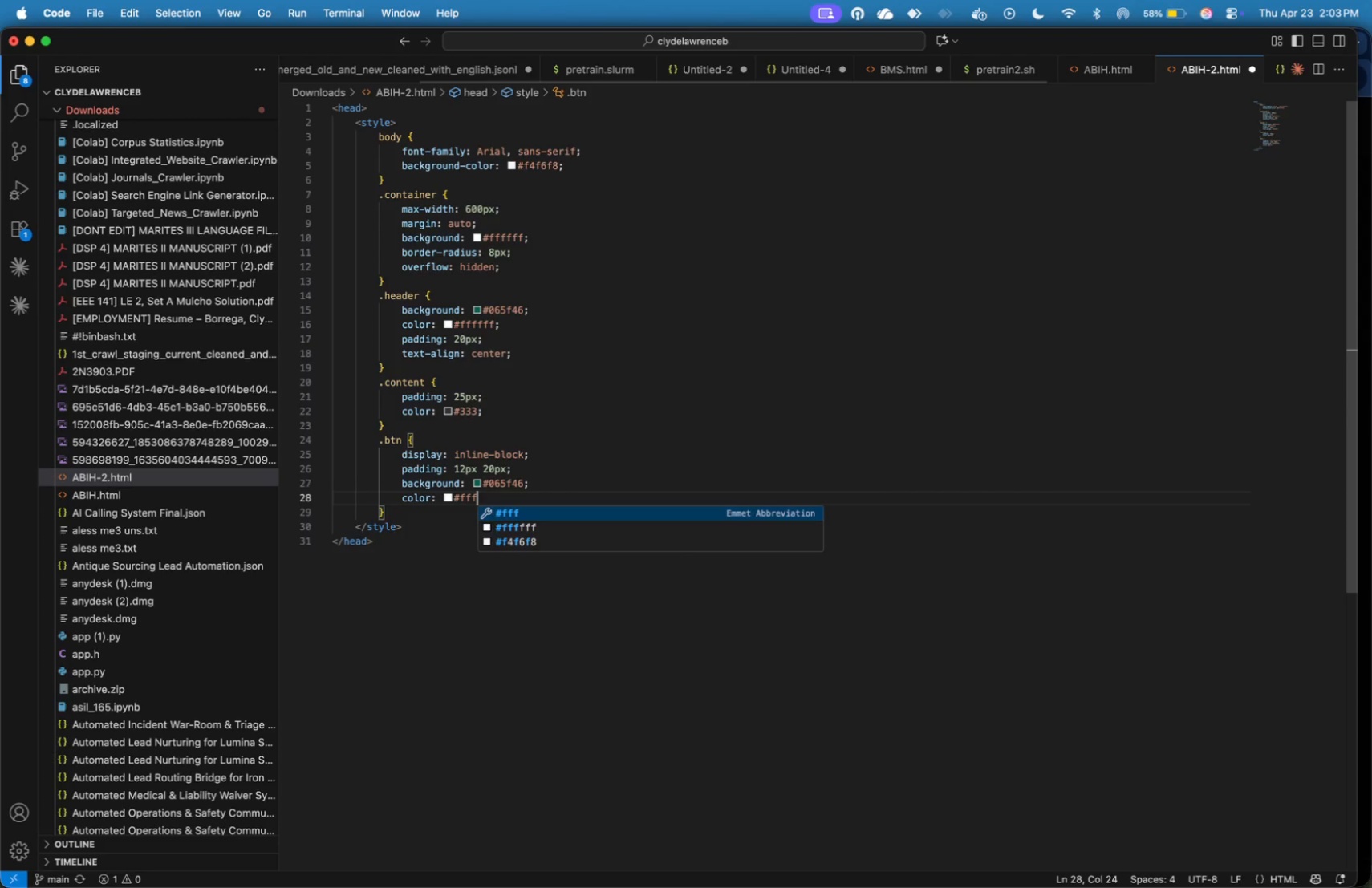 
key(Enter)
 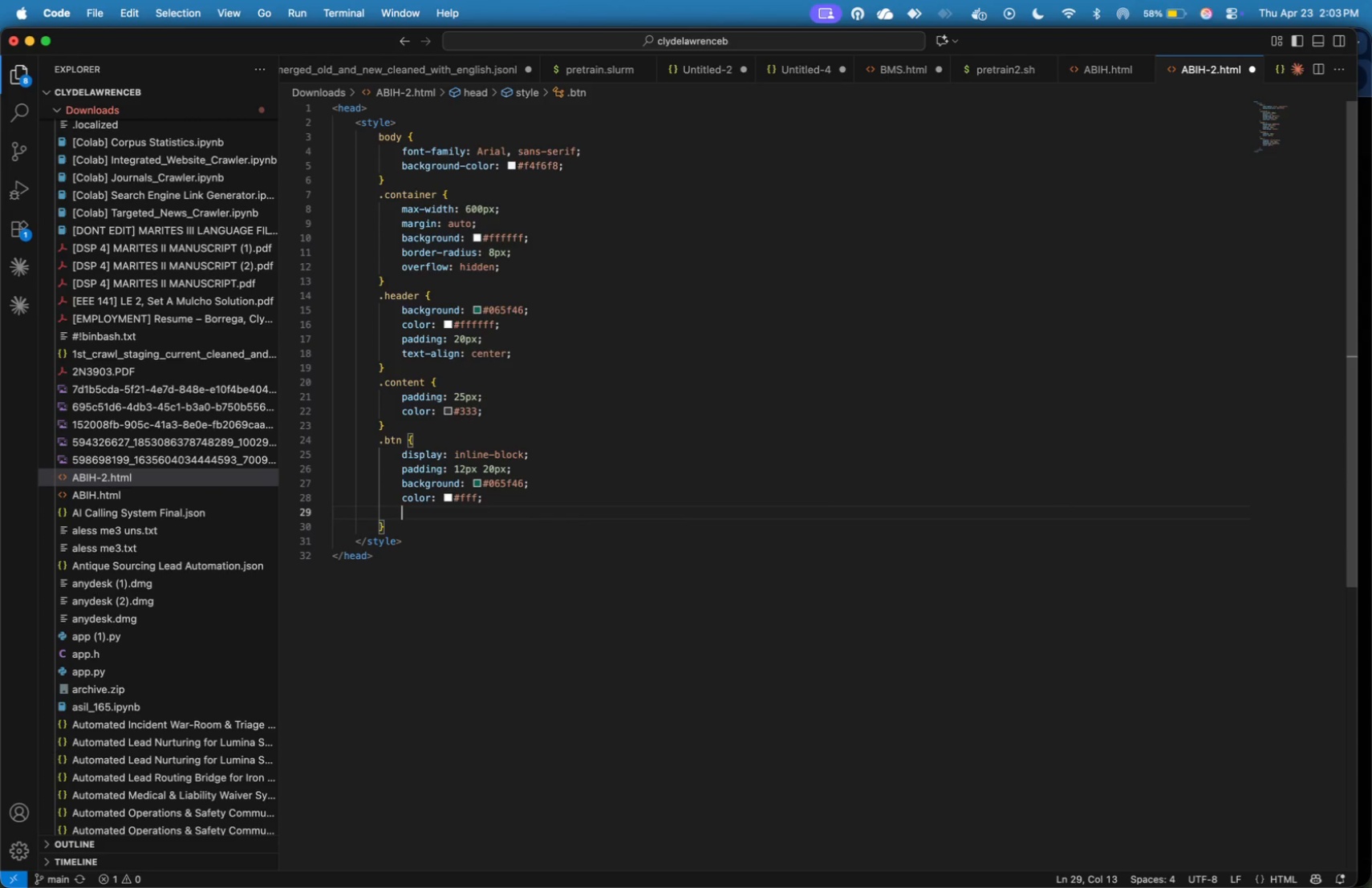 
type(text-decoration: none;)
 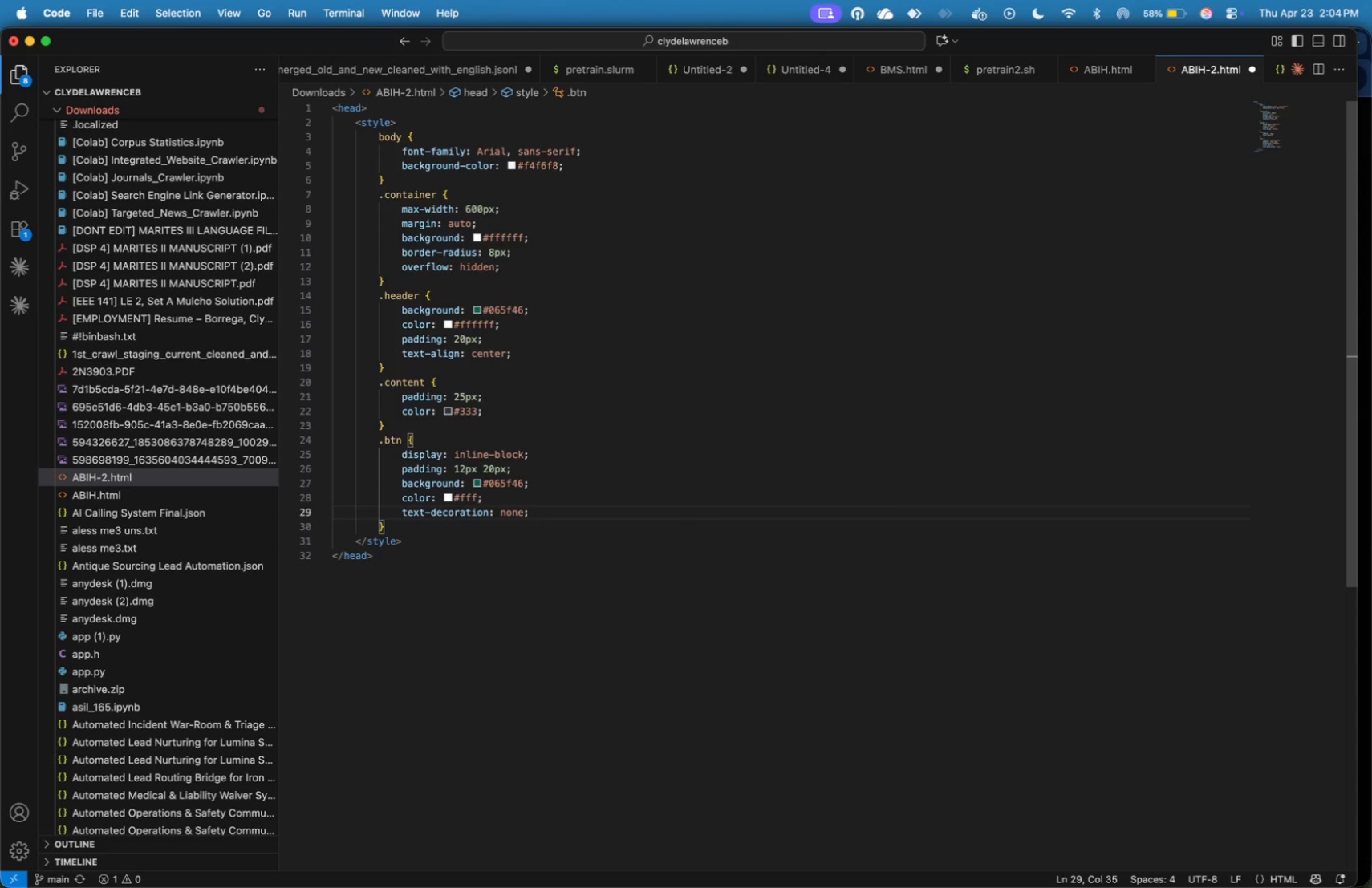 
key(Enter)
 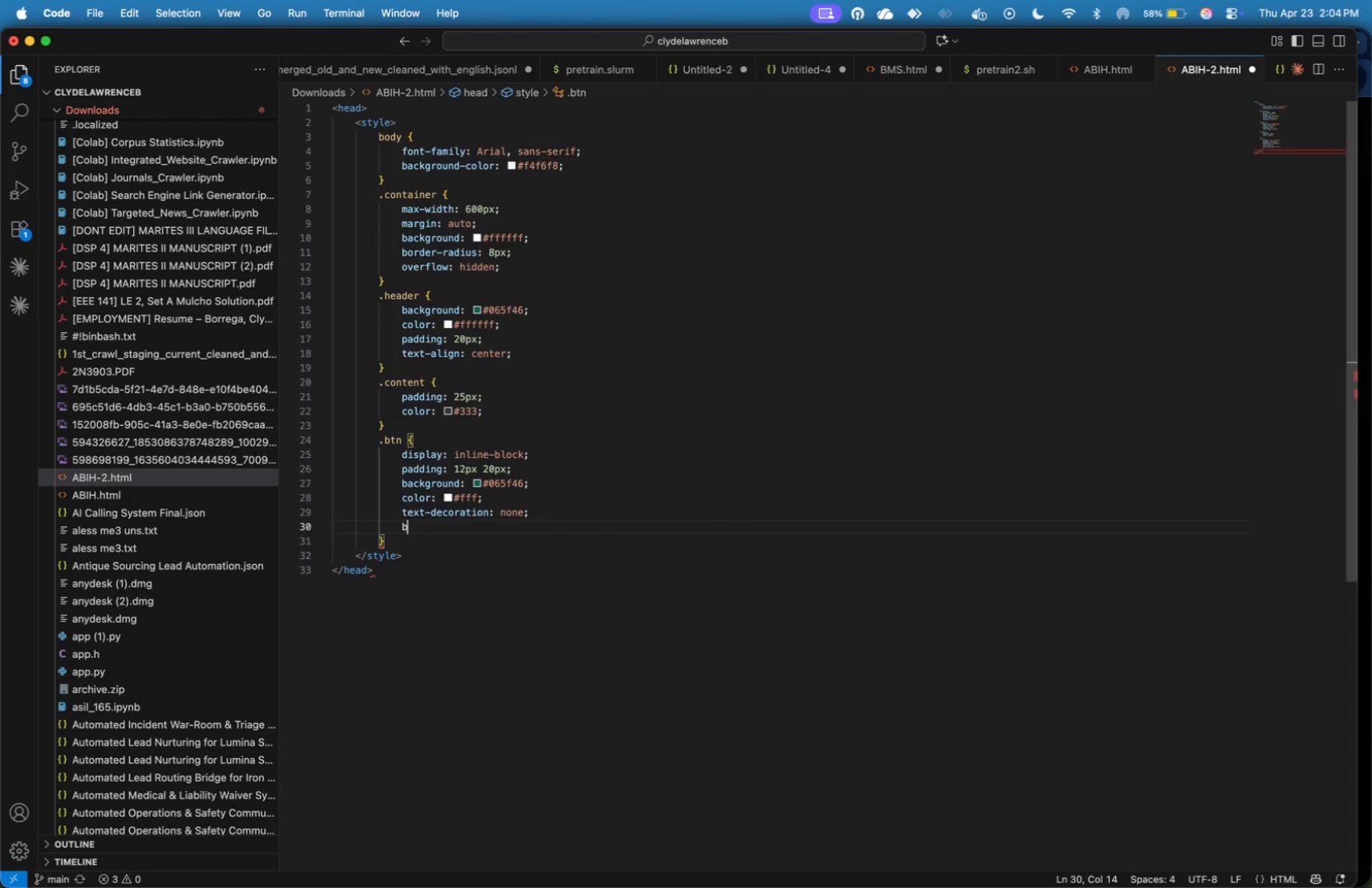 
type(border-radius: 5px;)
 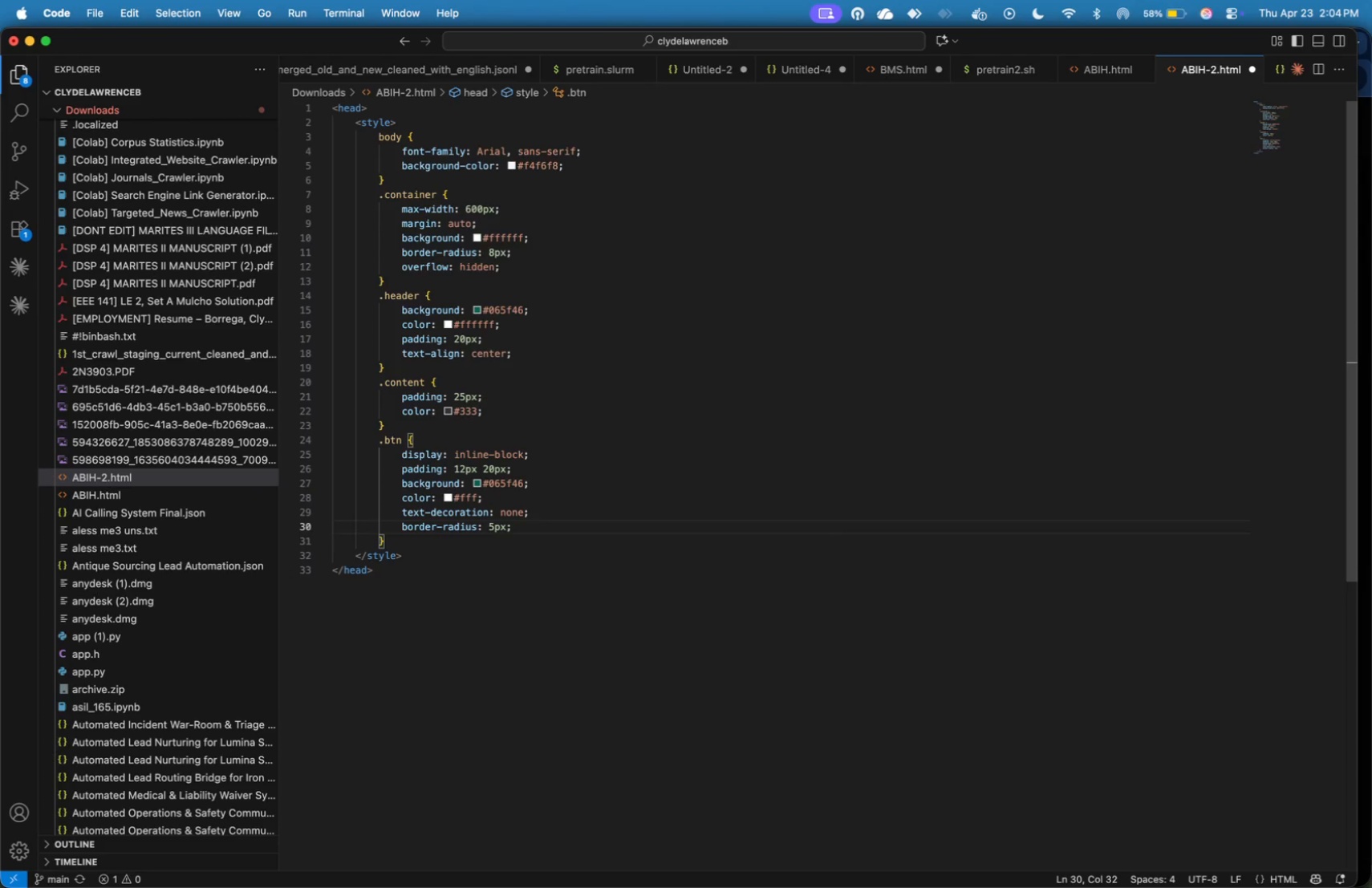 
key(Enter)
 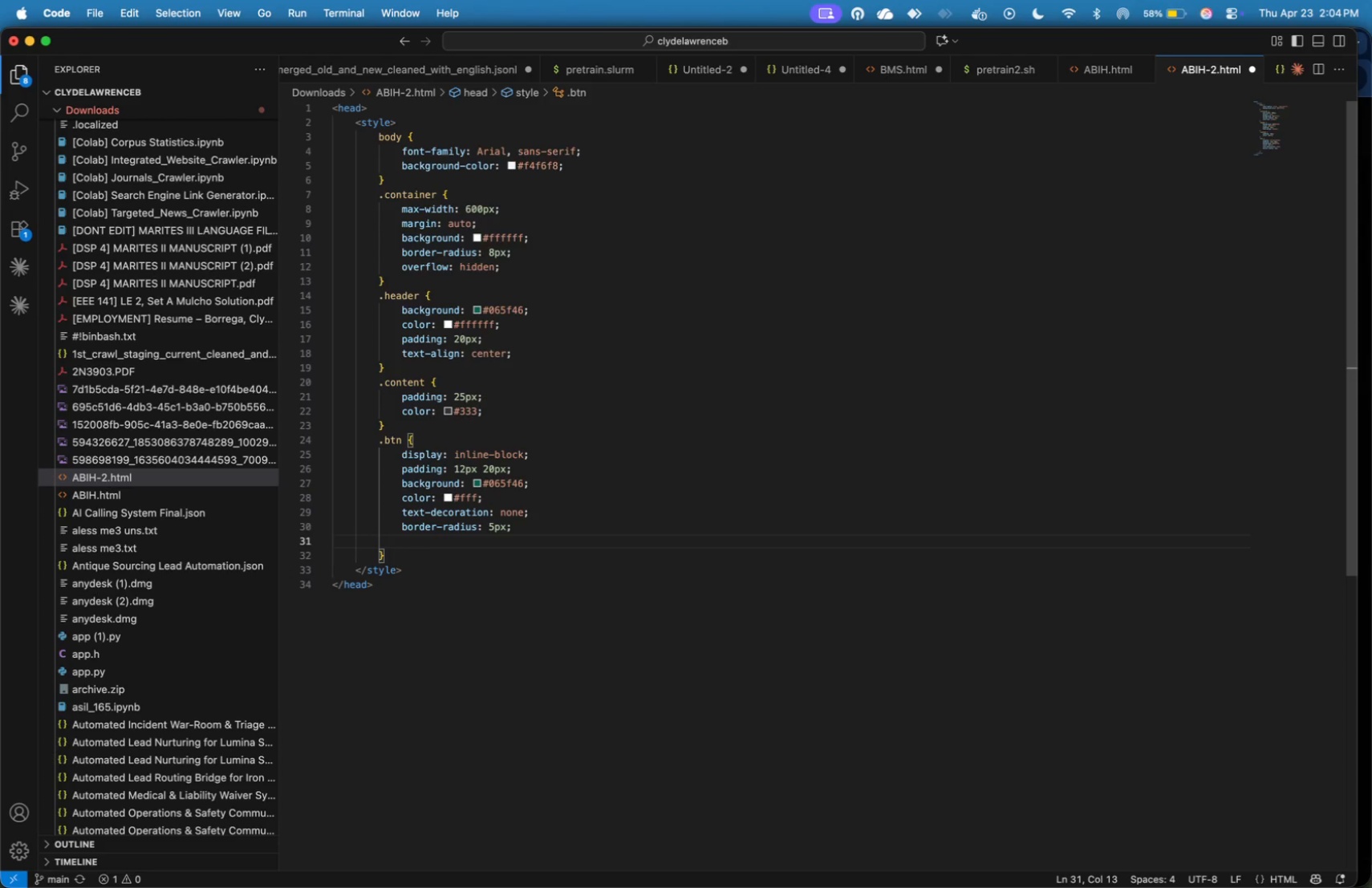 
type(margin-top: 15px;)
 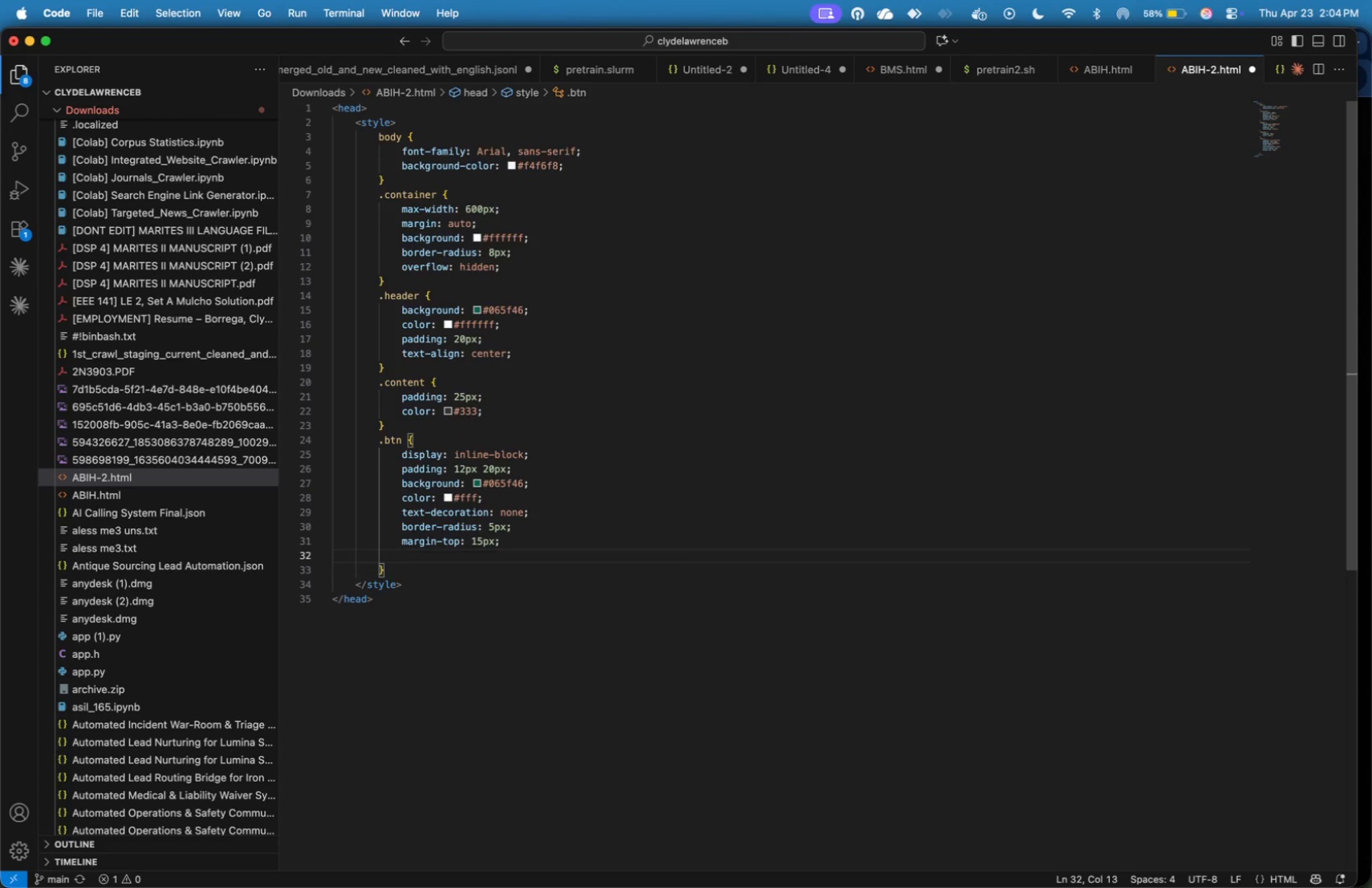 
 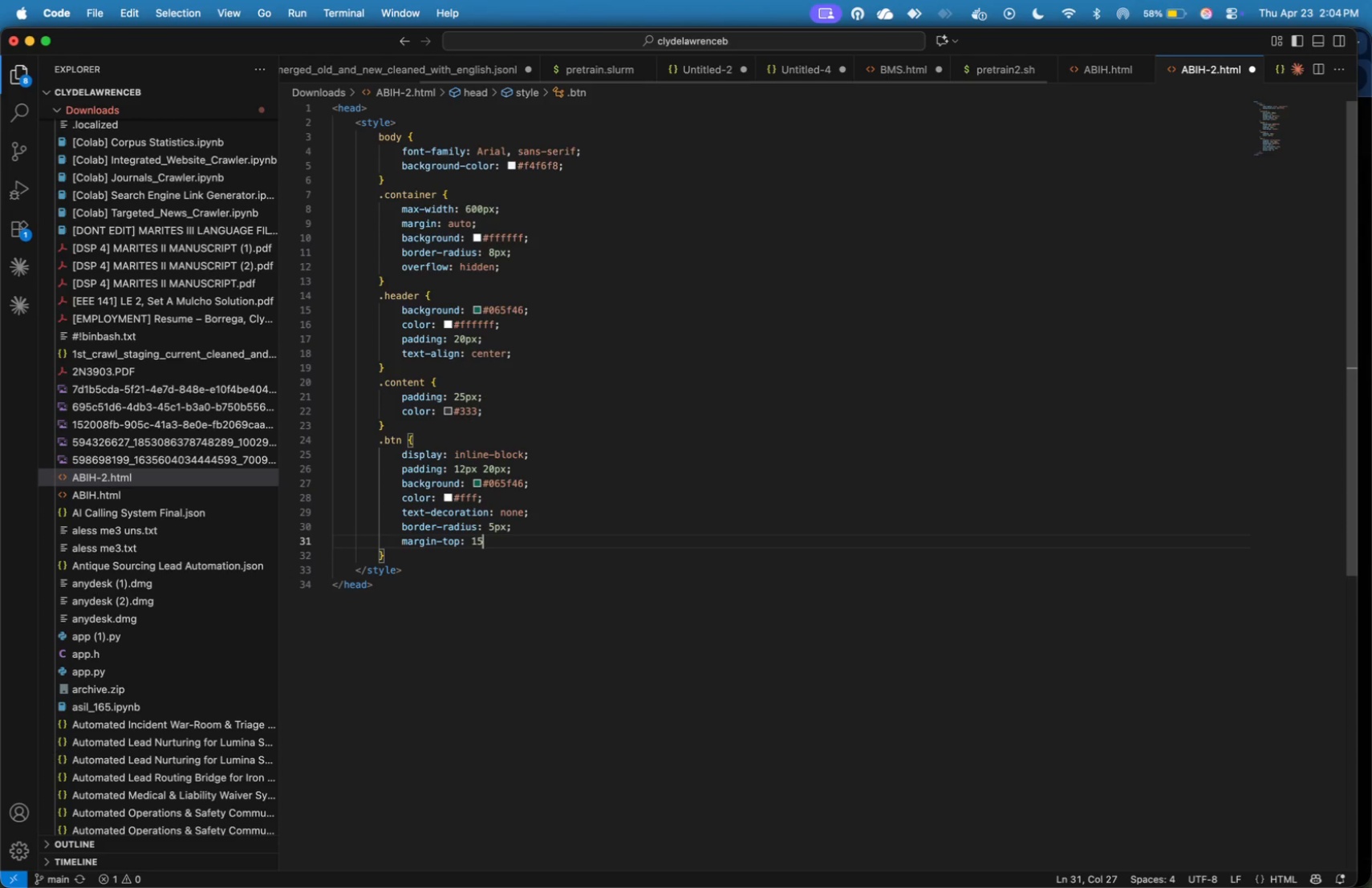 
key(Enter)
 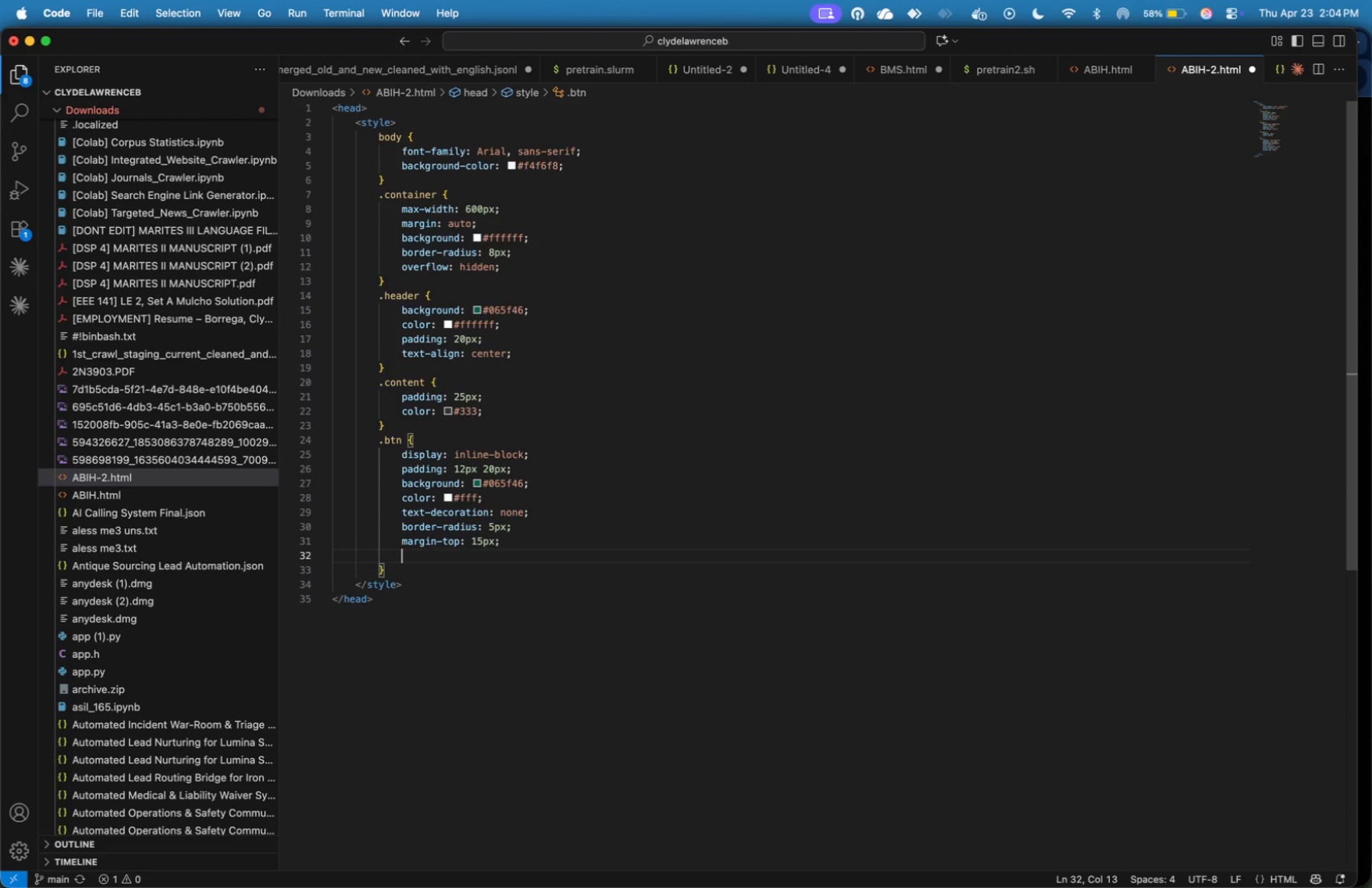 
key(Backspace)
 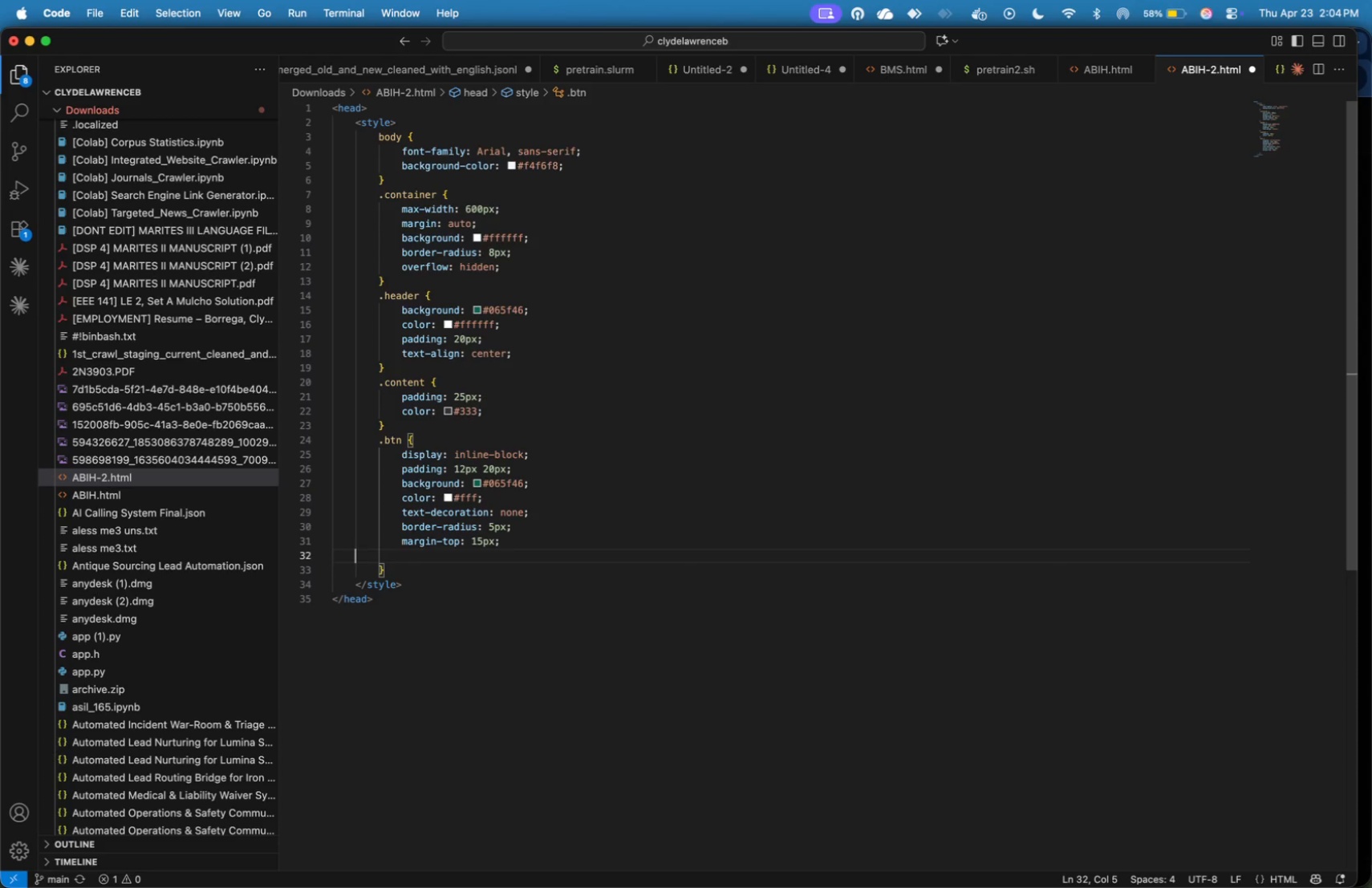 
key(Backspace)
 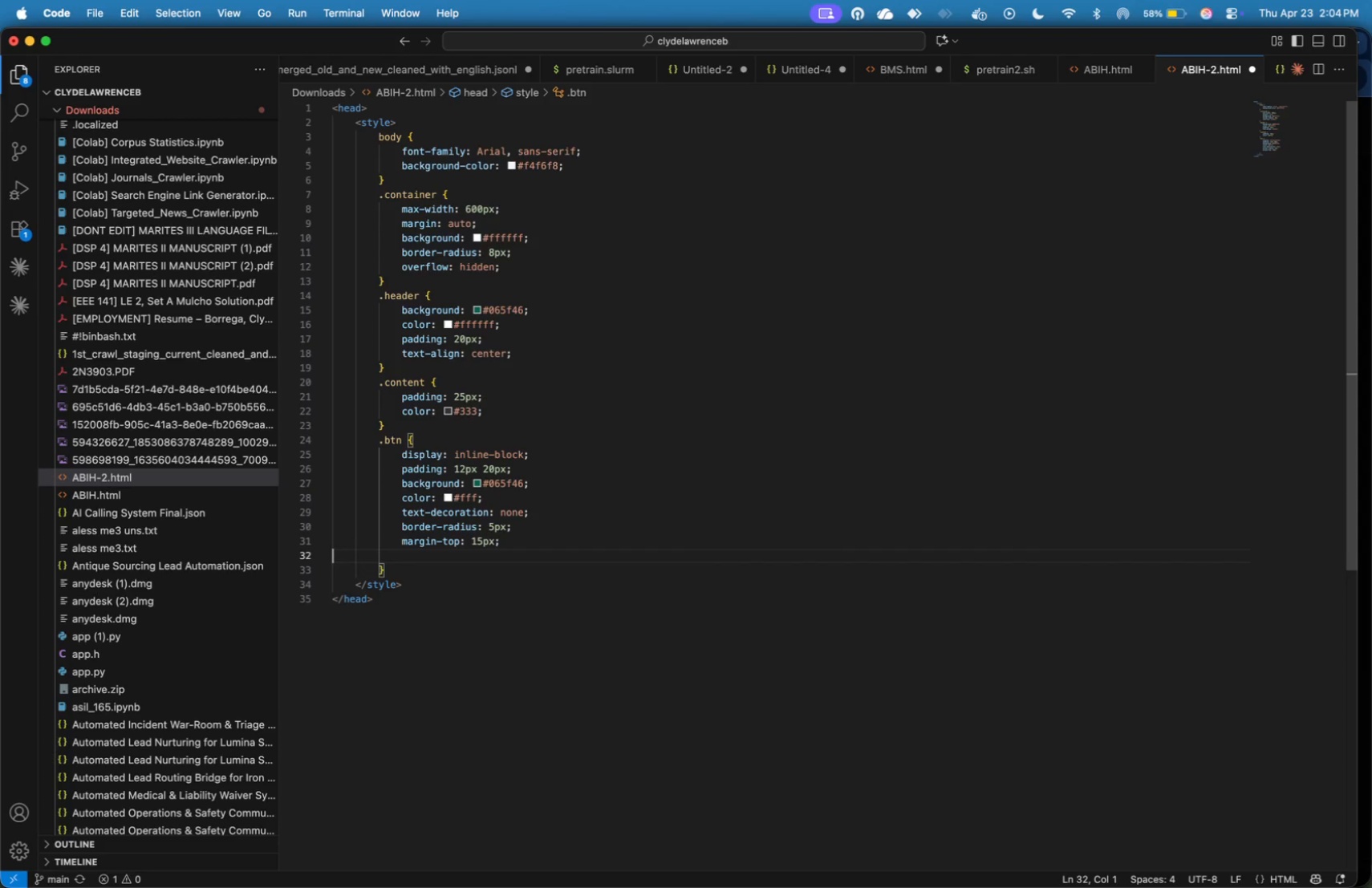 
key(Backspace)
 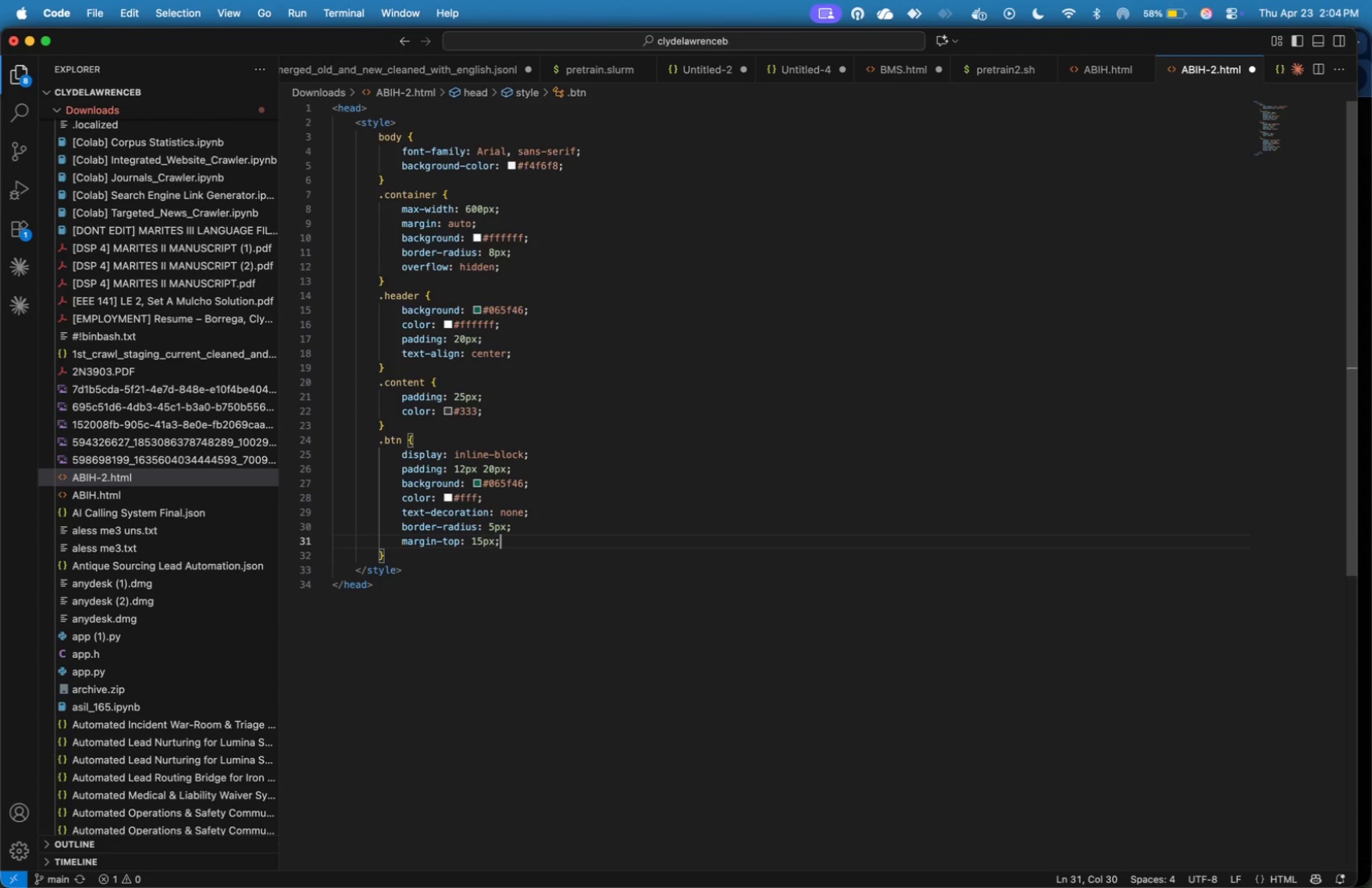 
key(Backspace)
 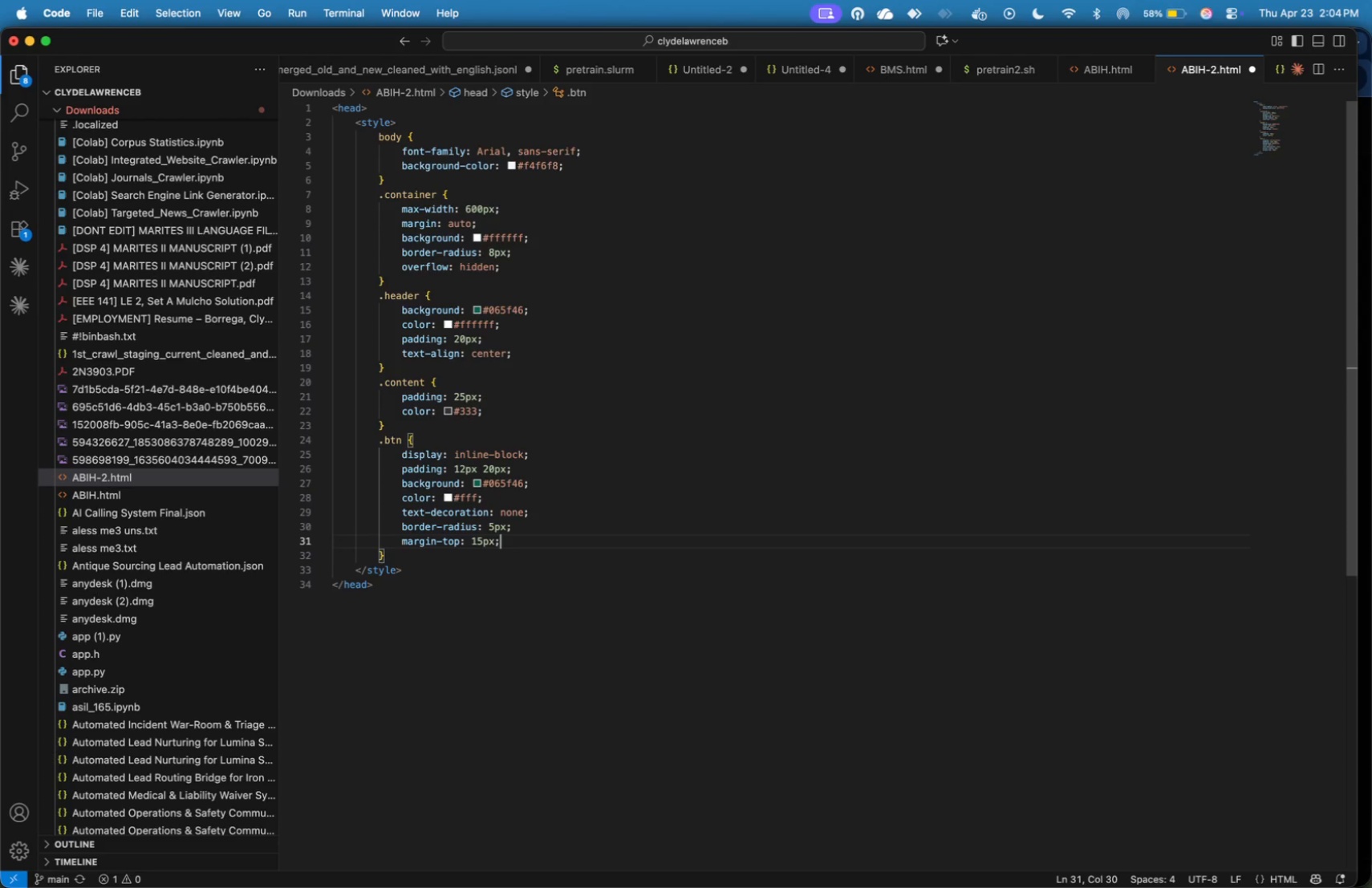 
key(ArrowDown)
 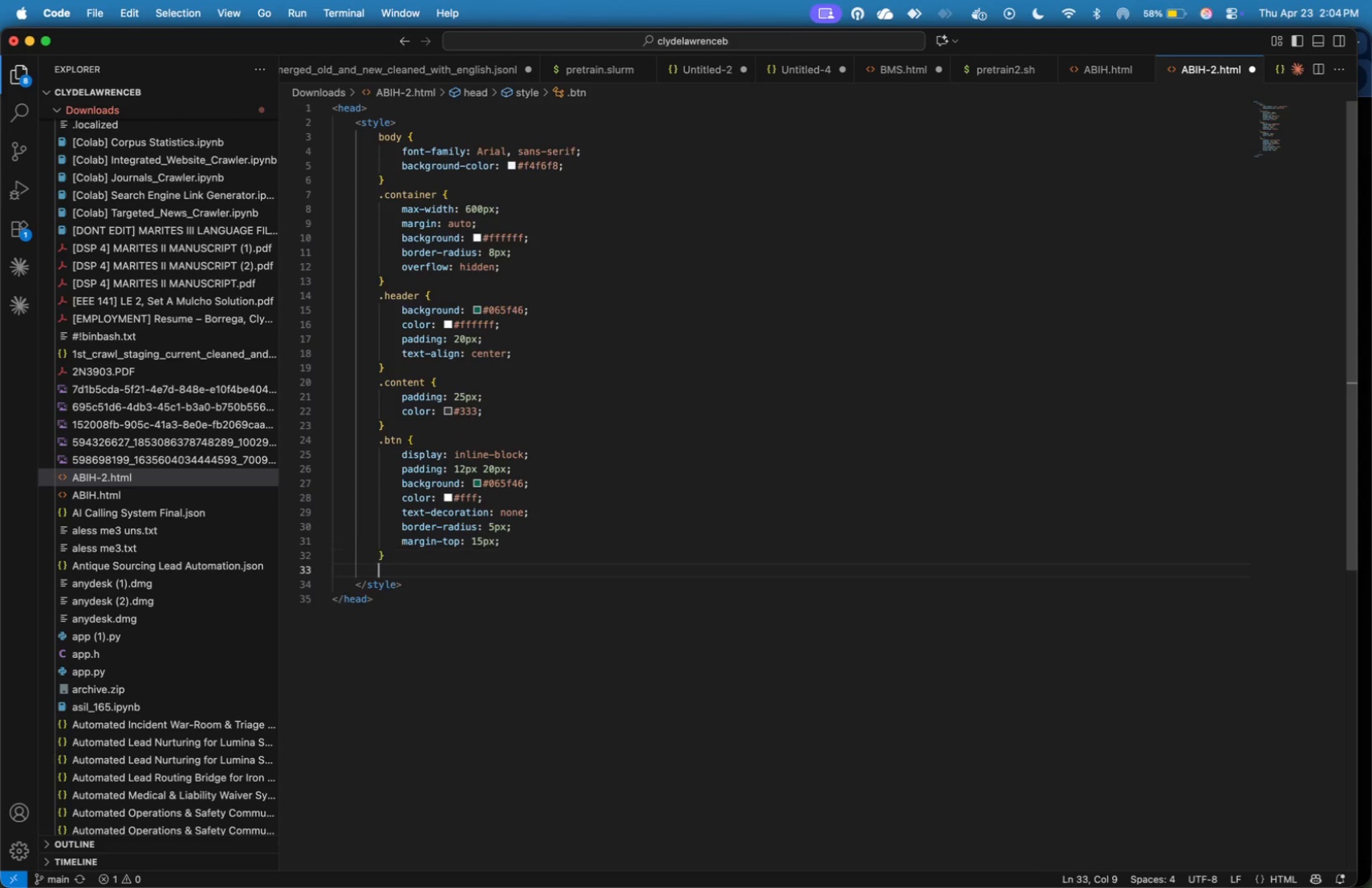 
key(Enter)
 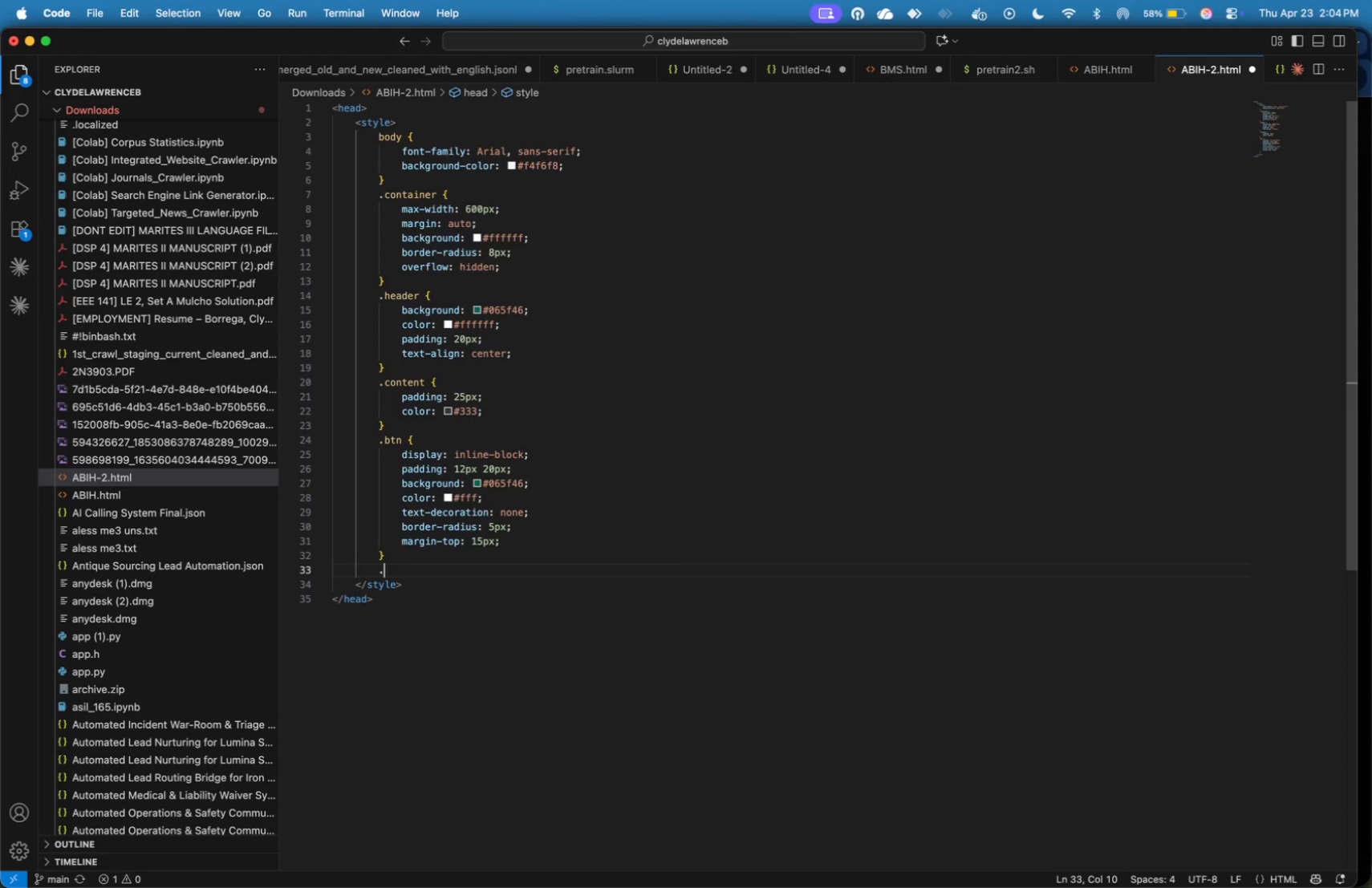 
type(.footer {)
 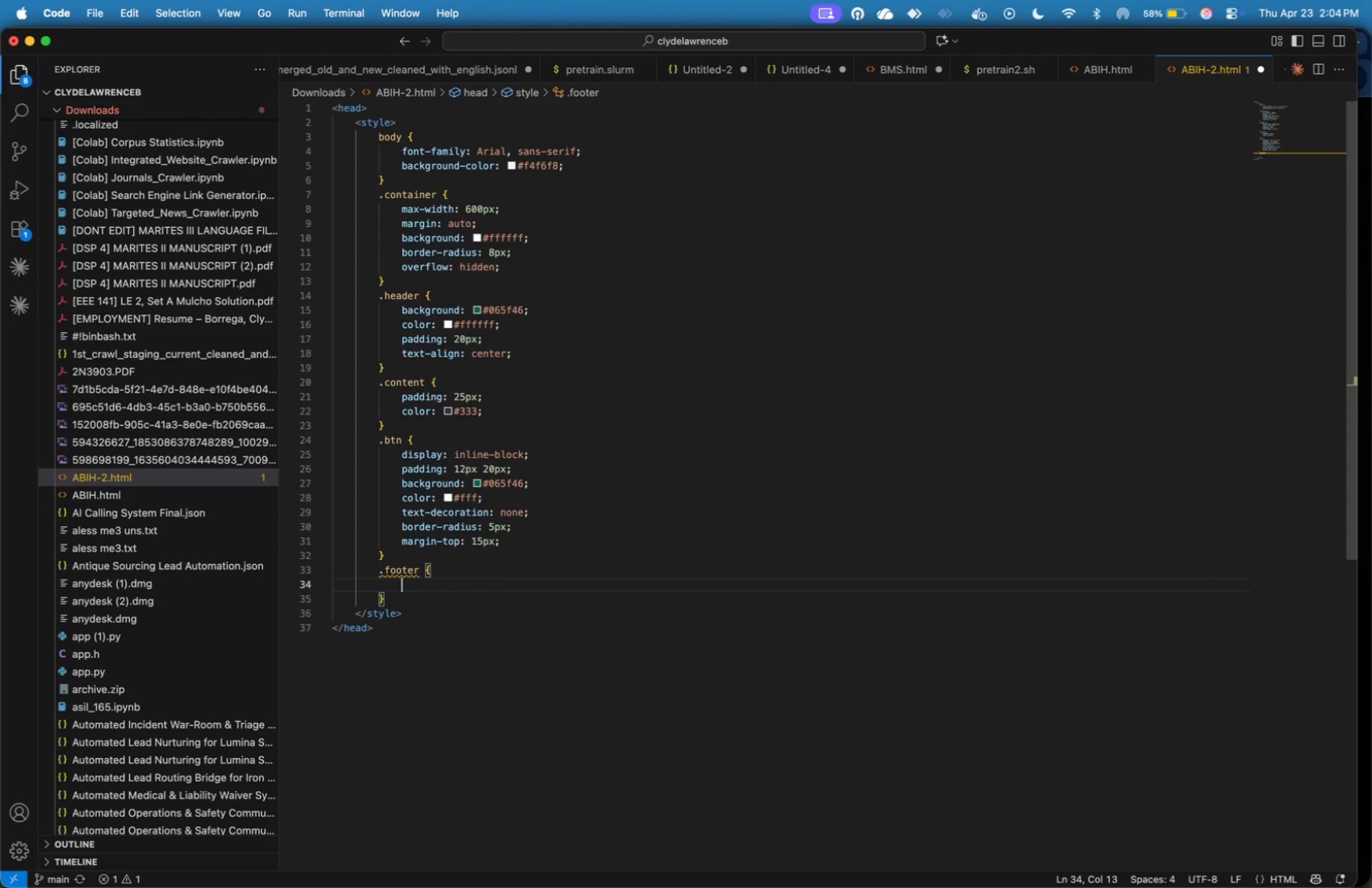 
 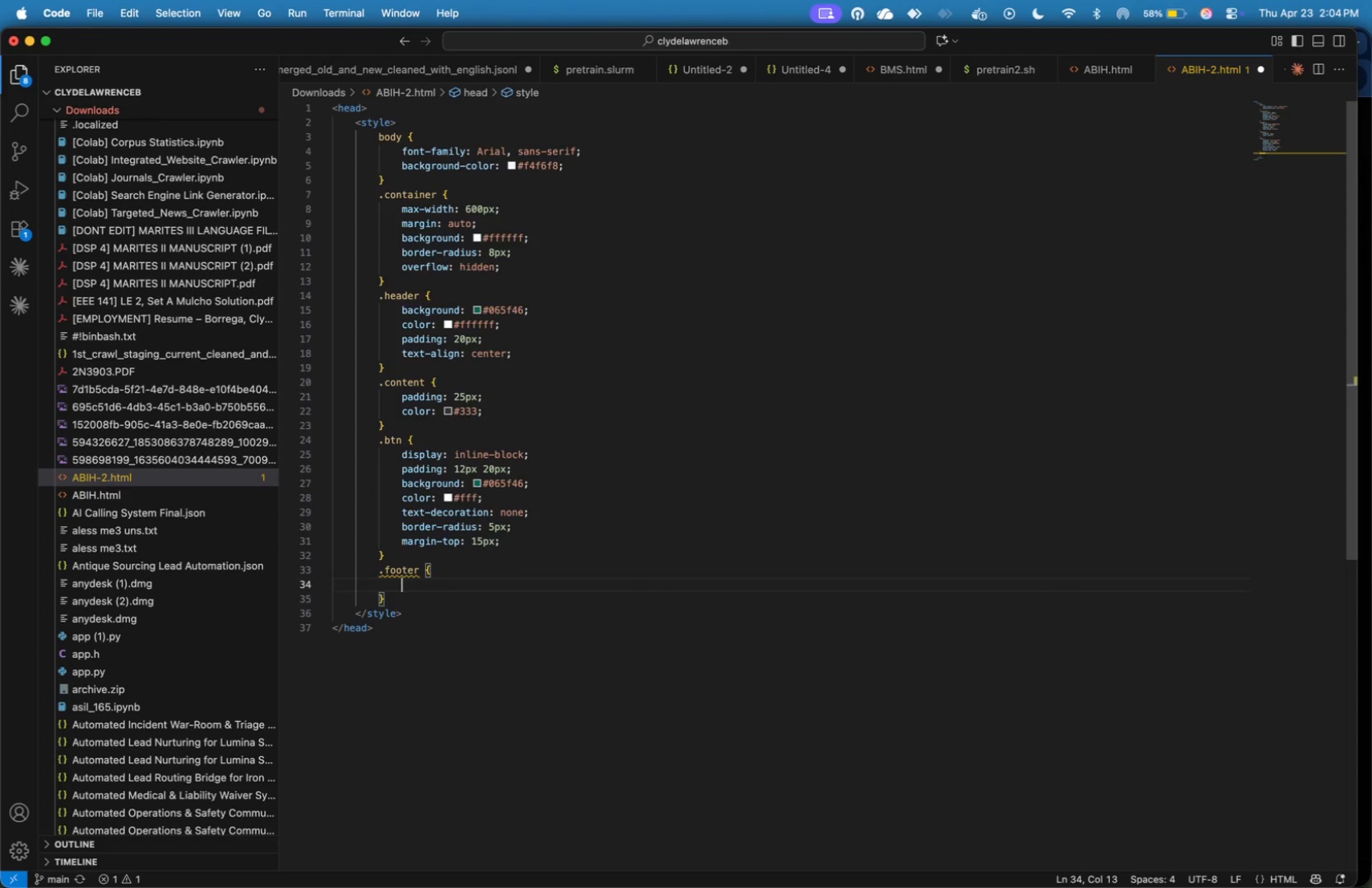 
key(Enter)
 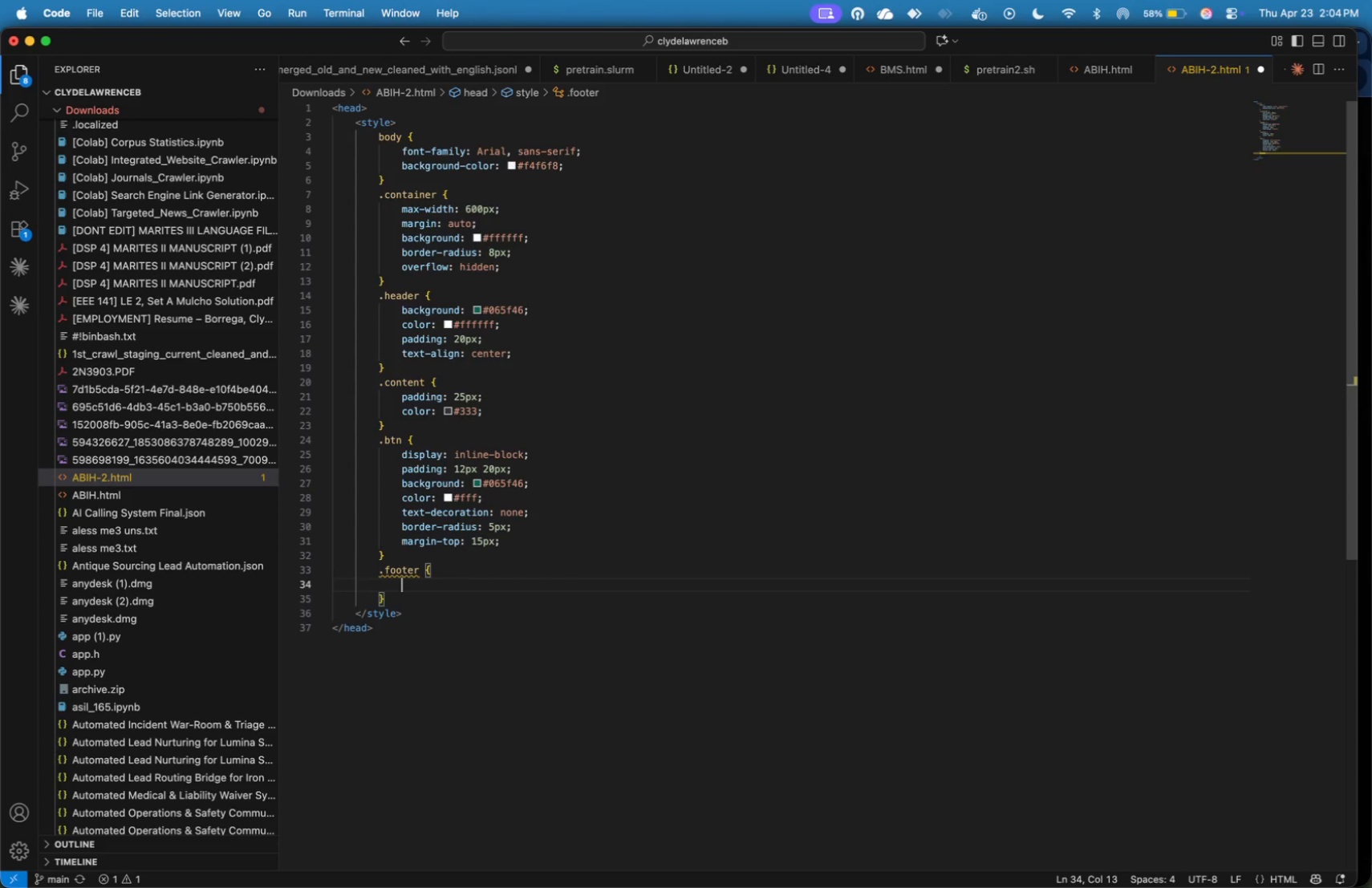 
type(nacg)
key(Backspace)
key(Backspace)
key(Backspace)
key(Backspace)
type(background: #f4f6f8;)
 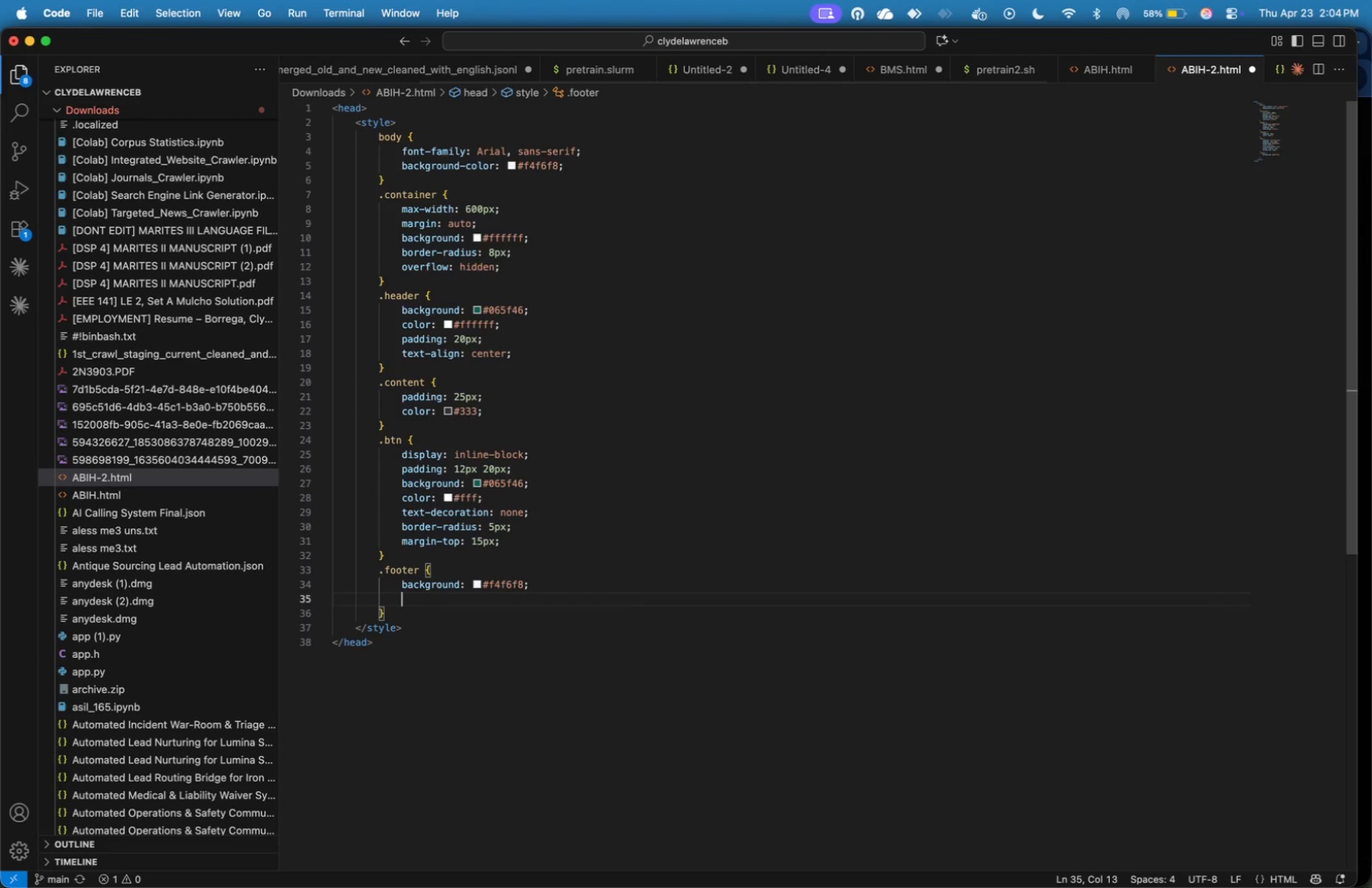 
 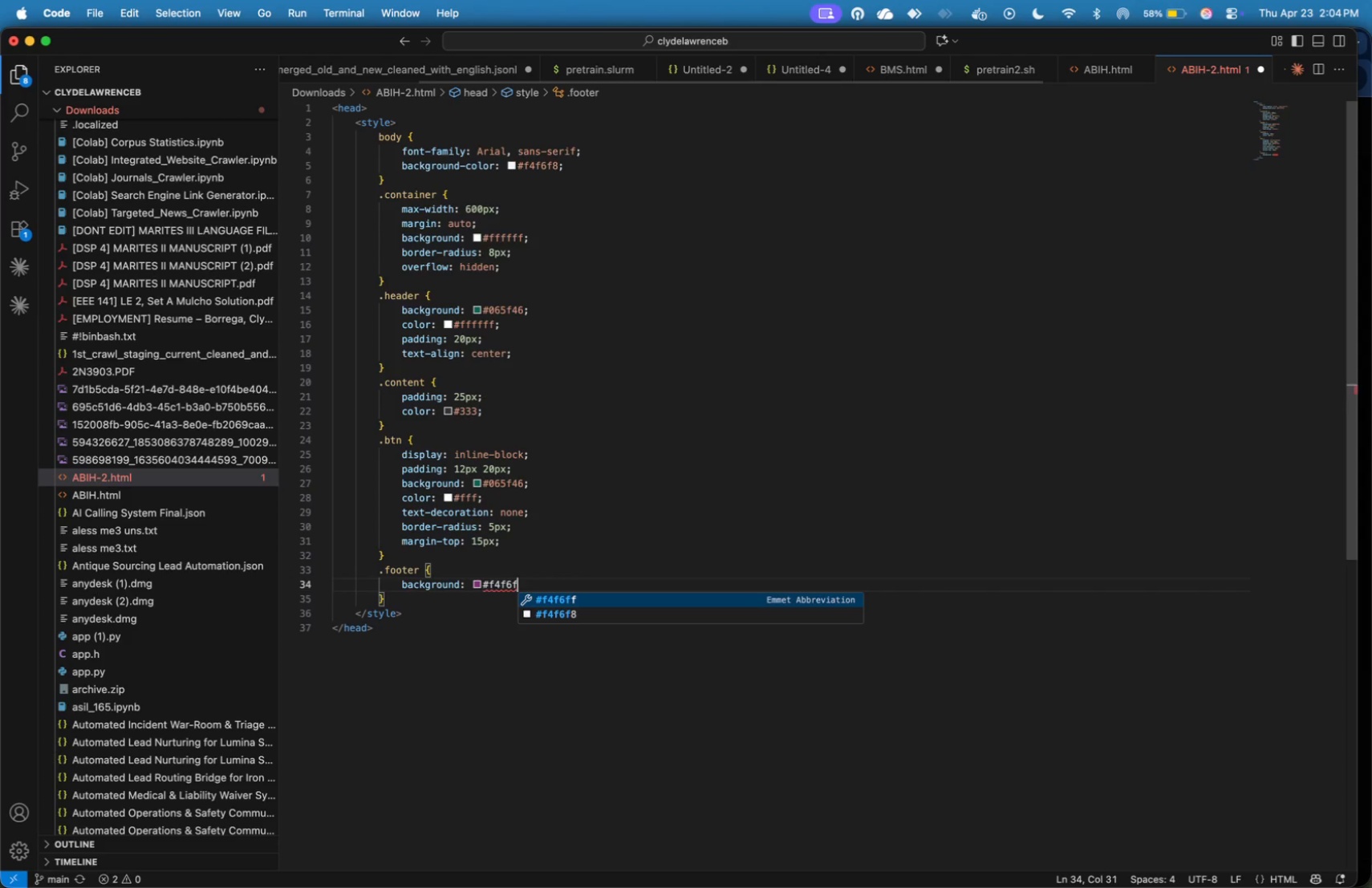 
key(Enter)
 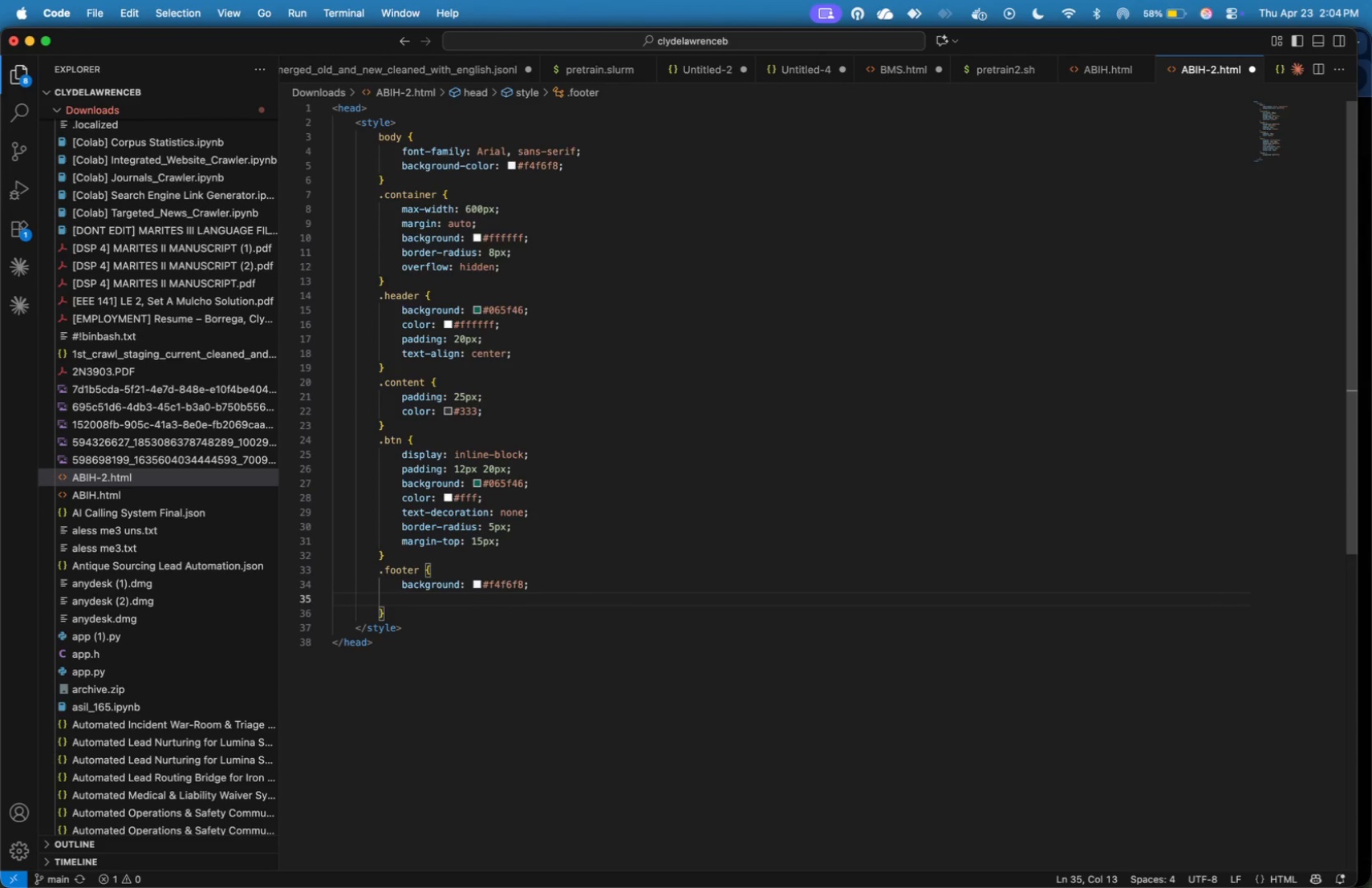 
type(text-align: center)
 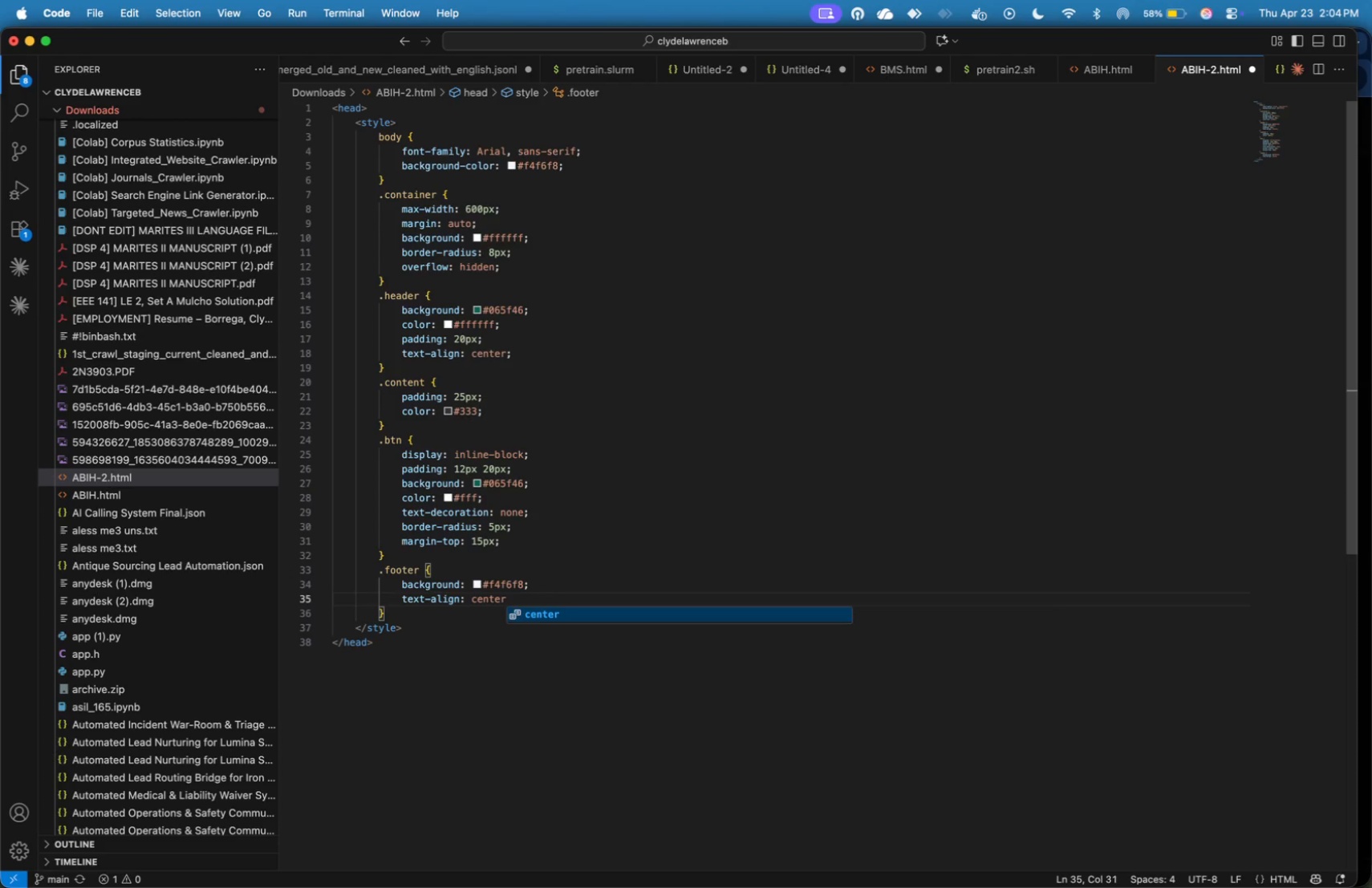 
wait(15.32)
 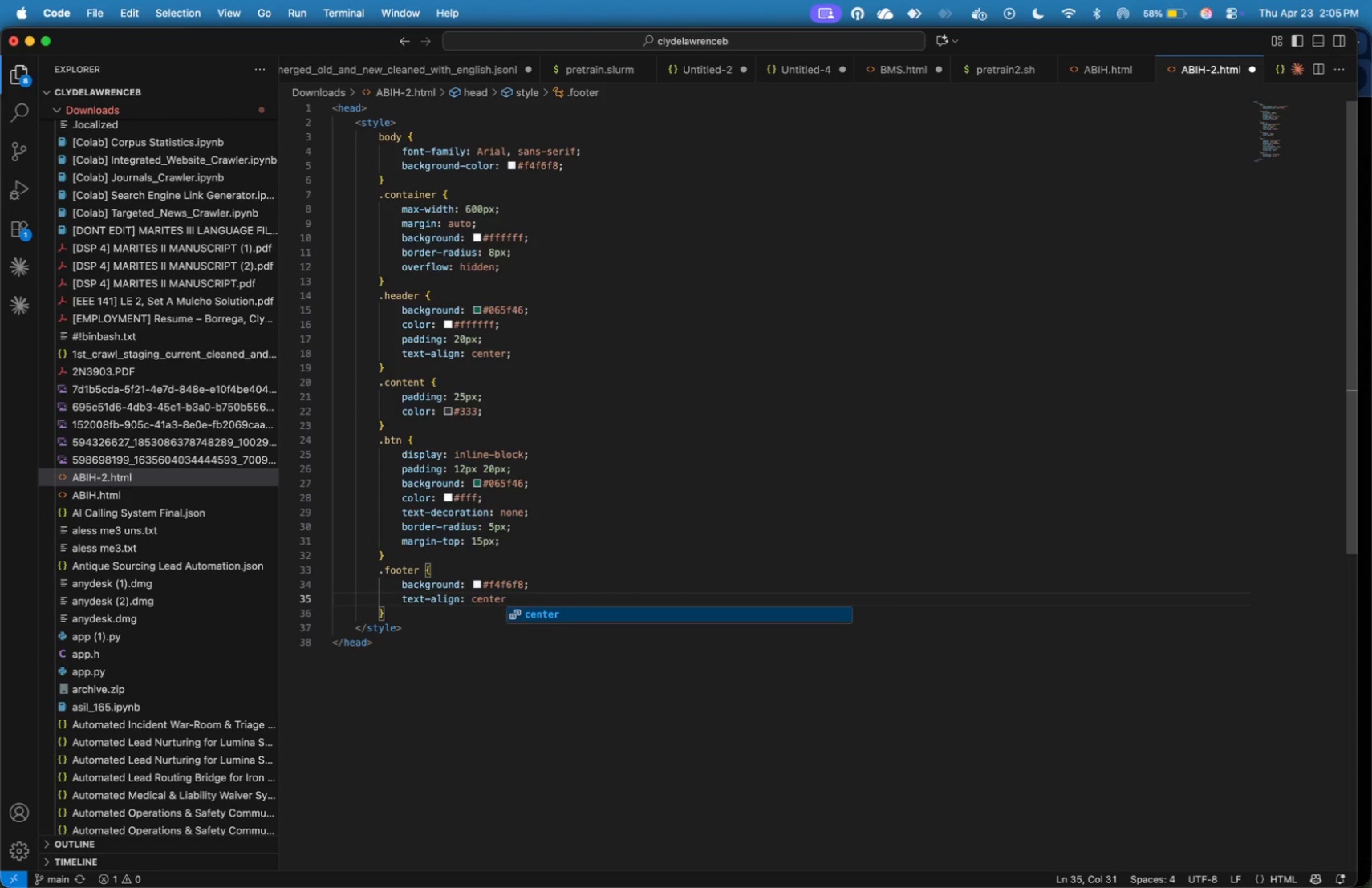 
key(ArrowLeft)
 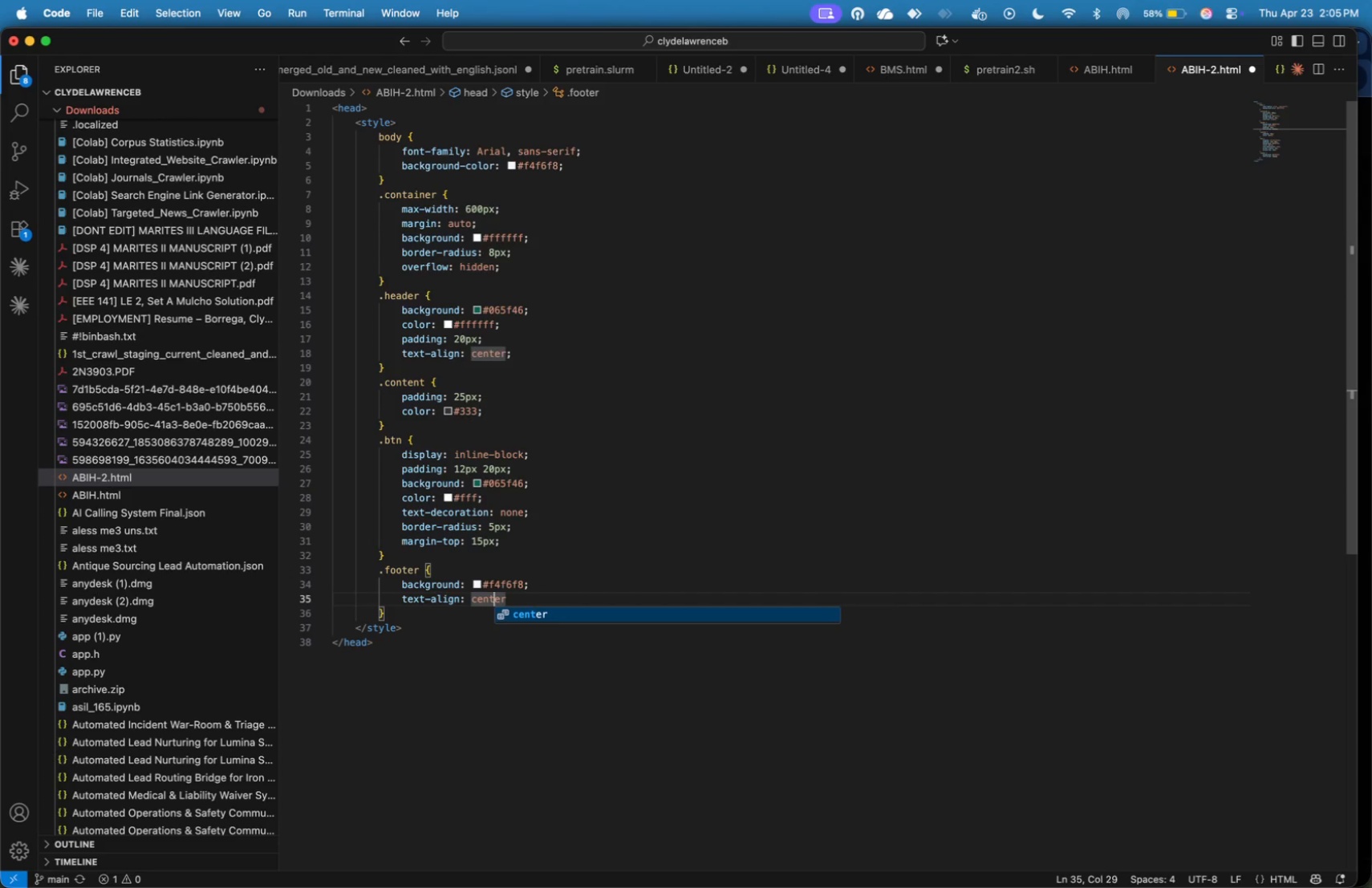 
key(ArrowLeft)
 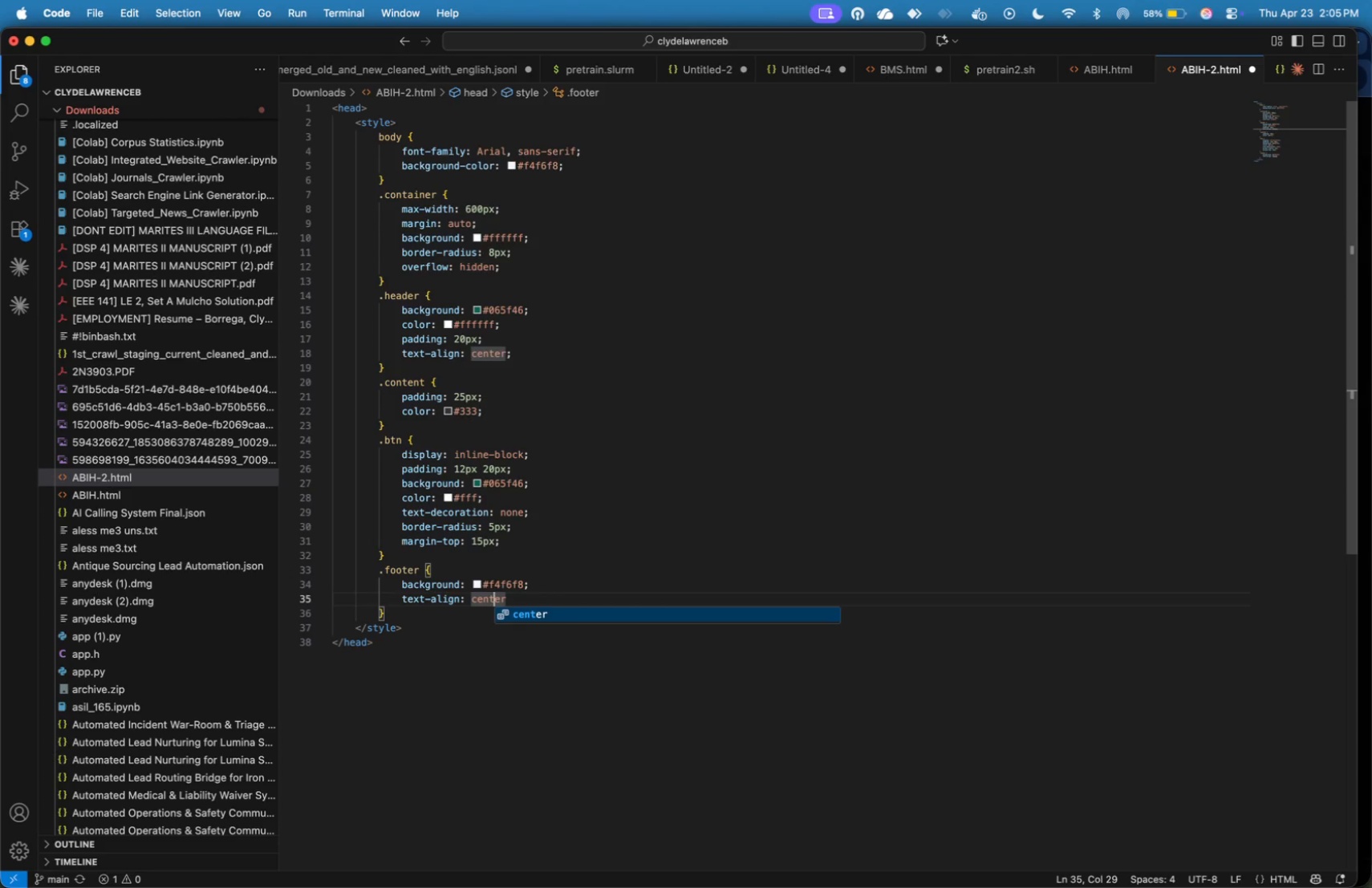 
key(ArrowLeft)
 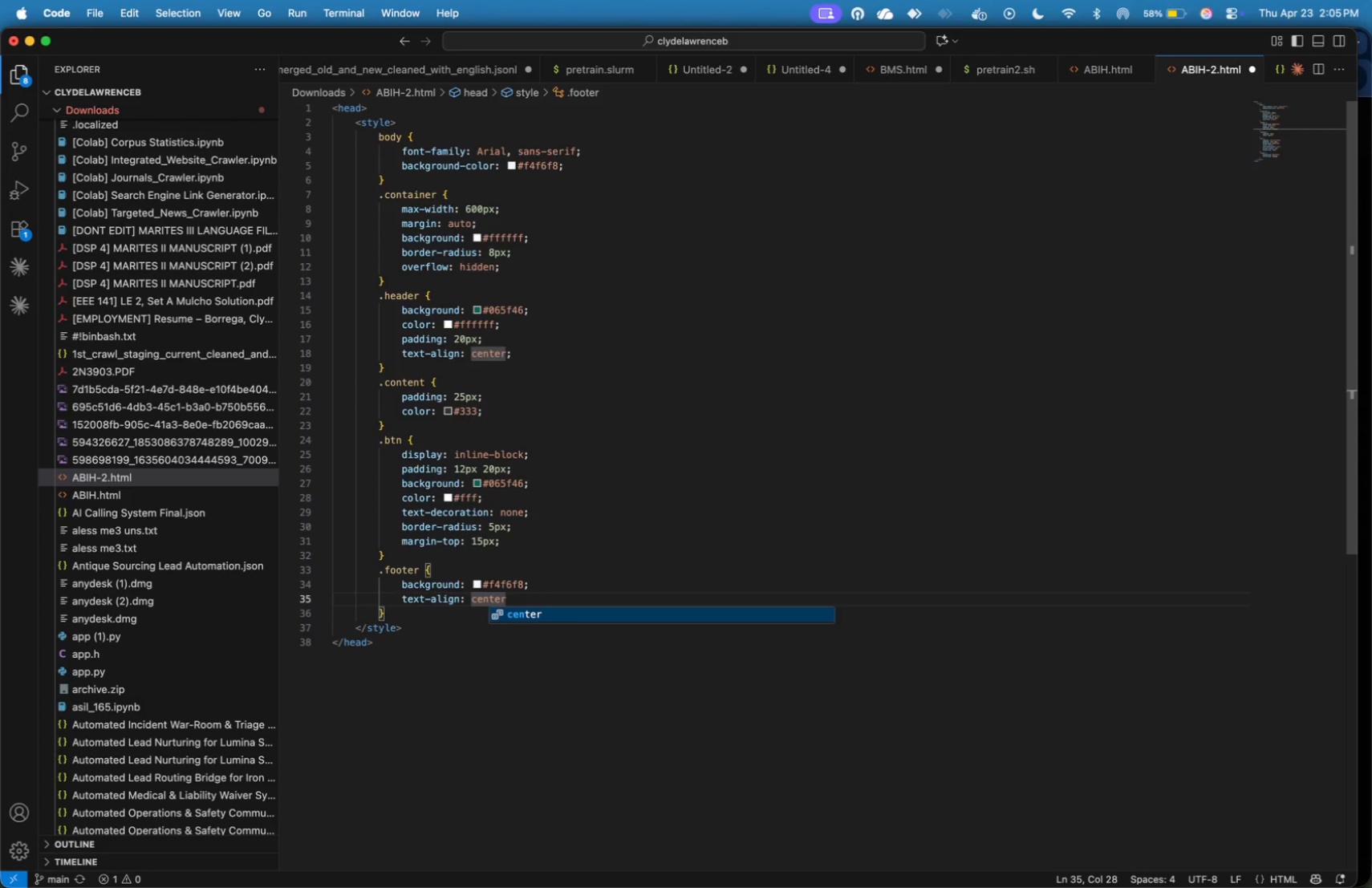 
key(ArrowLeft)
 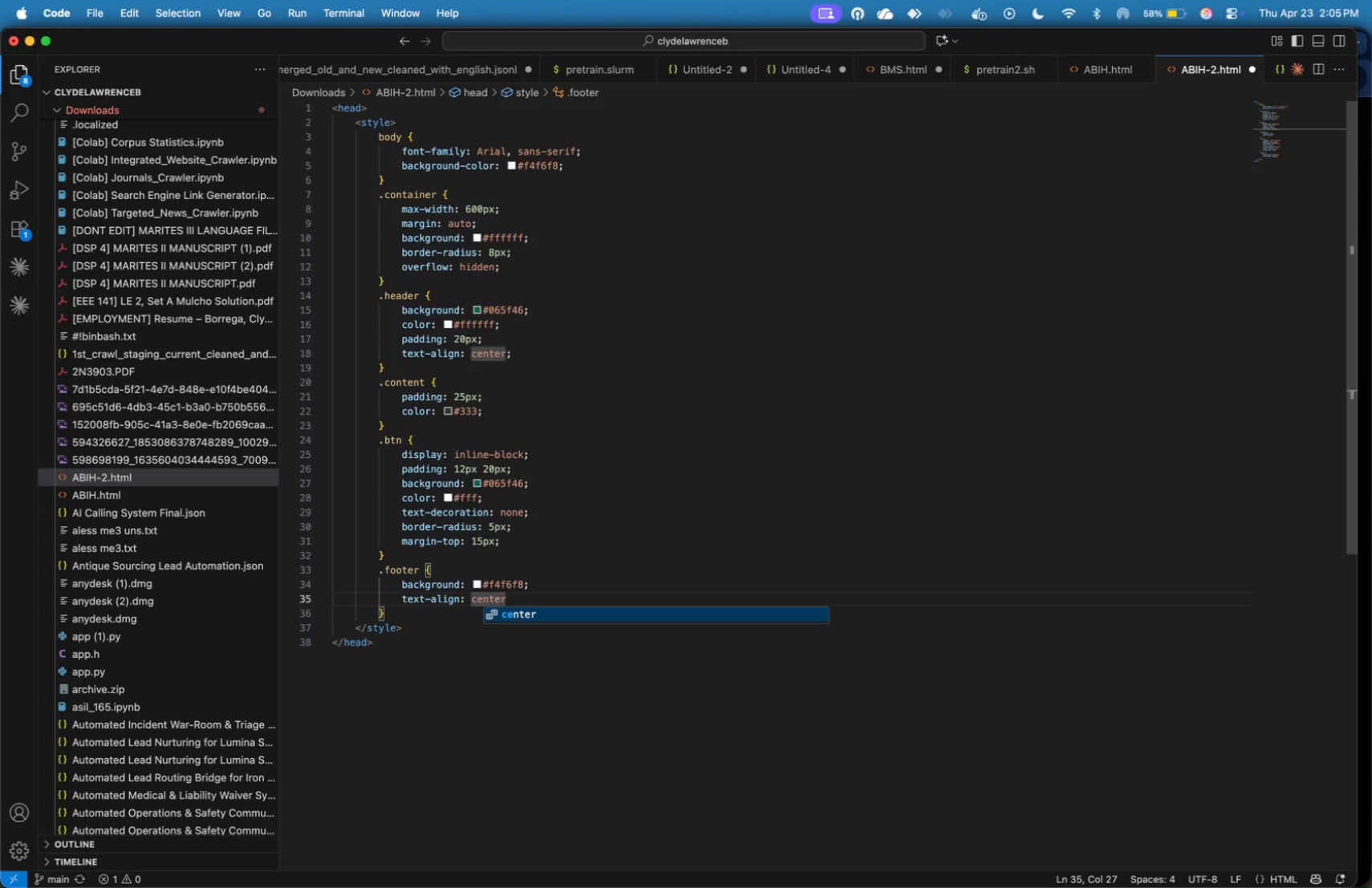 
key(ArrowLeft)
 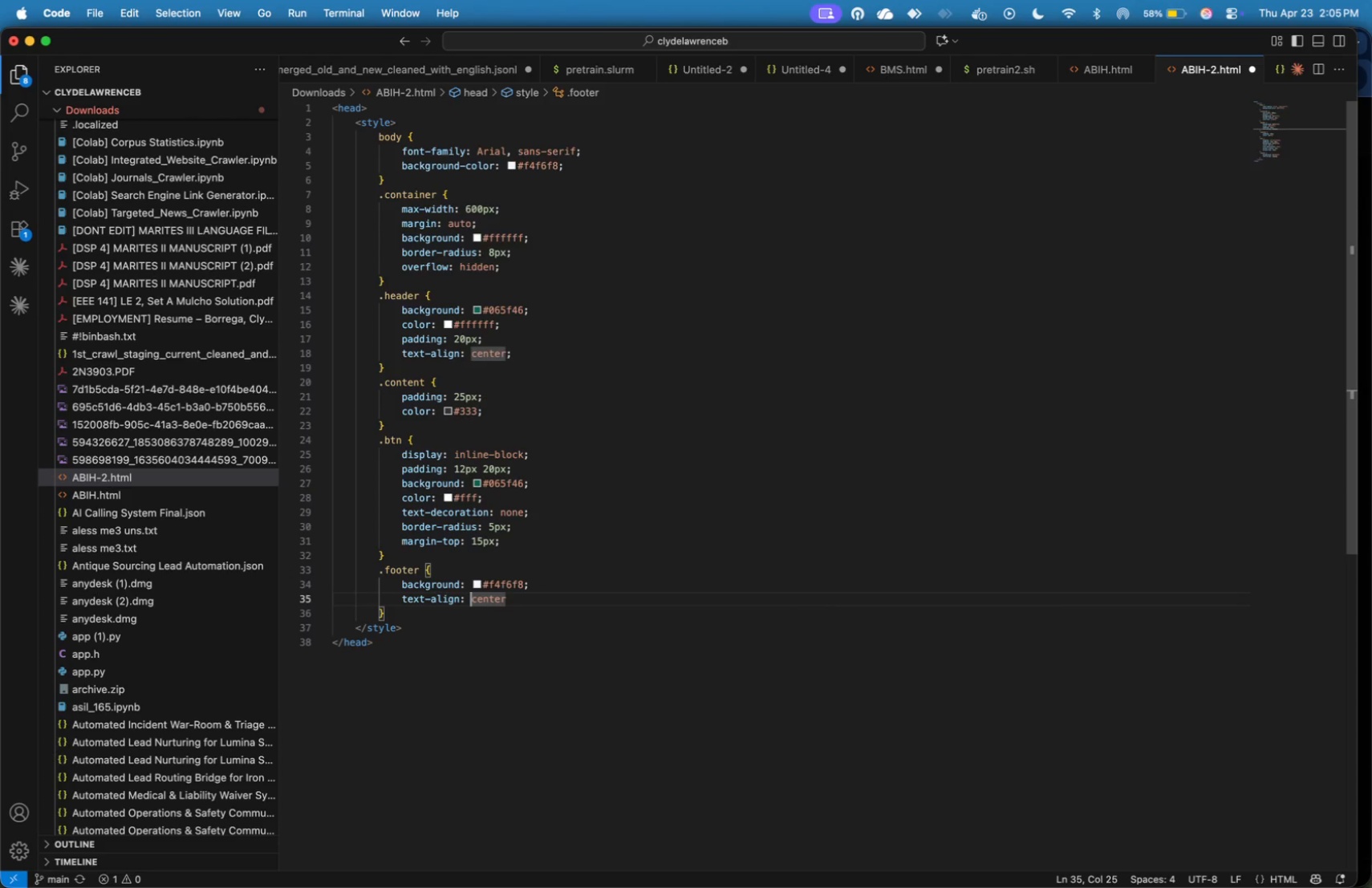 
key(ArrowLeft)
 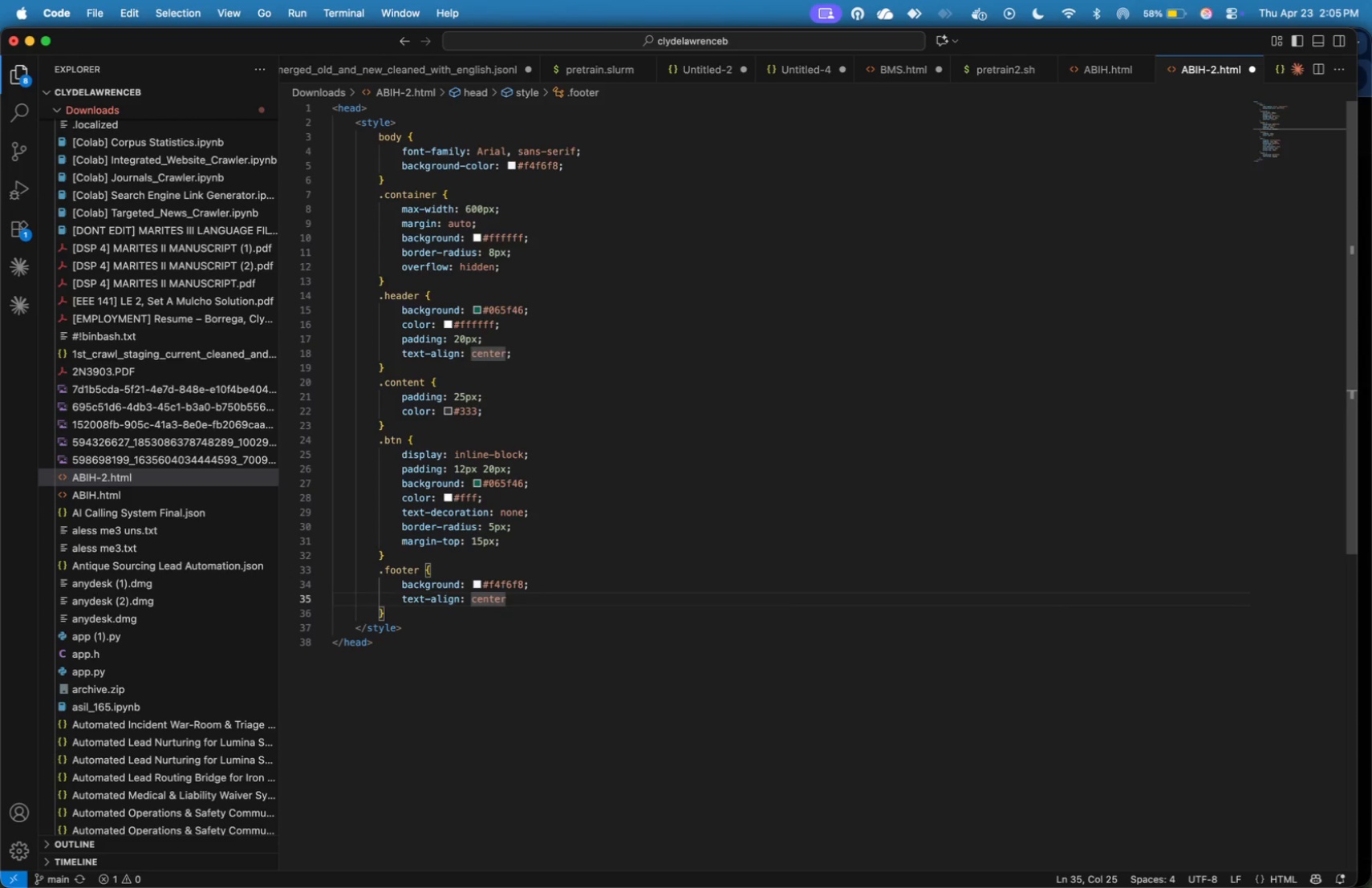 
key(ArrowLeft)
 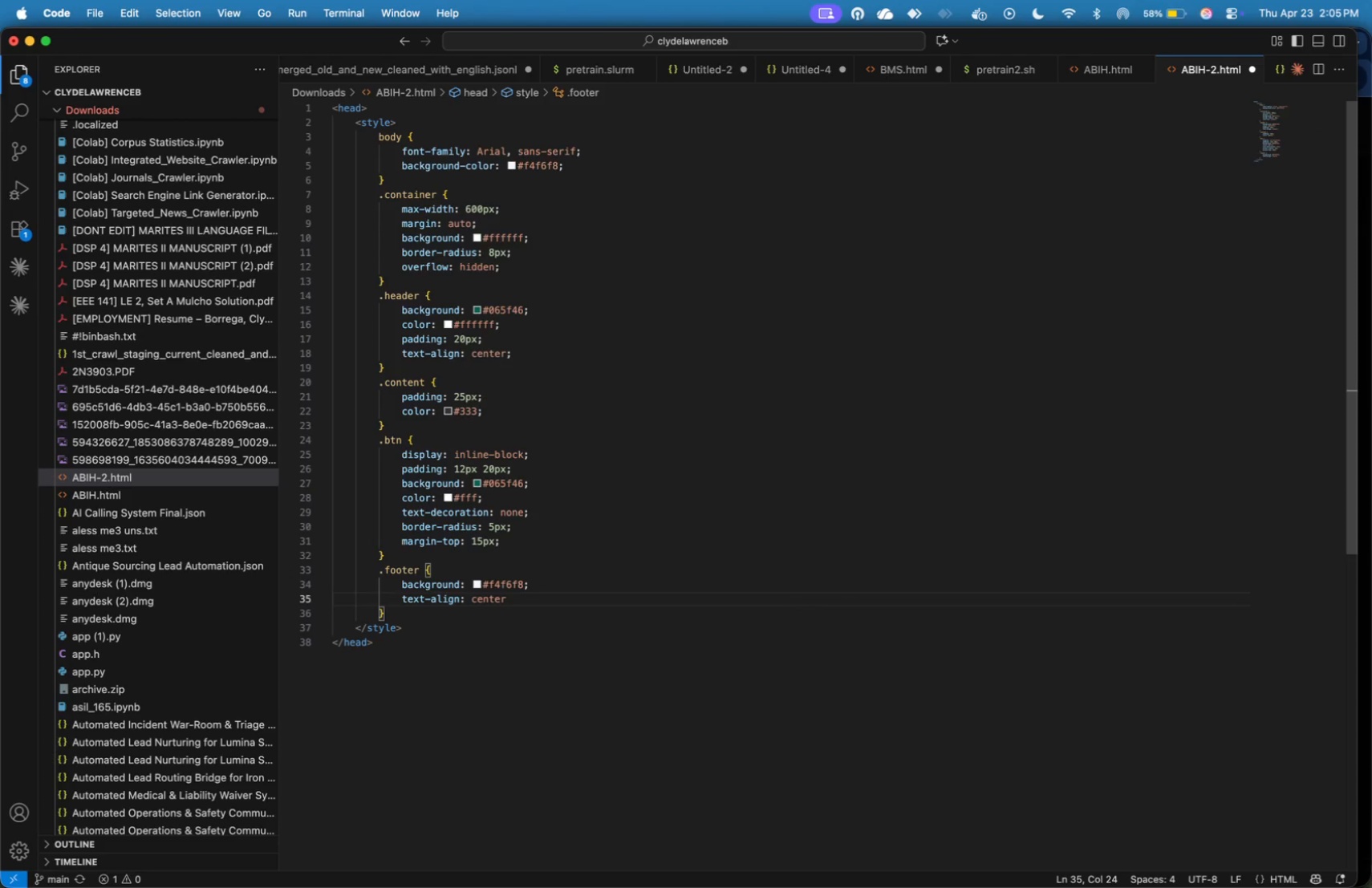 
key(ArrowLeft)
 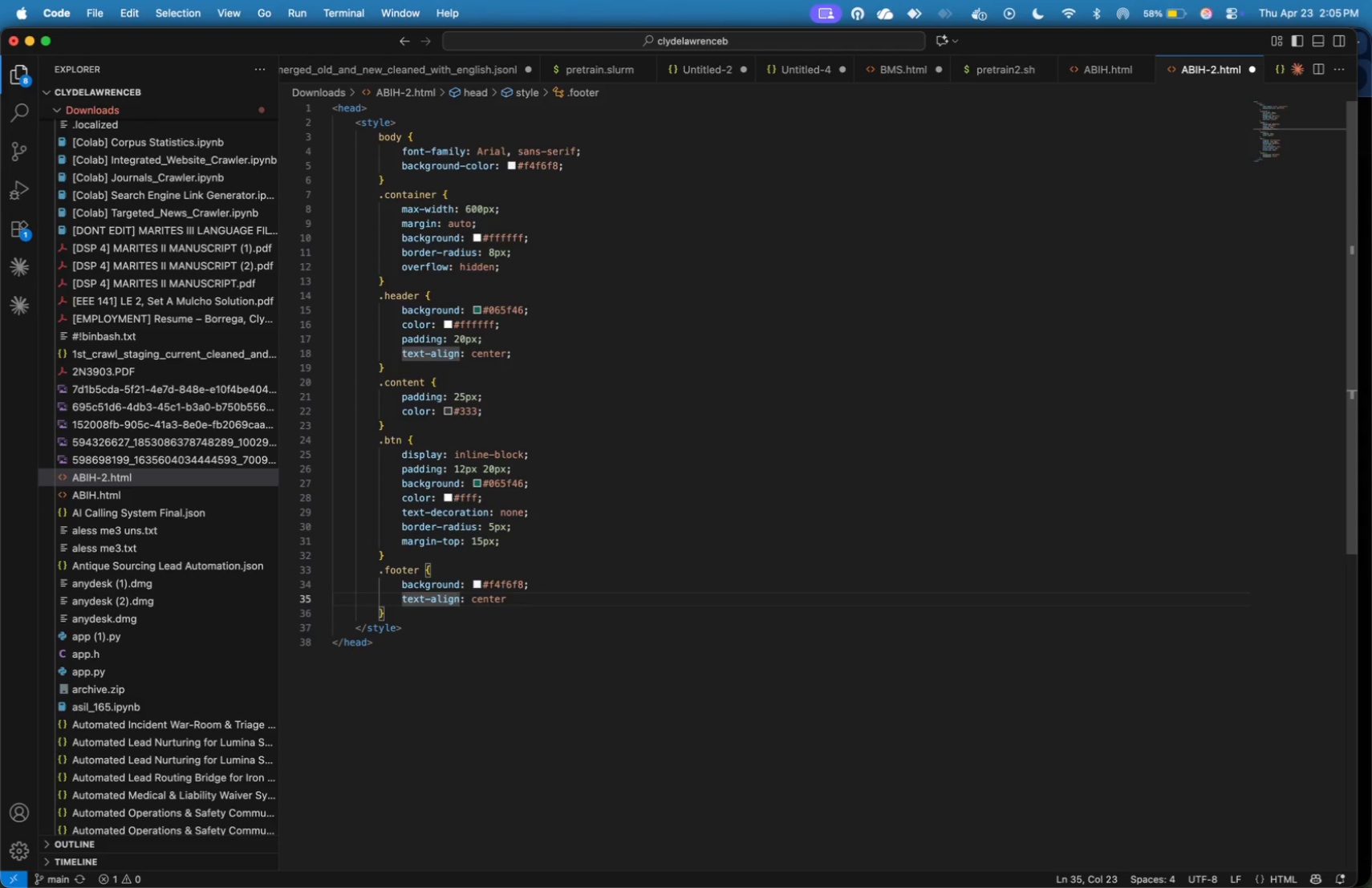 
wait(8.73)
 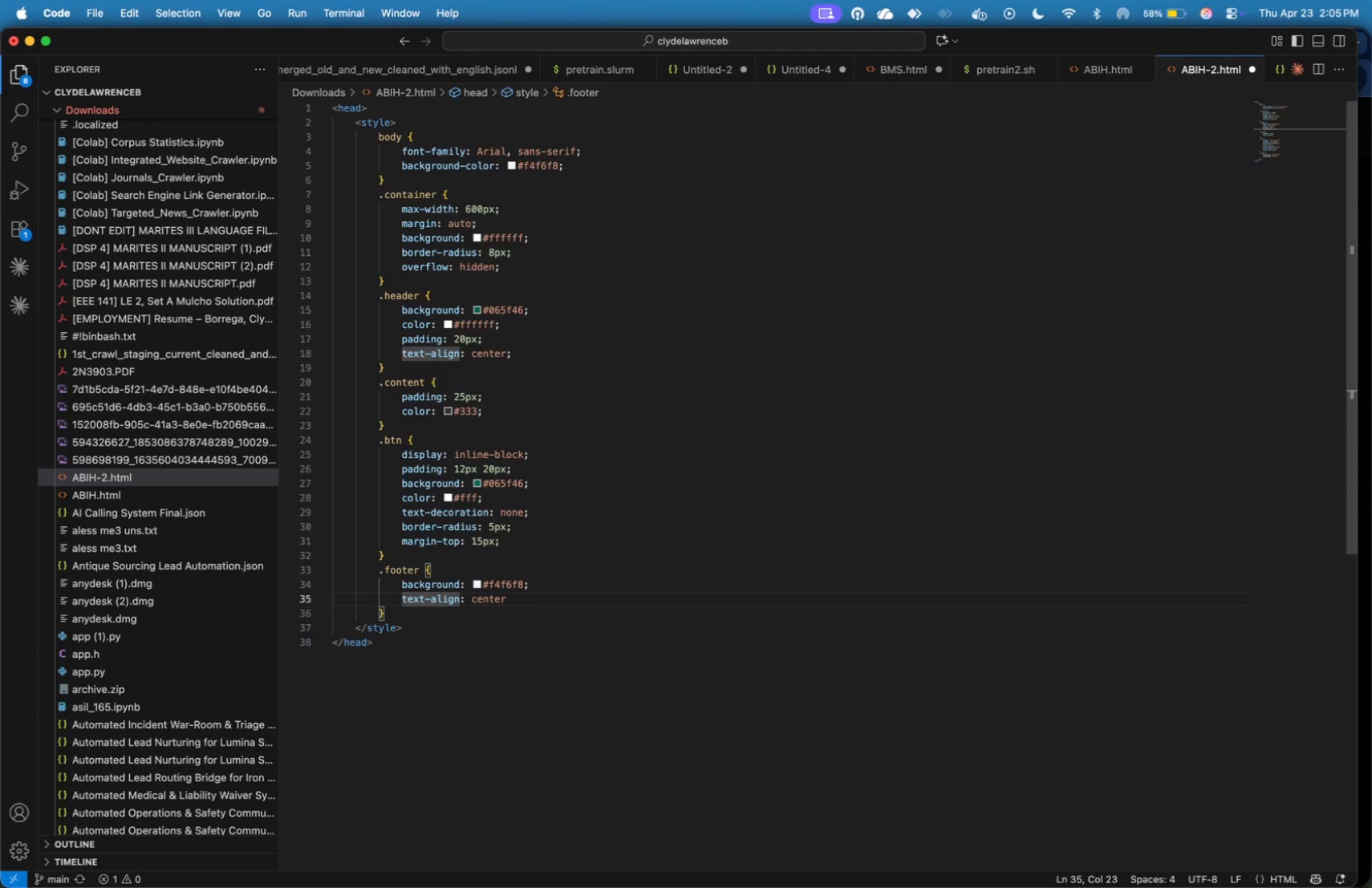 
key(ArrowLeft)
 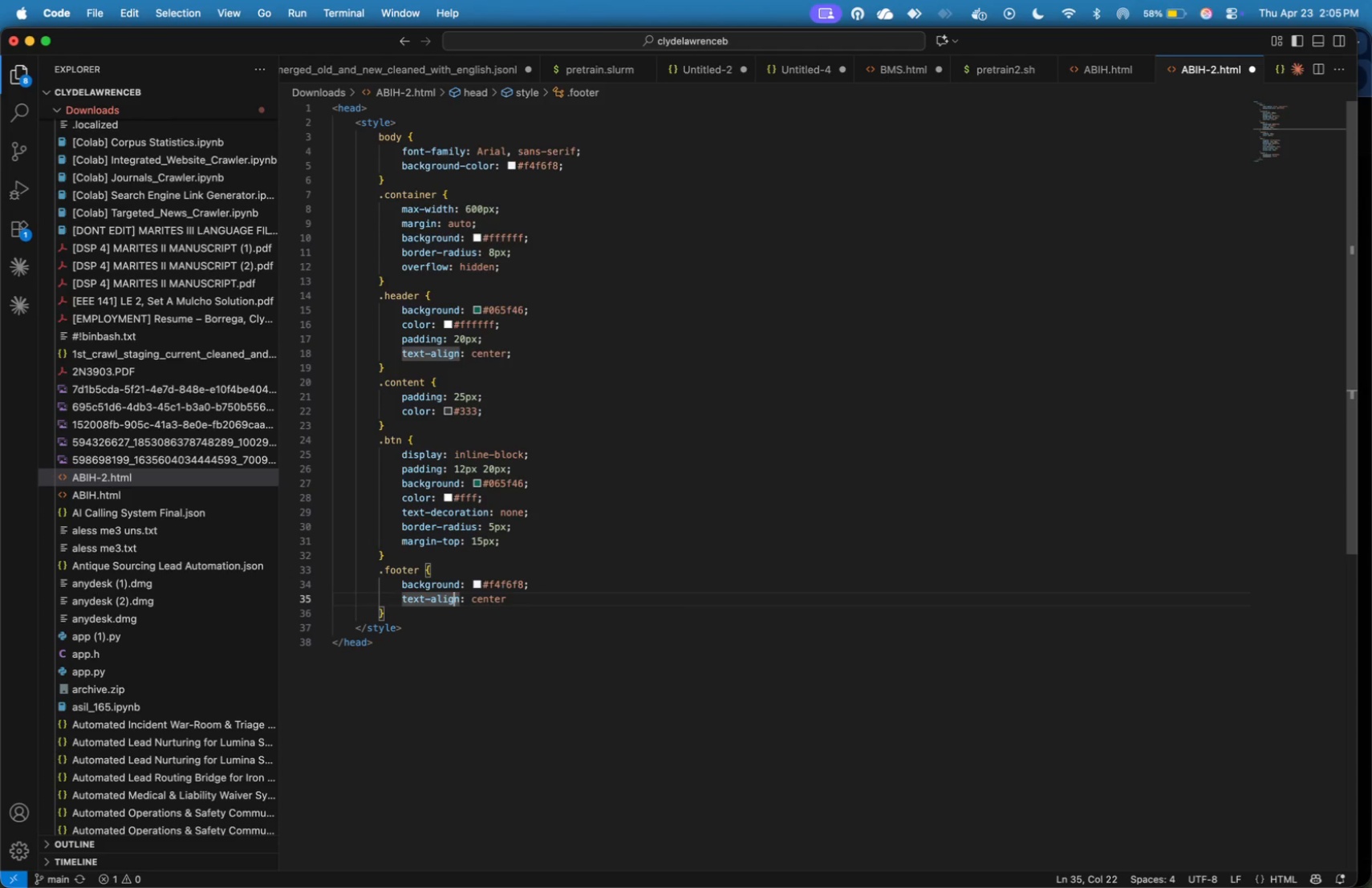 
key(ArrowLeft)
 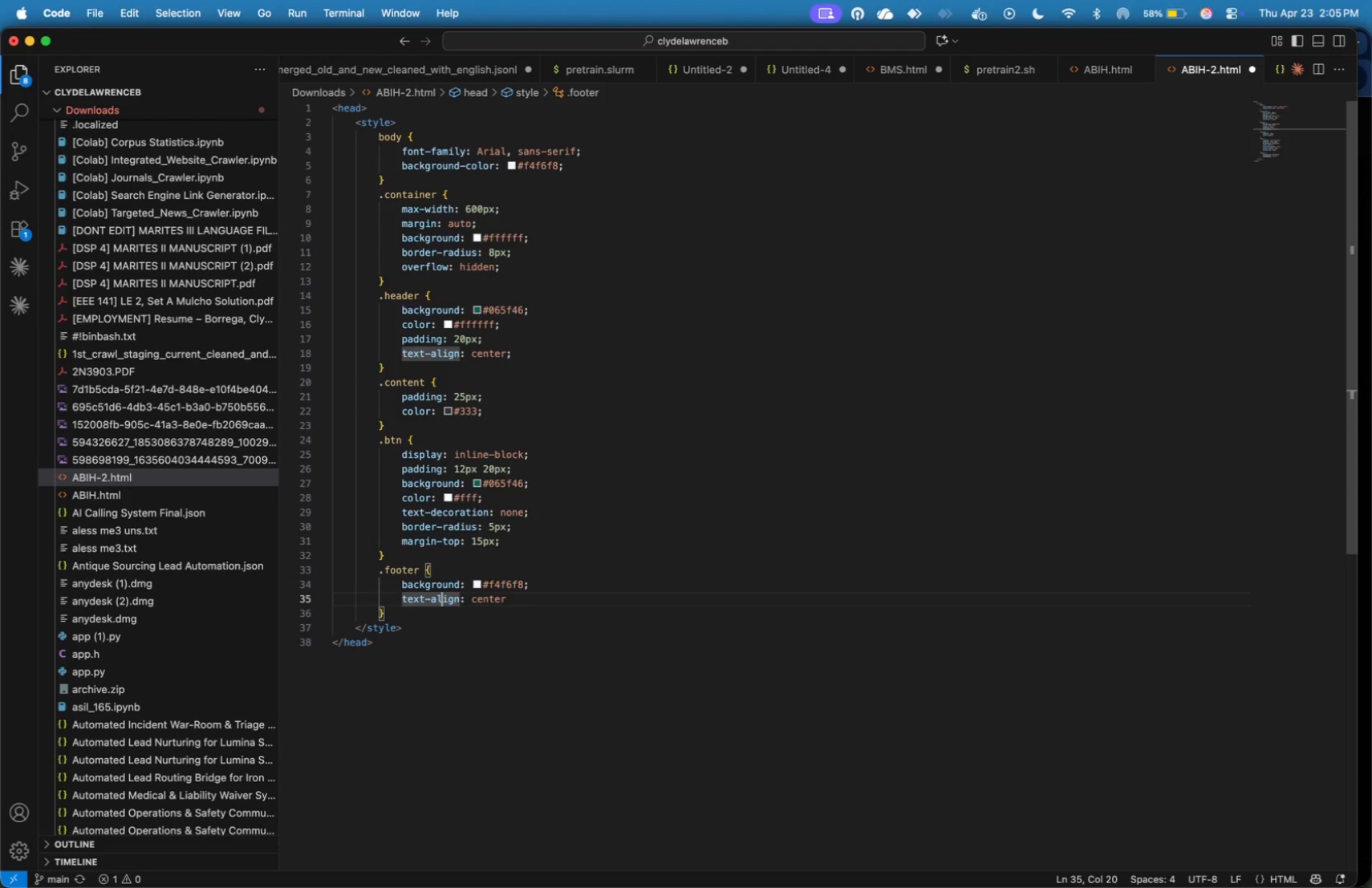 
key(ArrowLeft)
 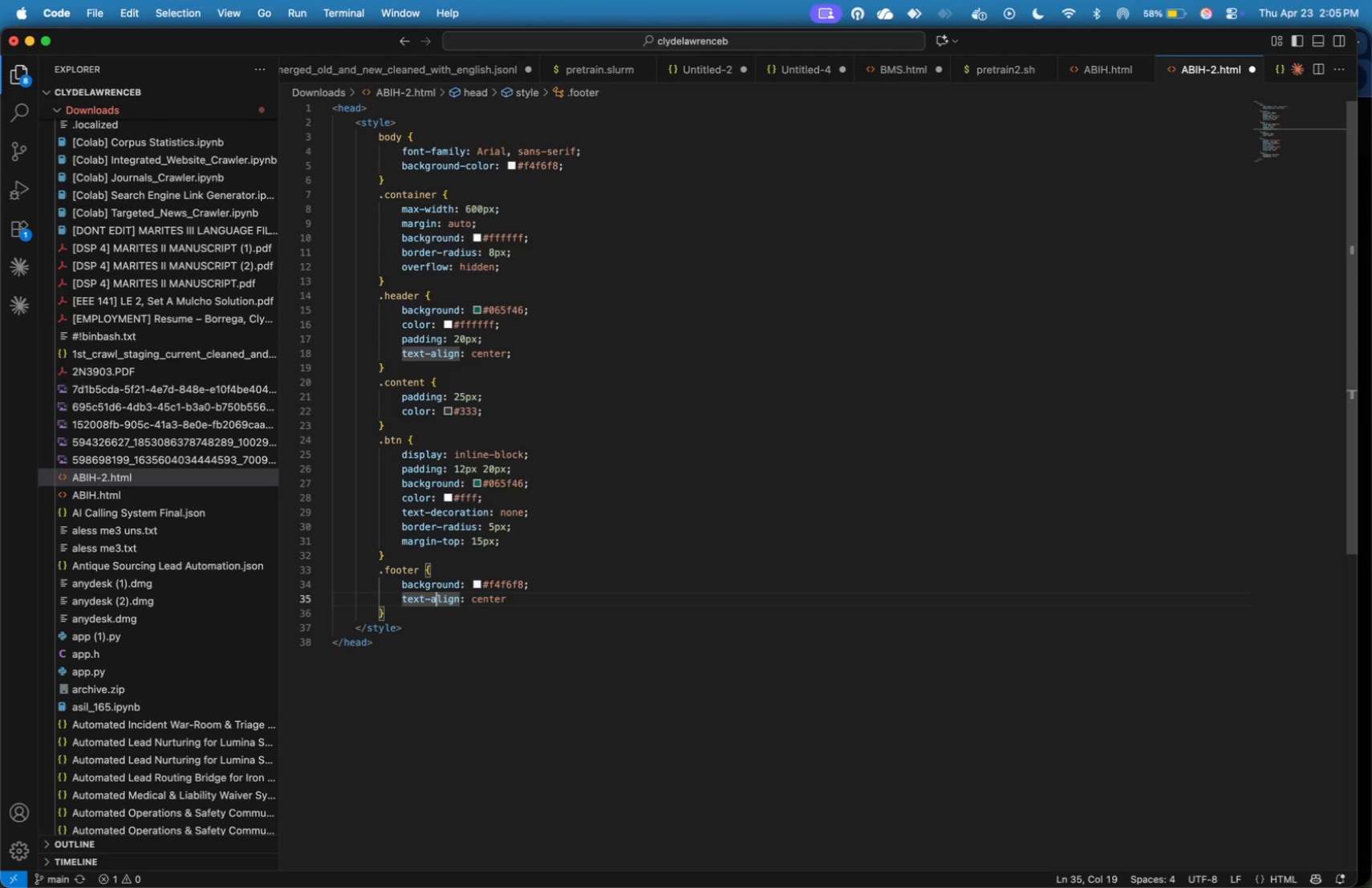 
key(ArrowLeft)
 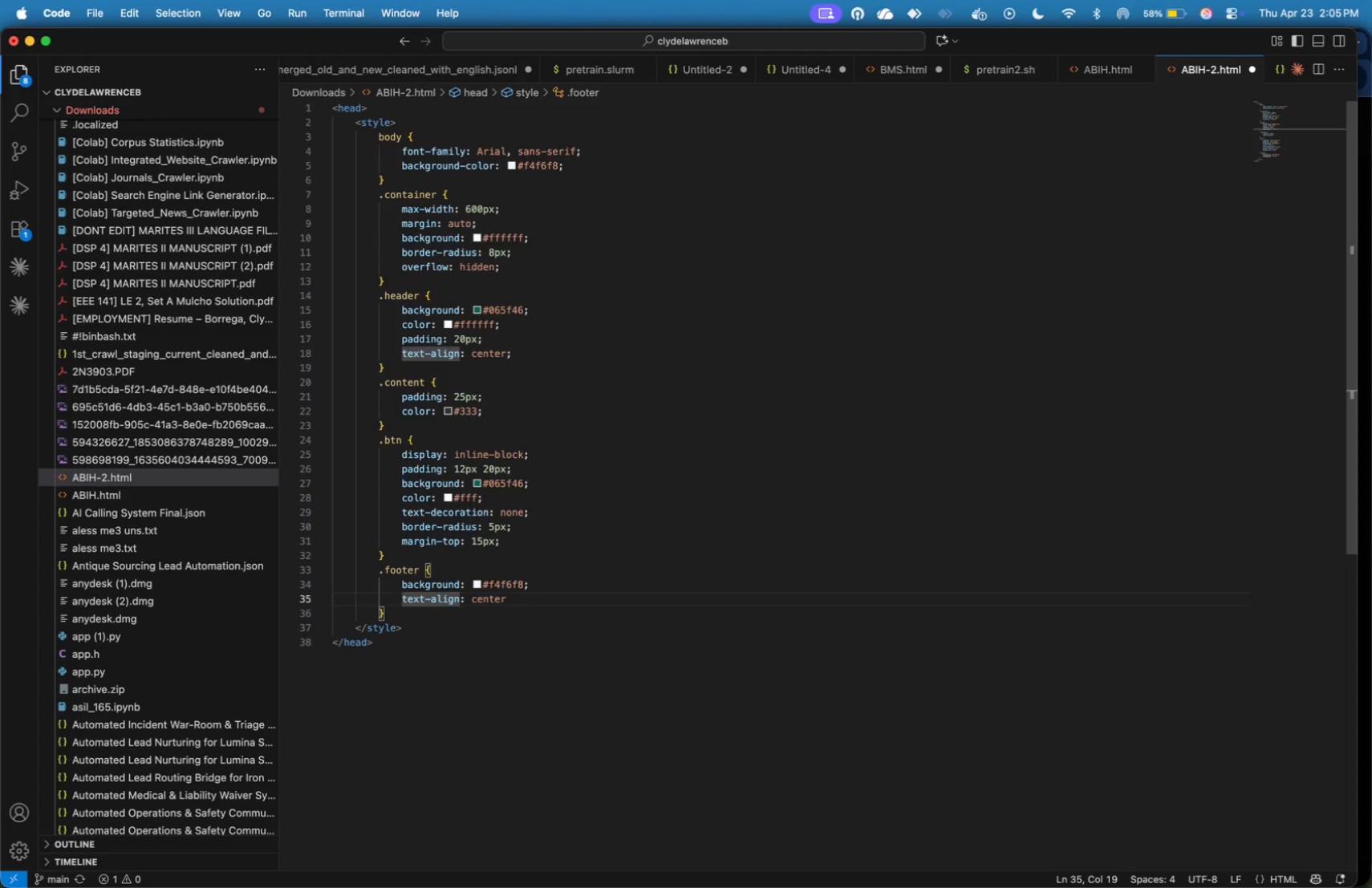 
key(ArrowLeft)
 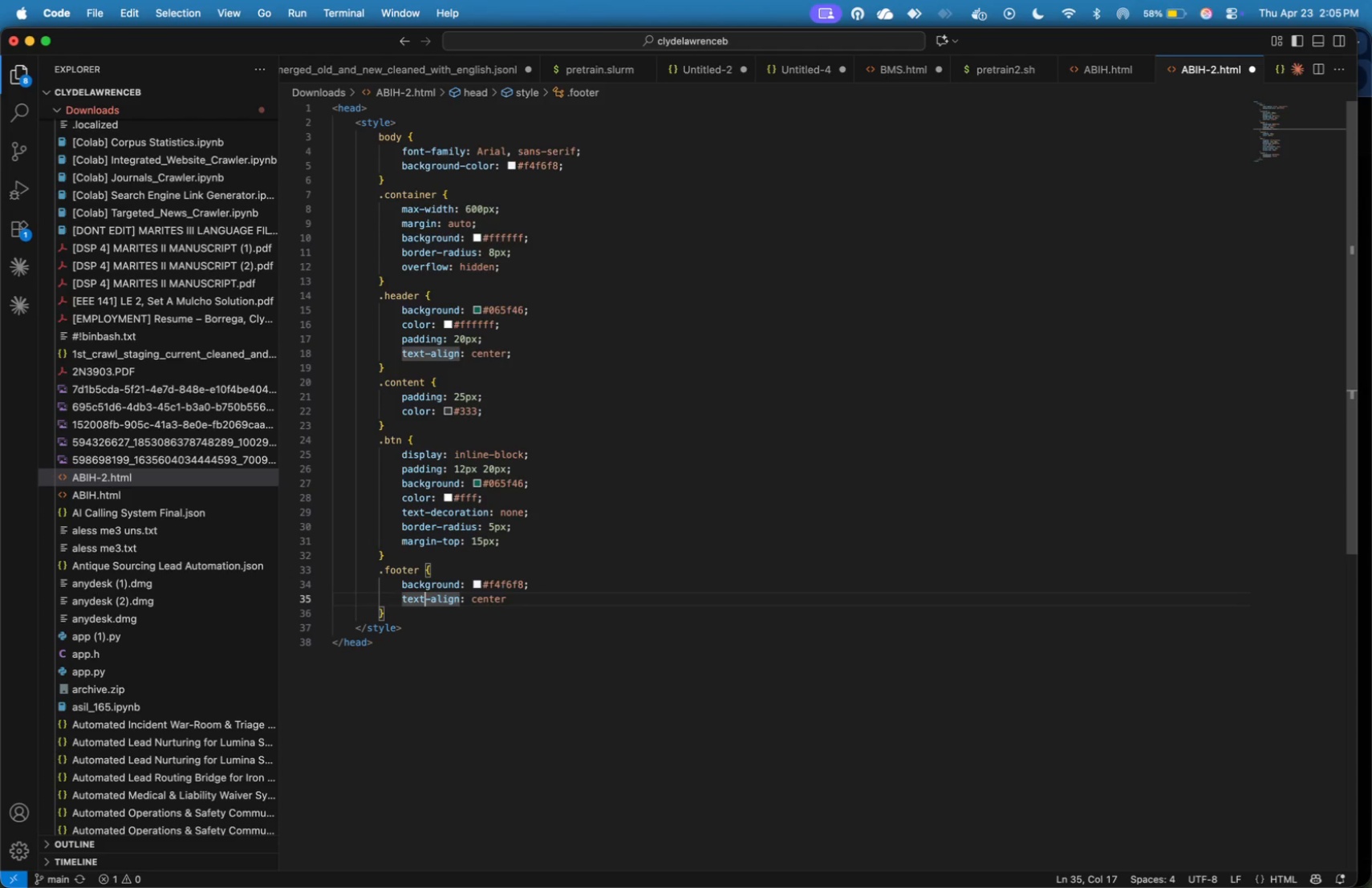 
key(ArrowLeft)
 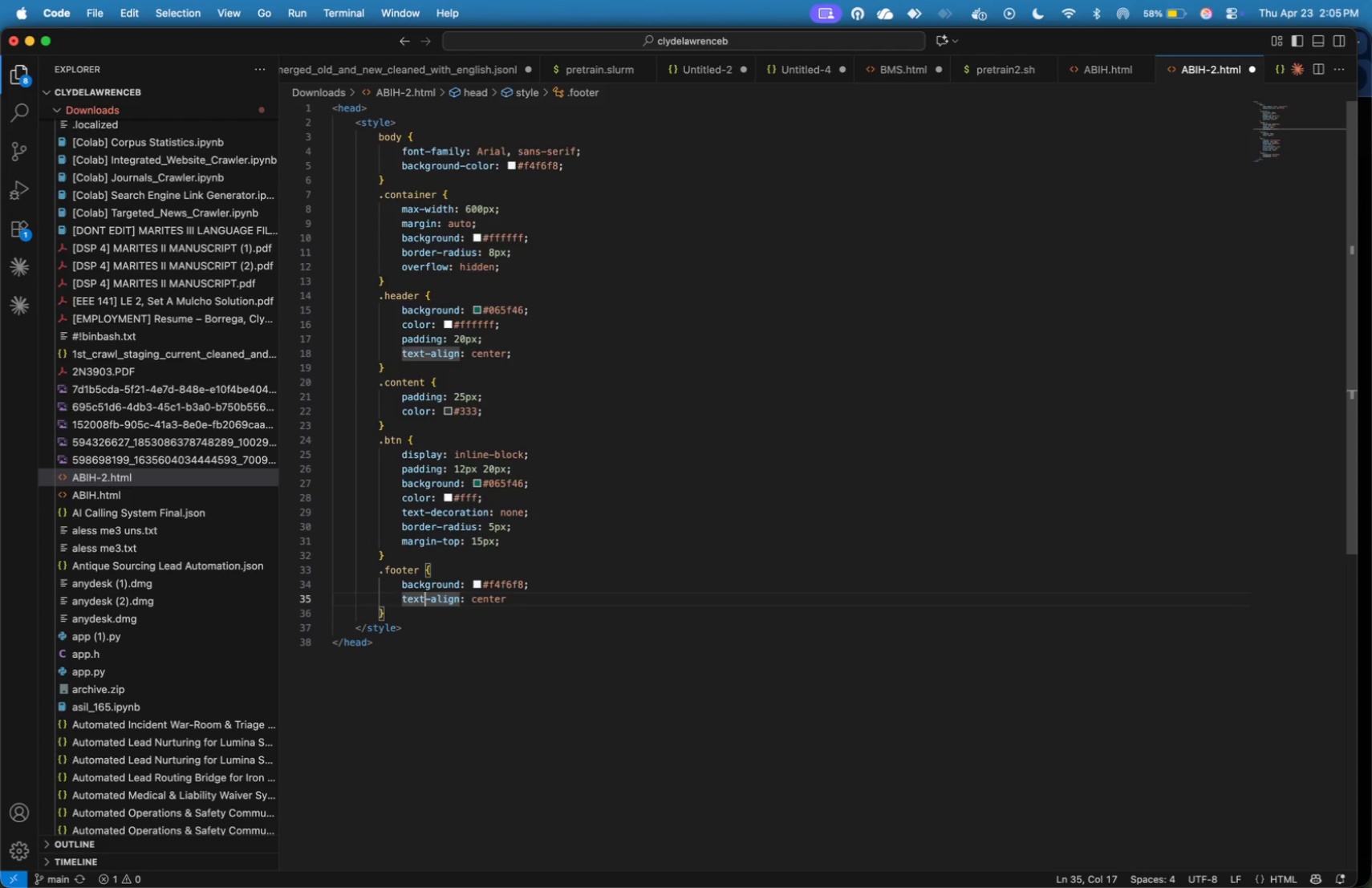 
wait(6.43)
 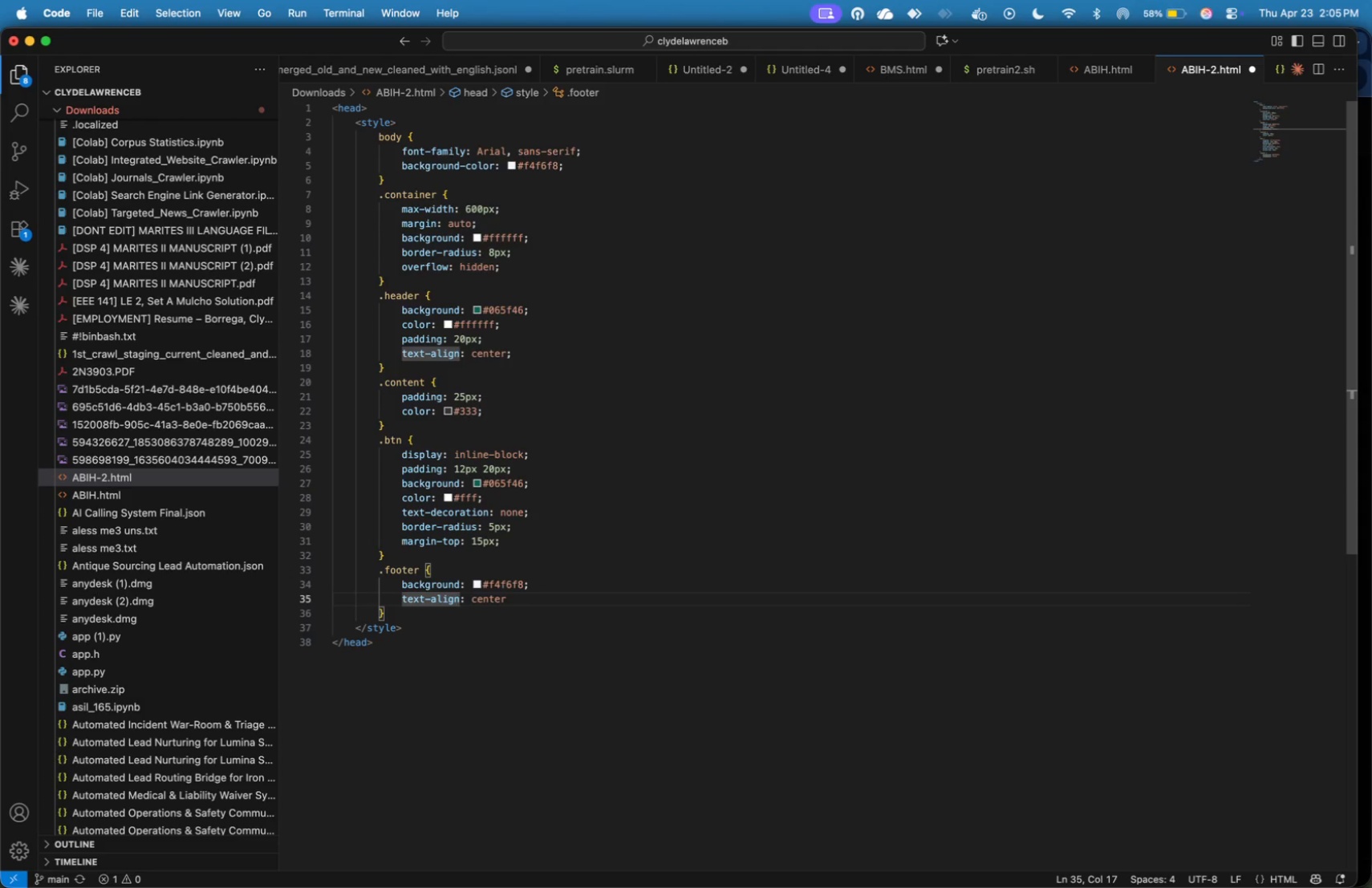 
hold_key(key=ArrowRight, duration=1.36)
 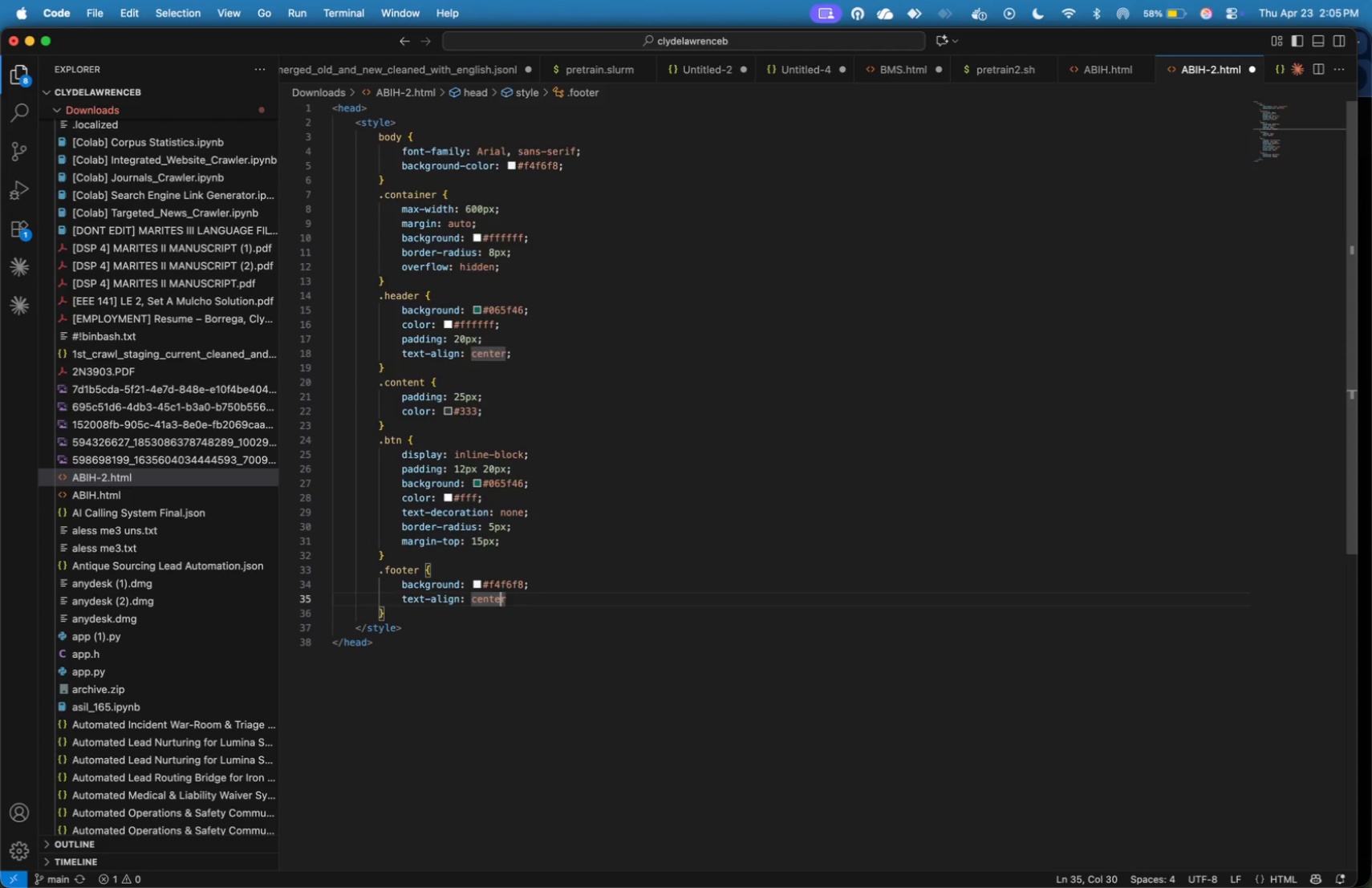 
key(ArrowRight)
 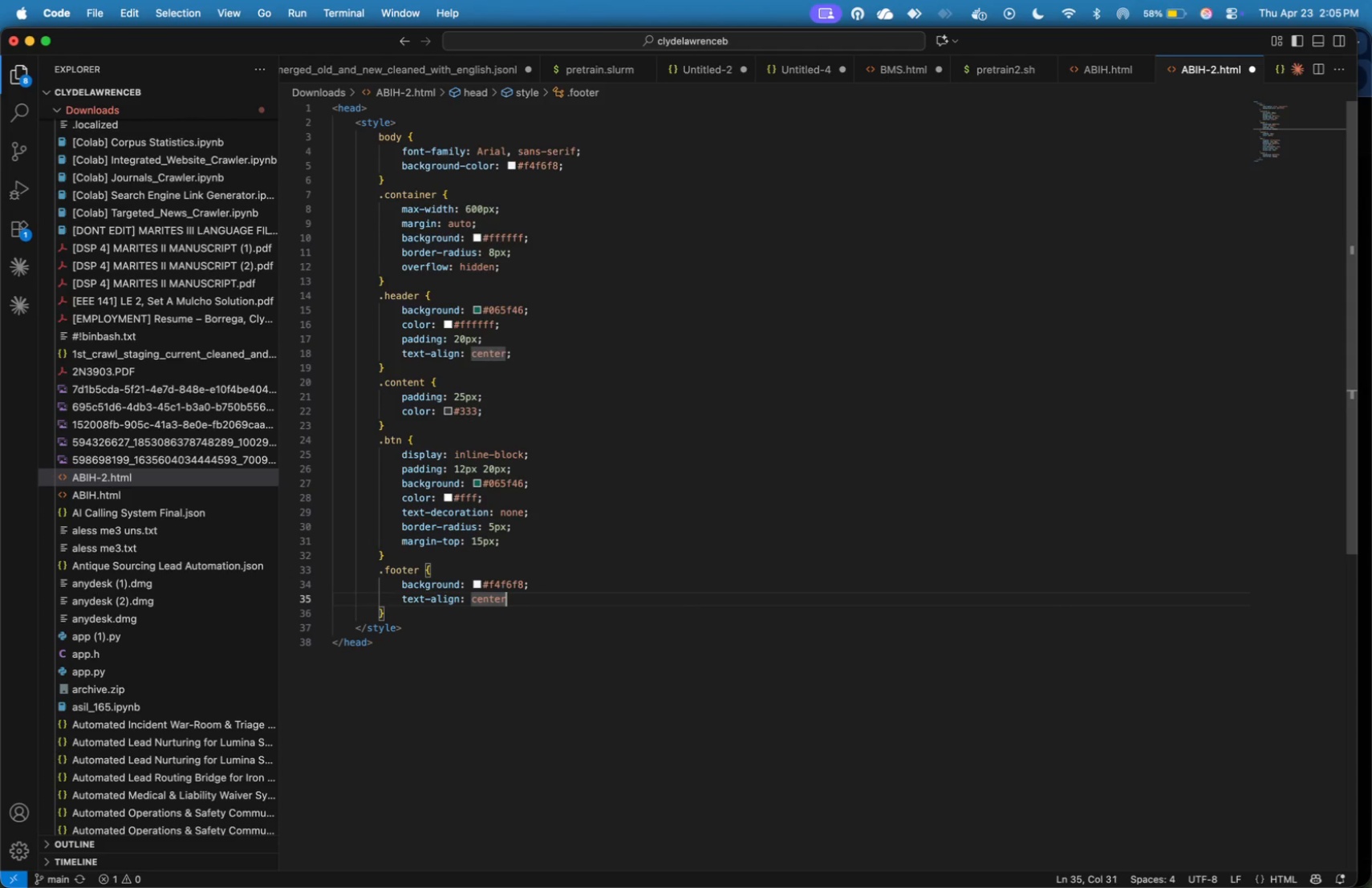 
key(ArrowRight)
 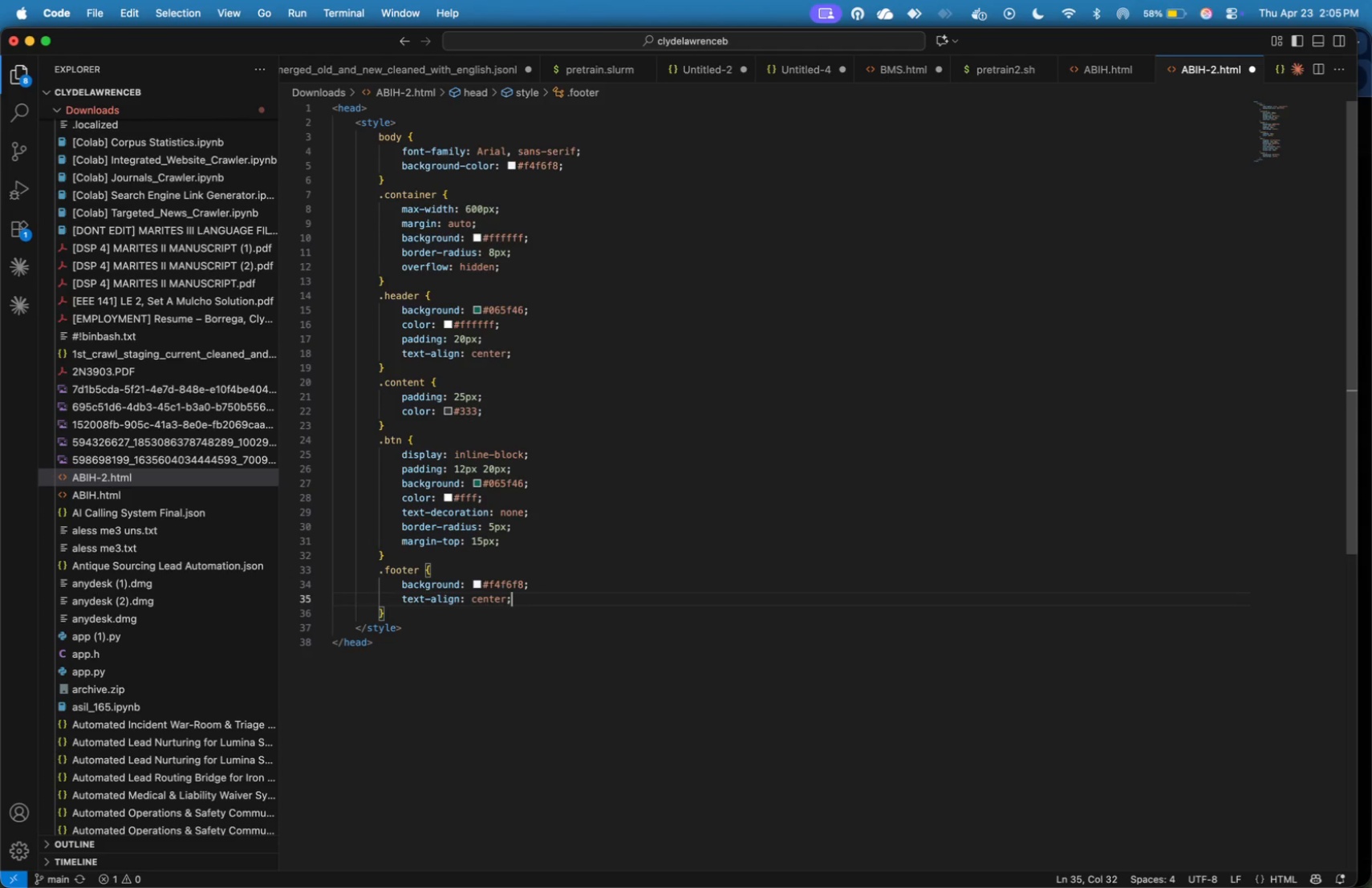 
key(Semicolon)
 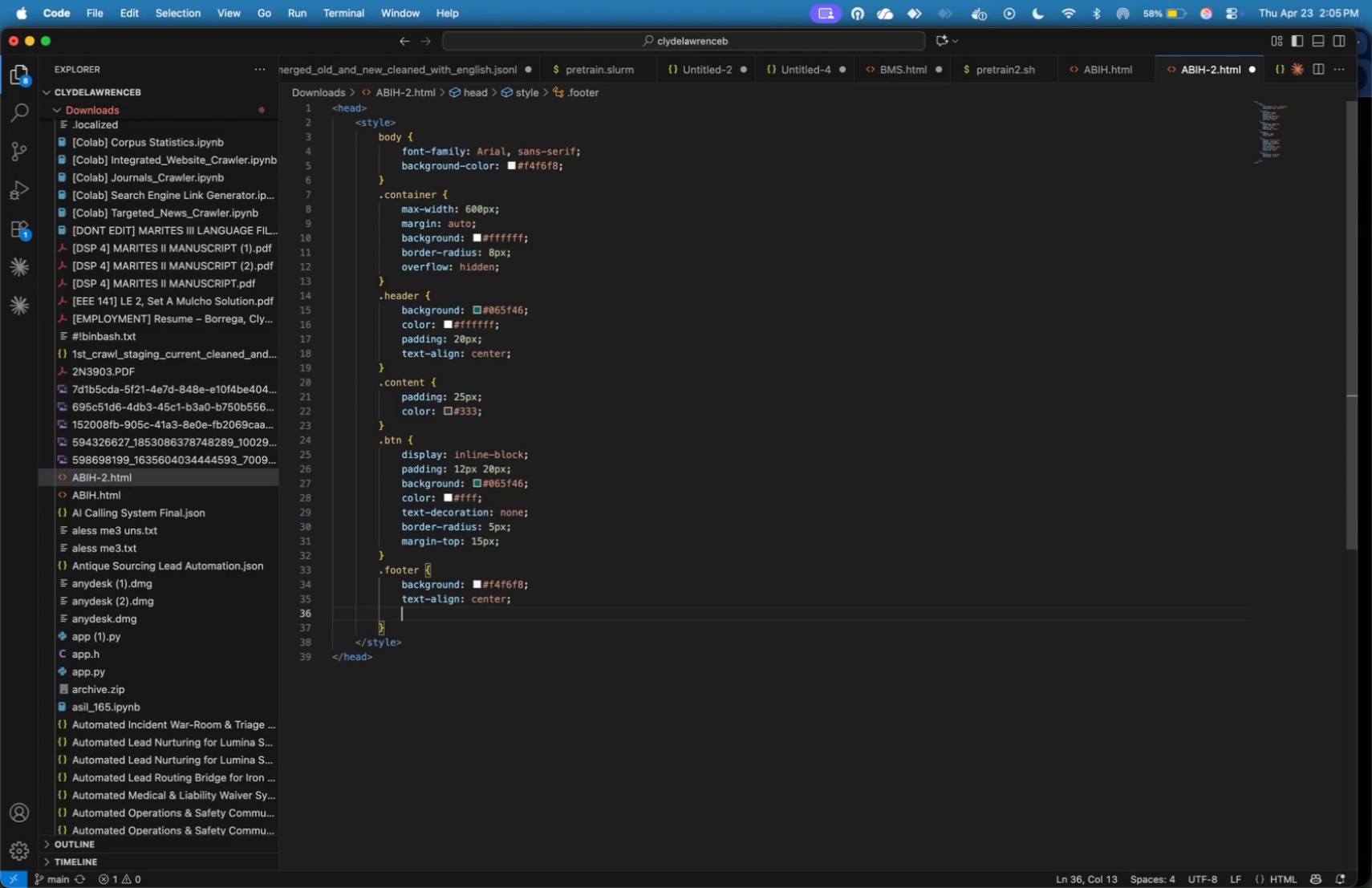 
key(Enter)
 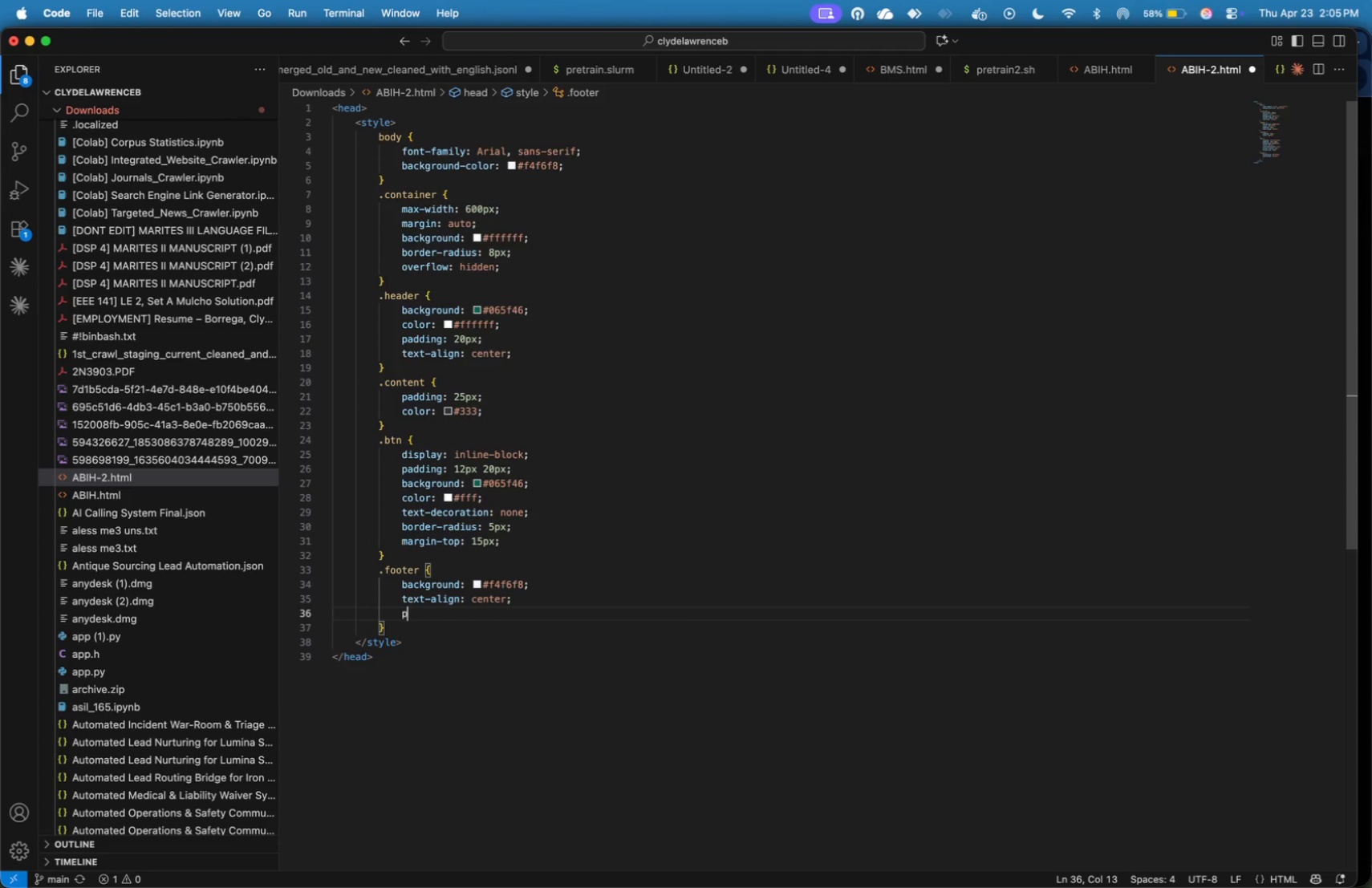 
type(padding: 15px;)
 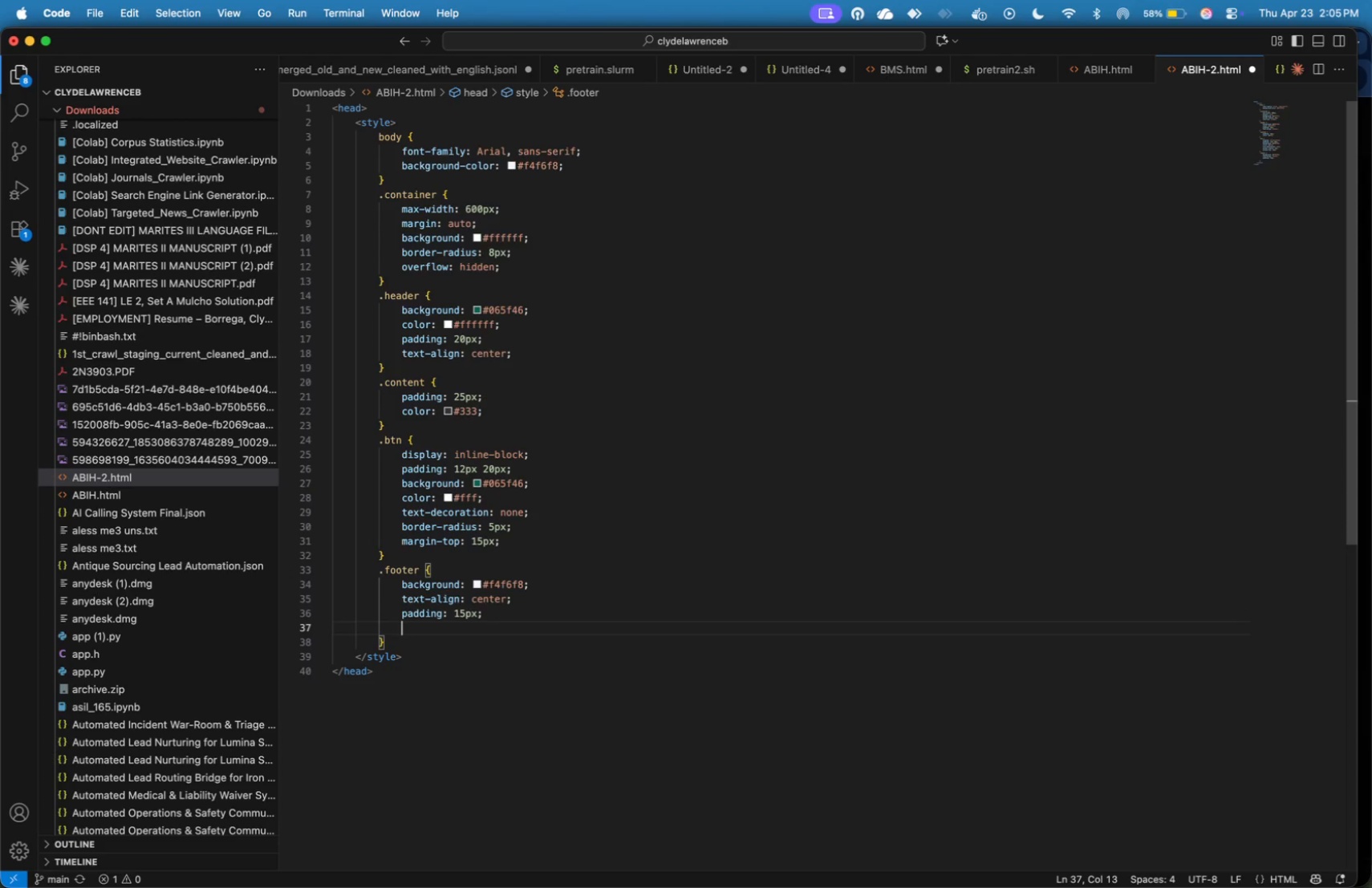 
 